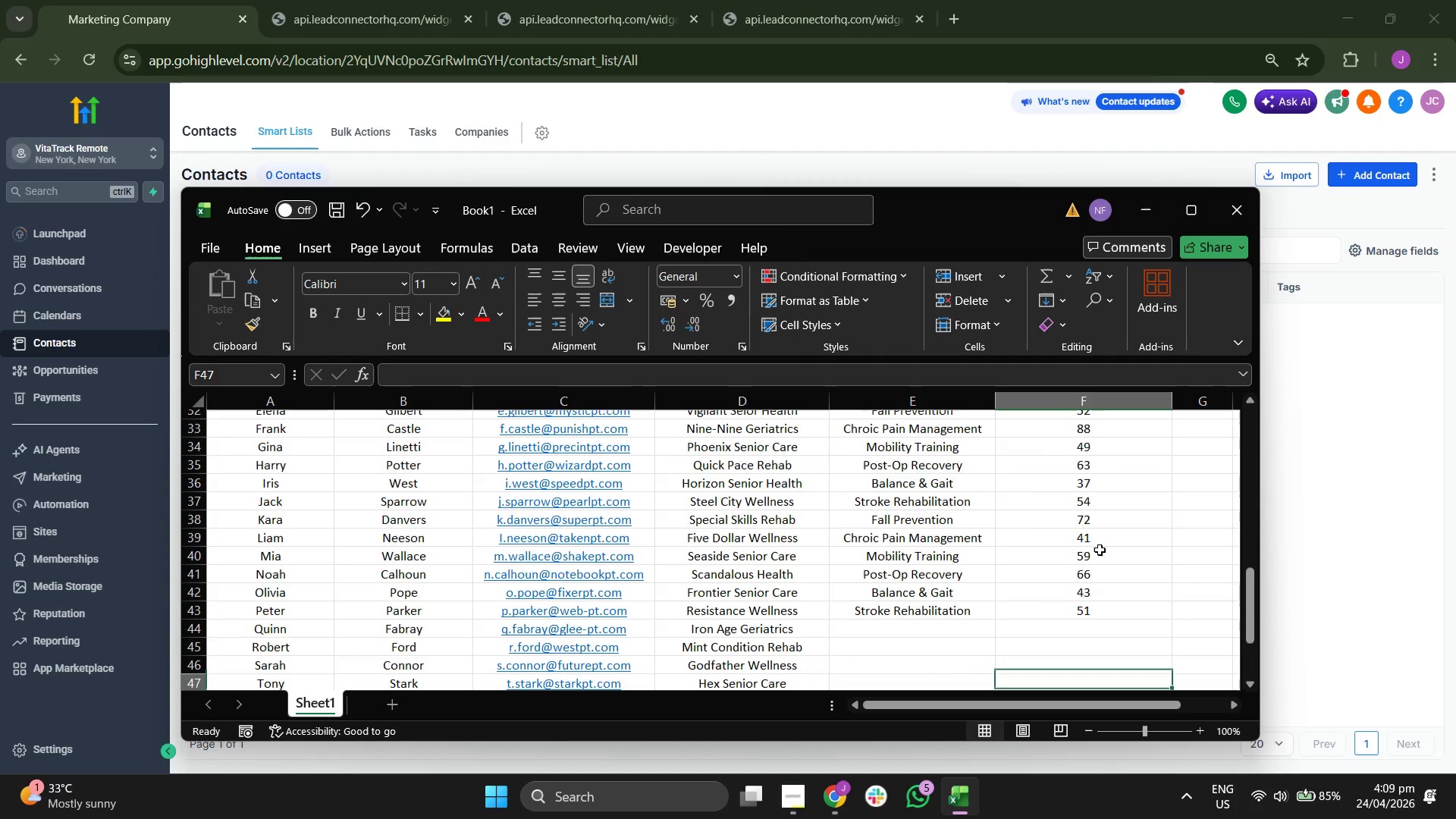 
key(ArrowDown)
 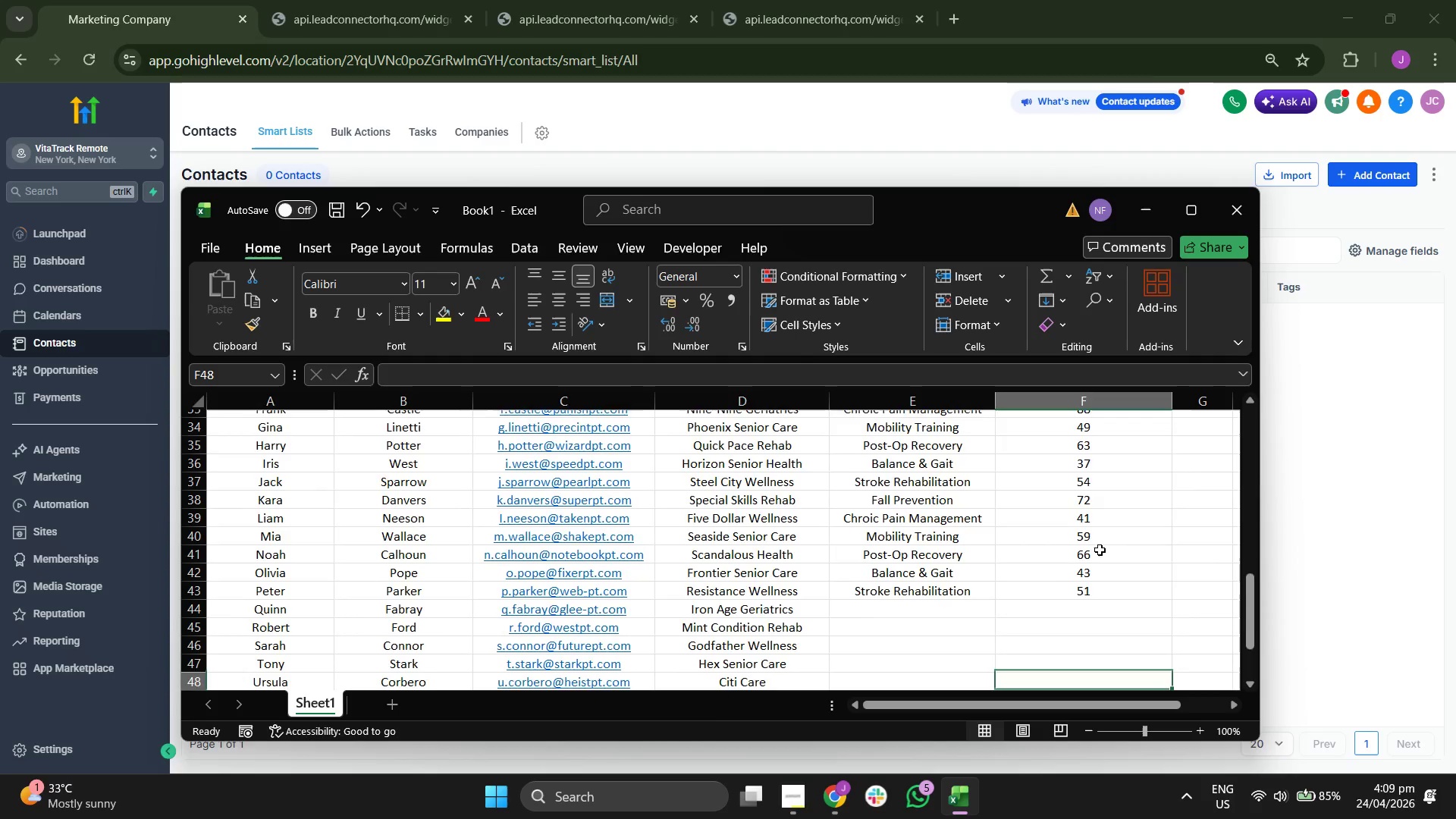 
key(ArrowDown)
 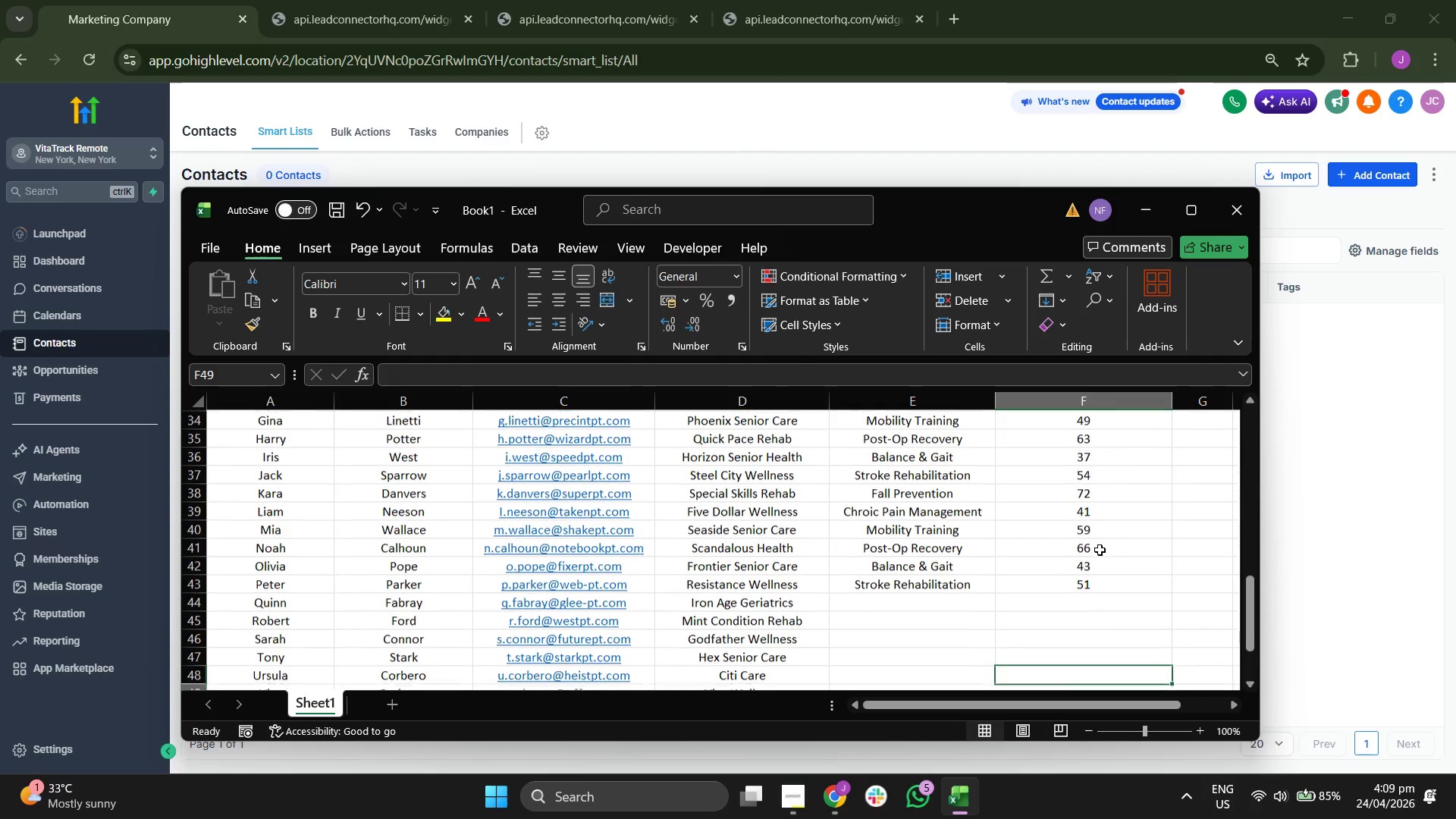 
key(ArrowDown)
 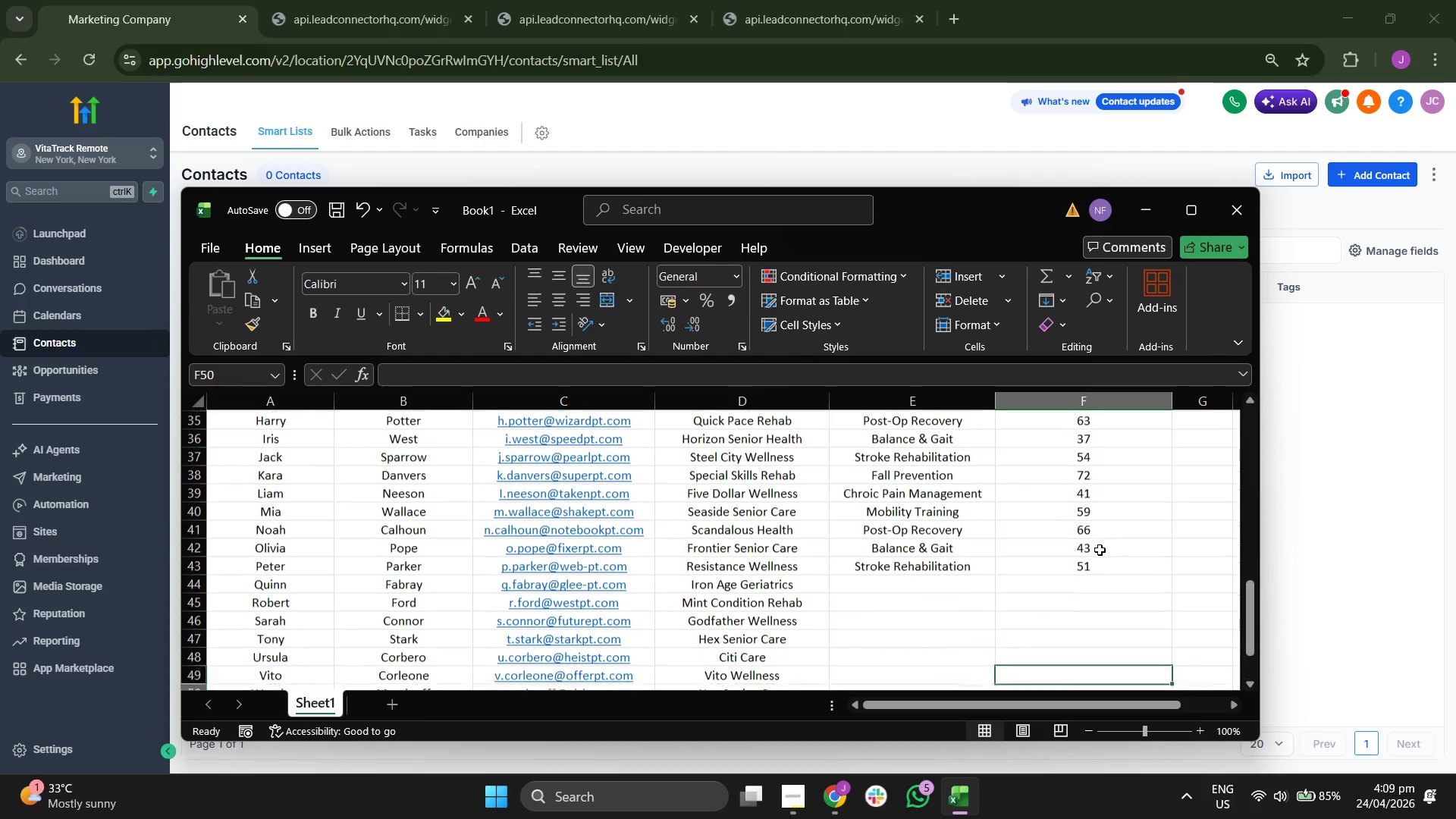 
key(ArrowDown)
 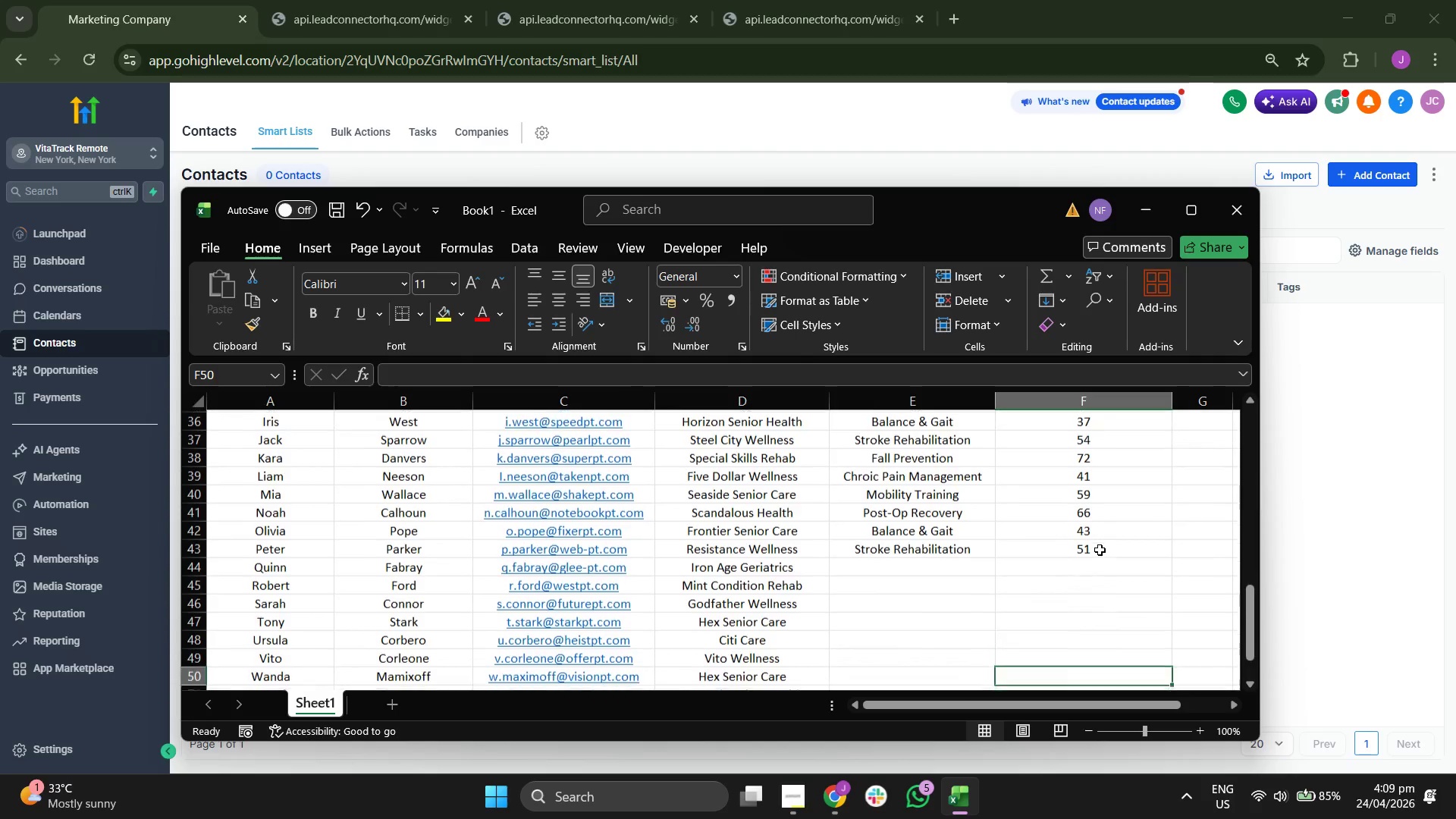 
key(ArrowDown)
 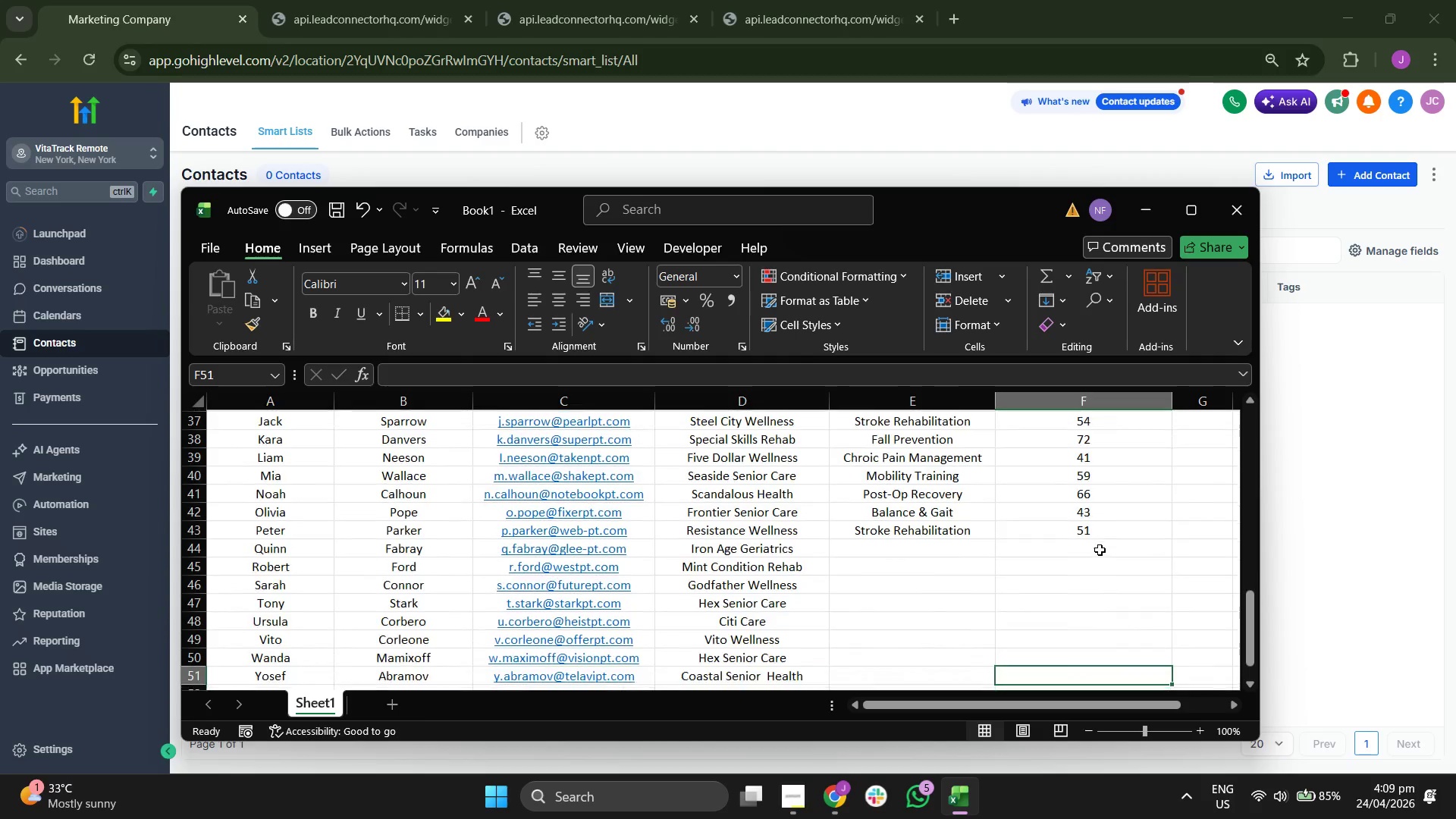 
key(ArrowDown)
 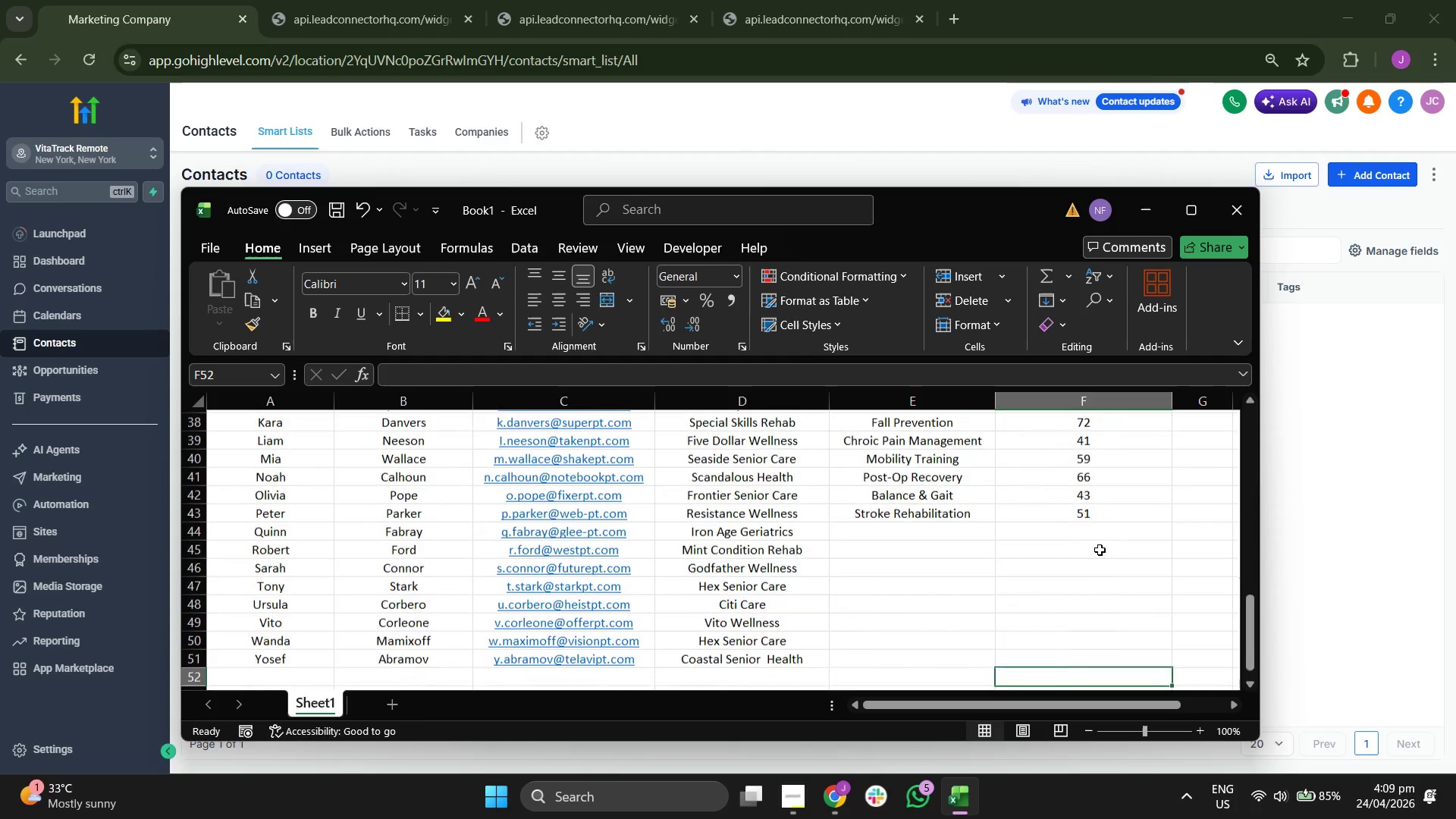 
key(ArrowDown)
 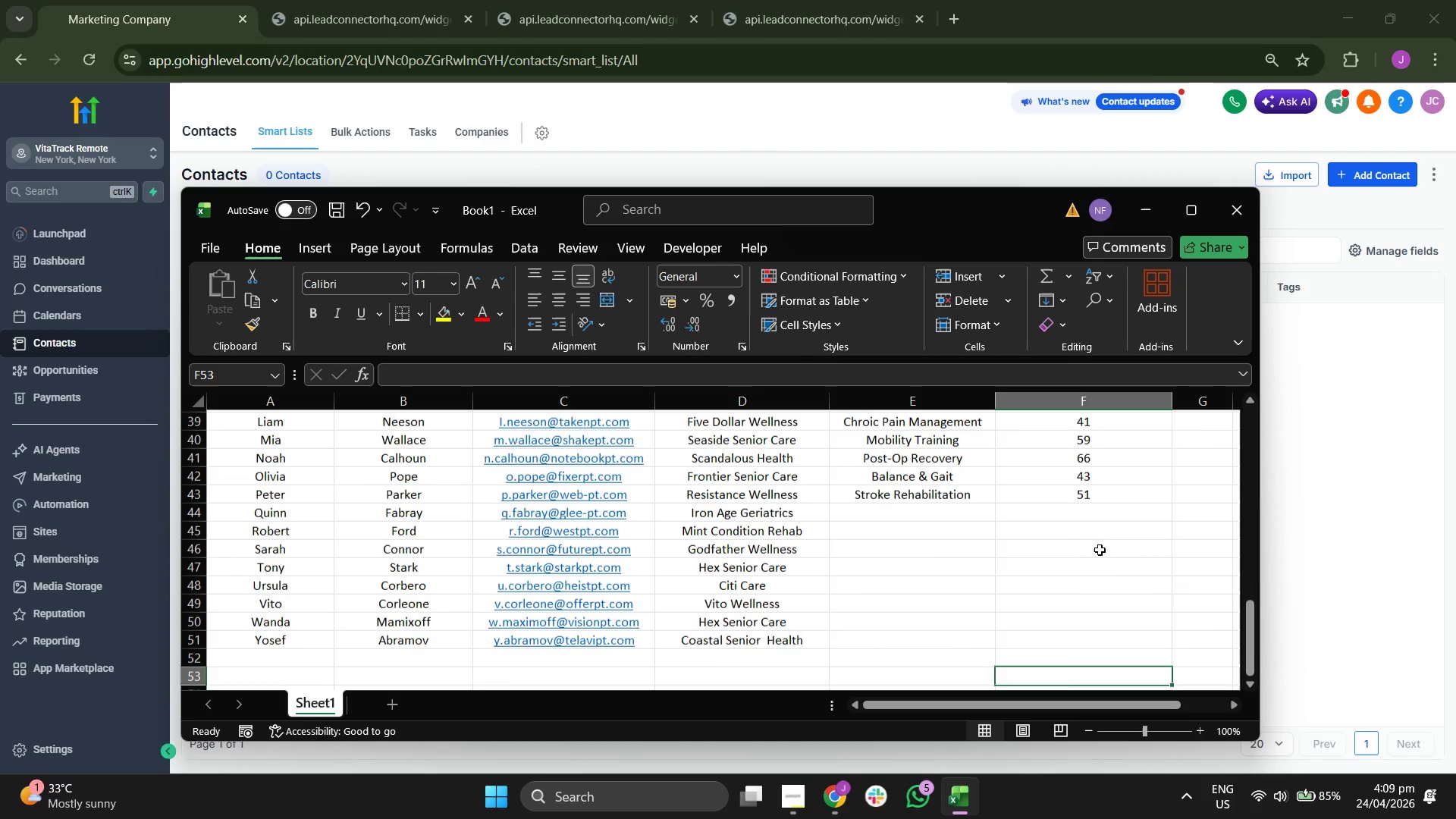 
key(ArrowDown)
 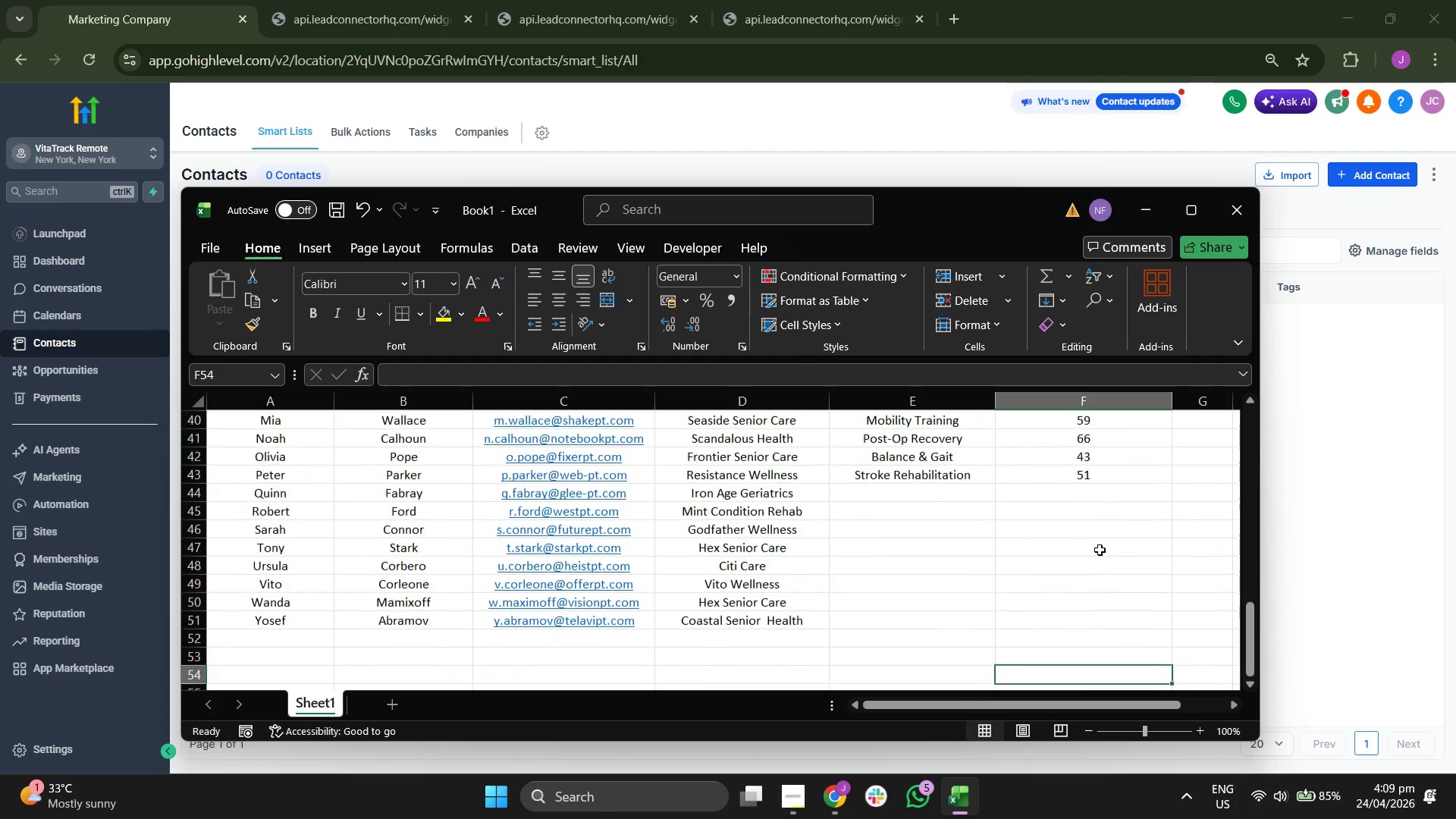 
key(ArrowUp)
 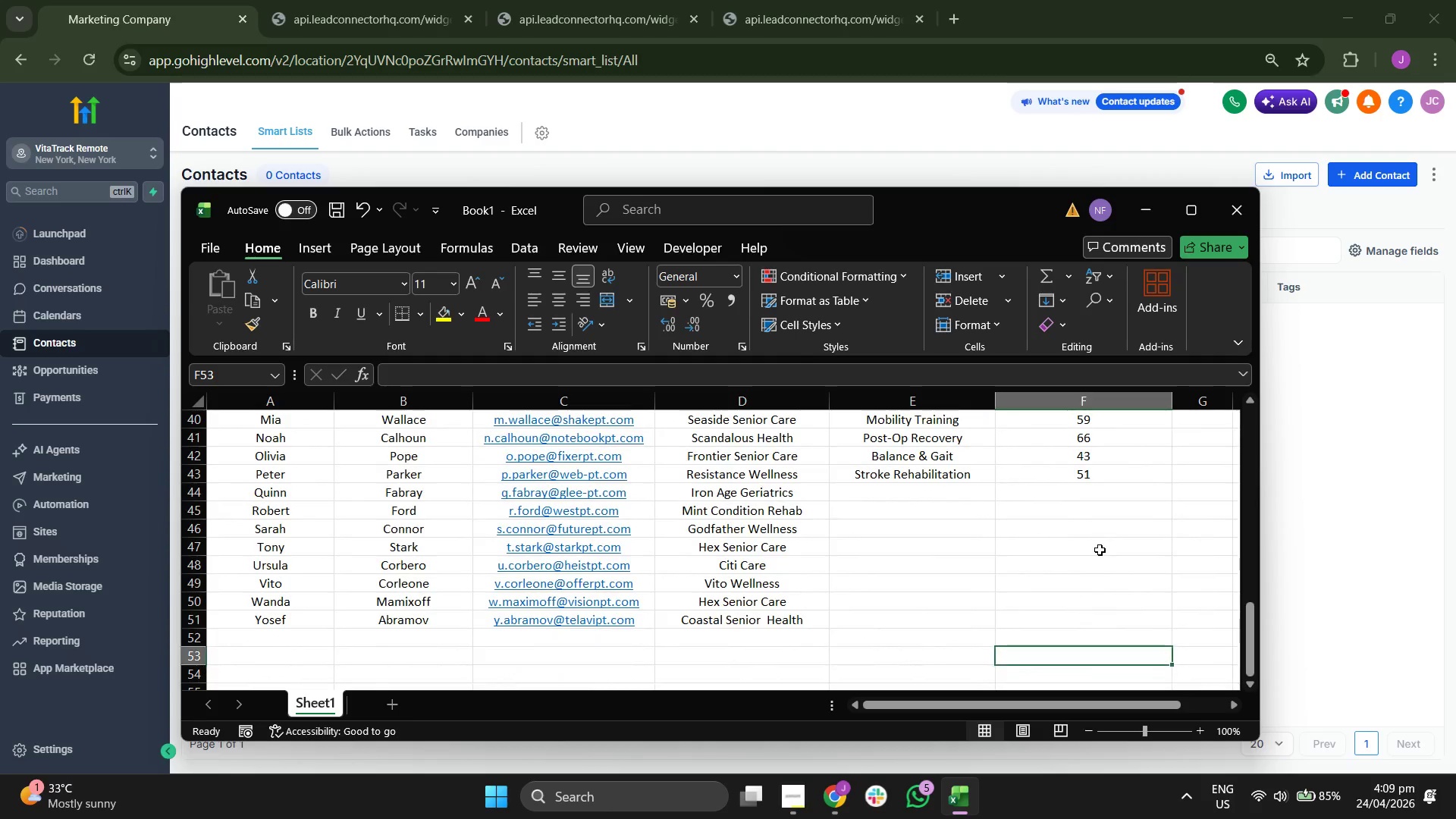 
key(ArrowUp)
 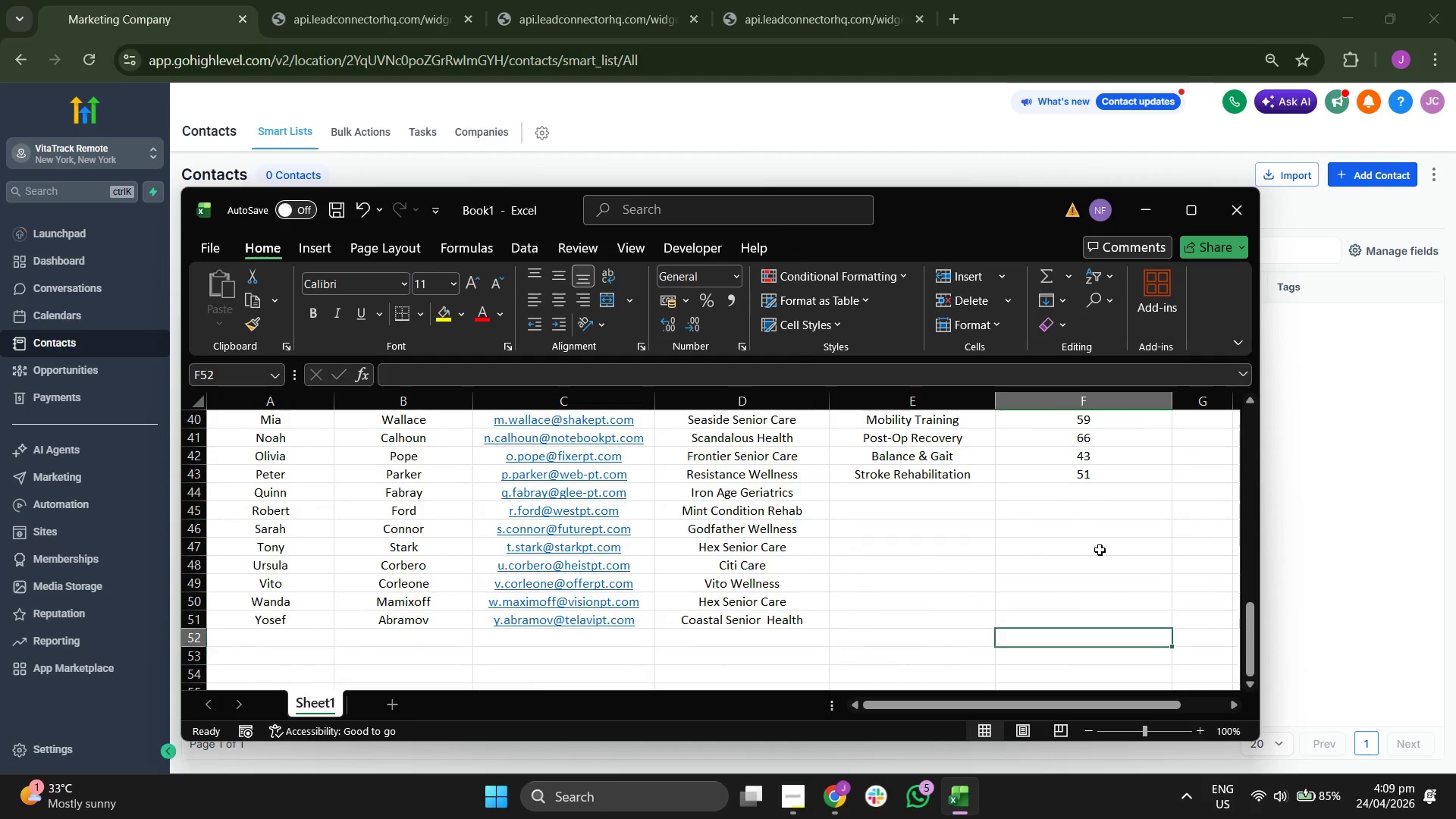 
key(ArrowUp)
 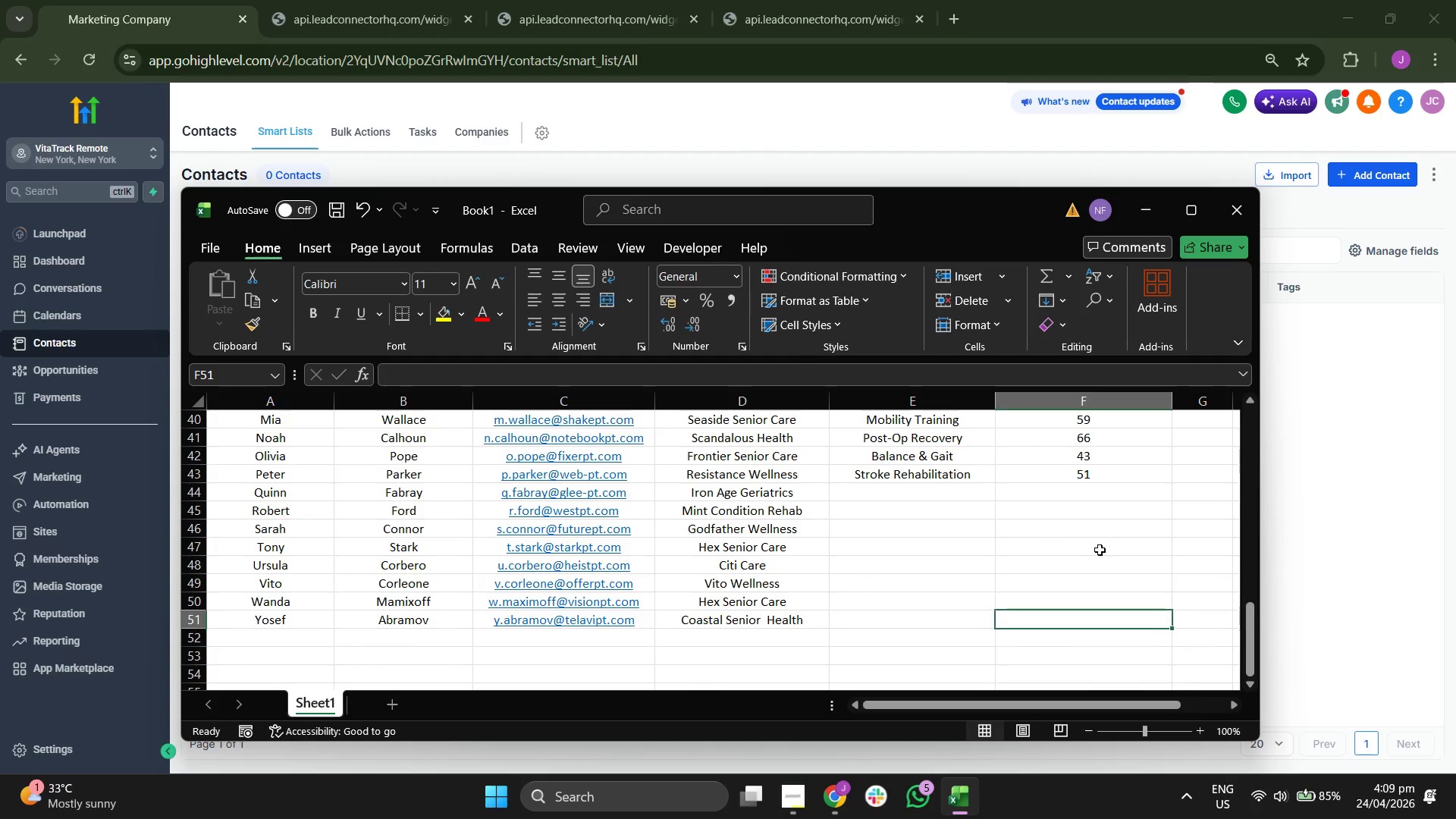 
key(ArrowUp)
 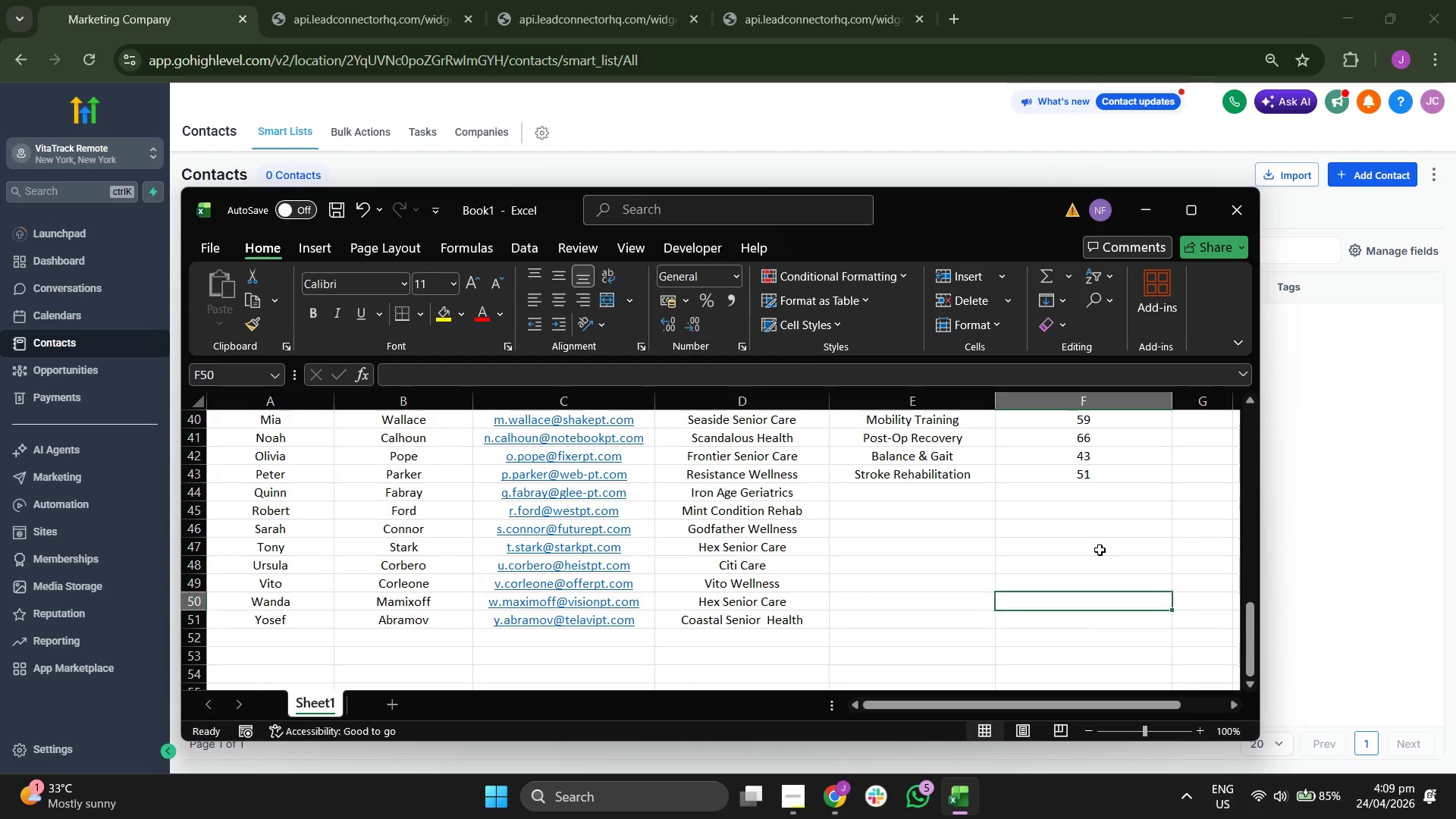 
key(ArrowUp)
 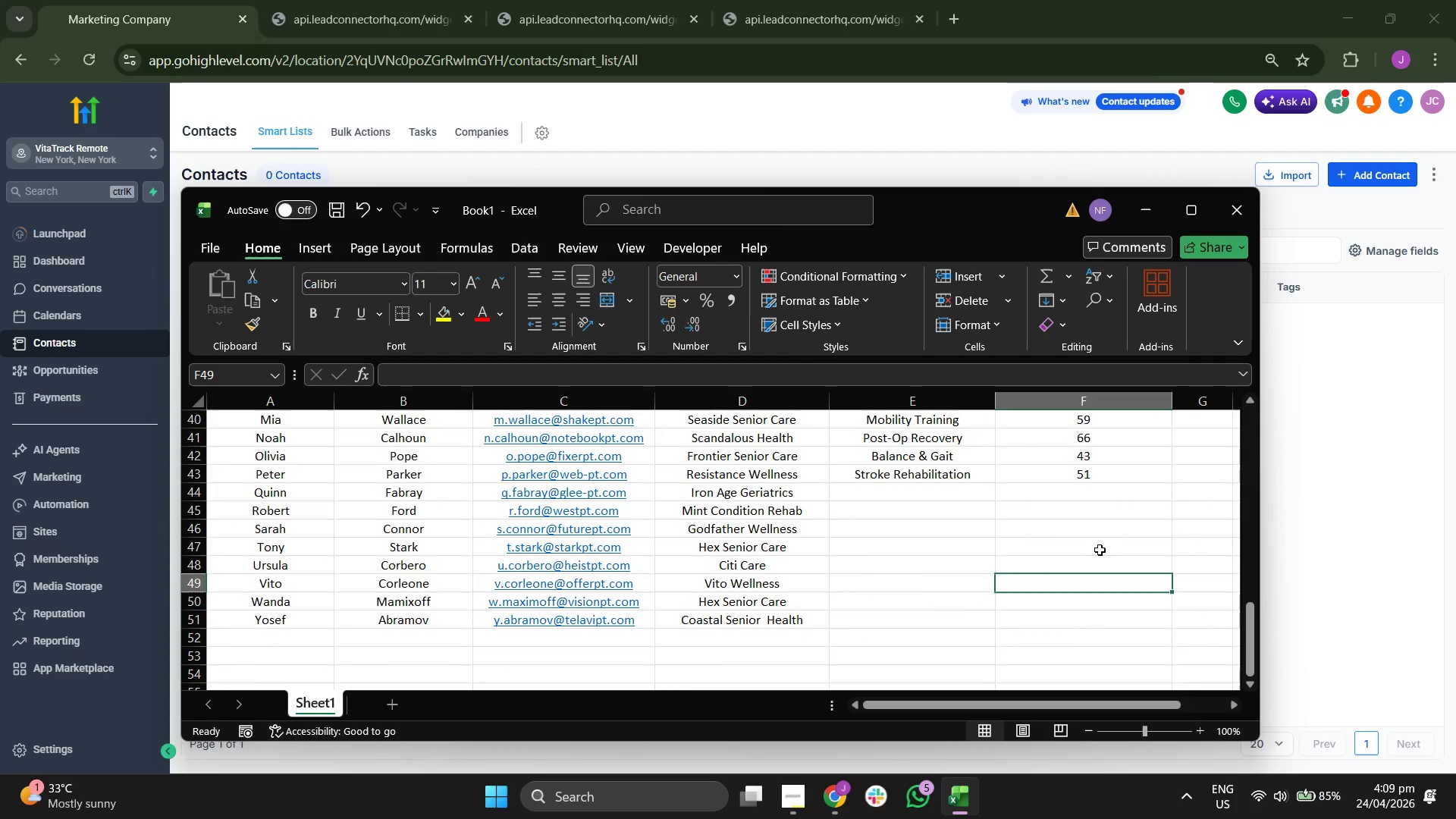 
key(ArrowUp)
 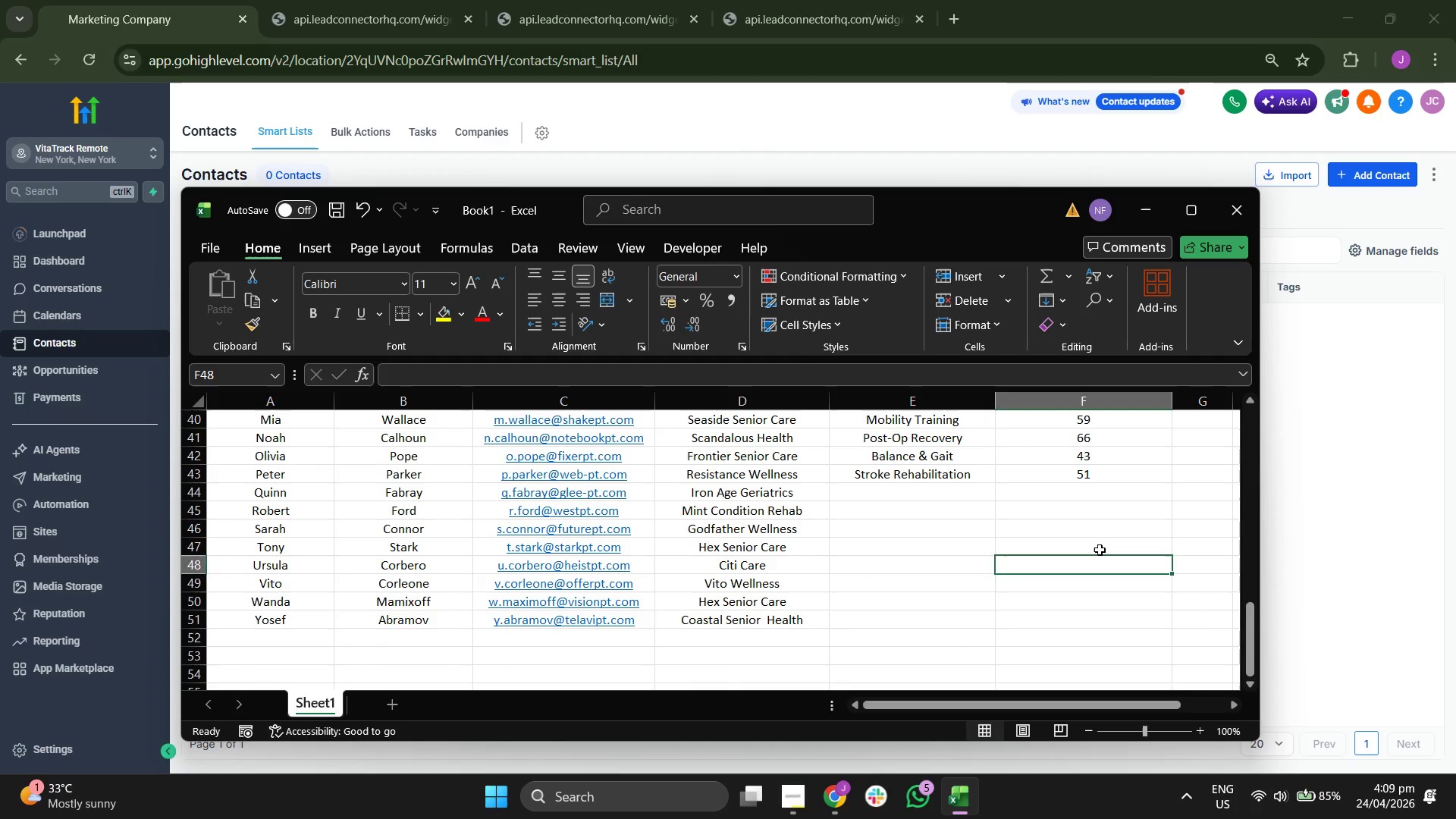 
key(ArrowUp)
 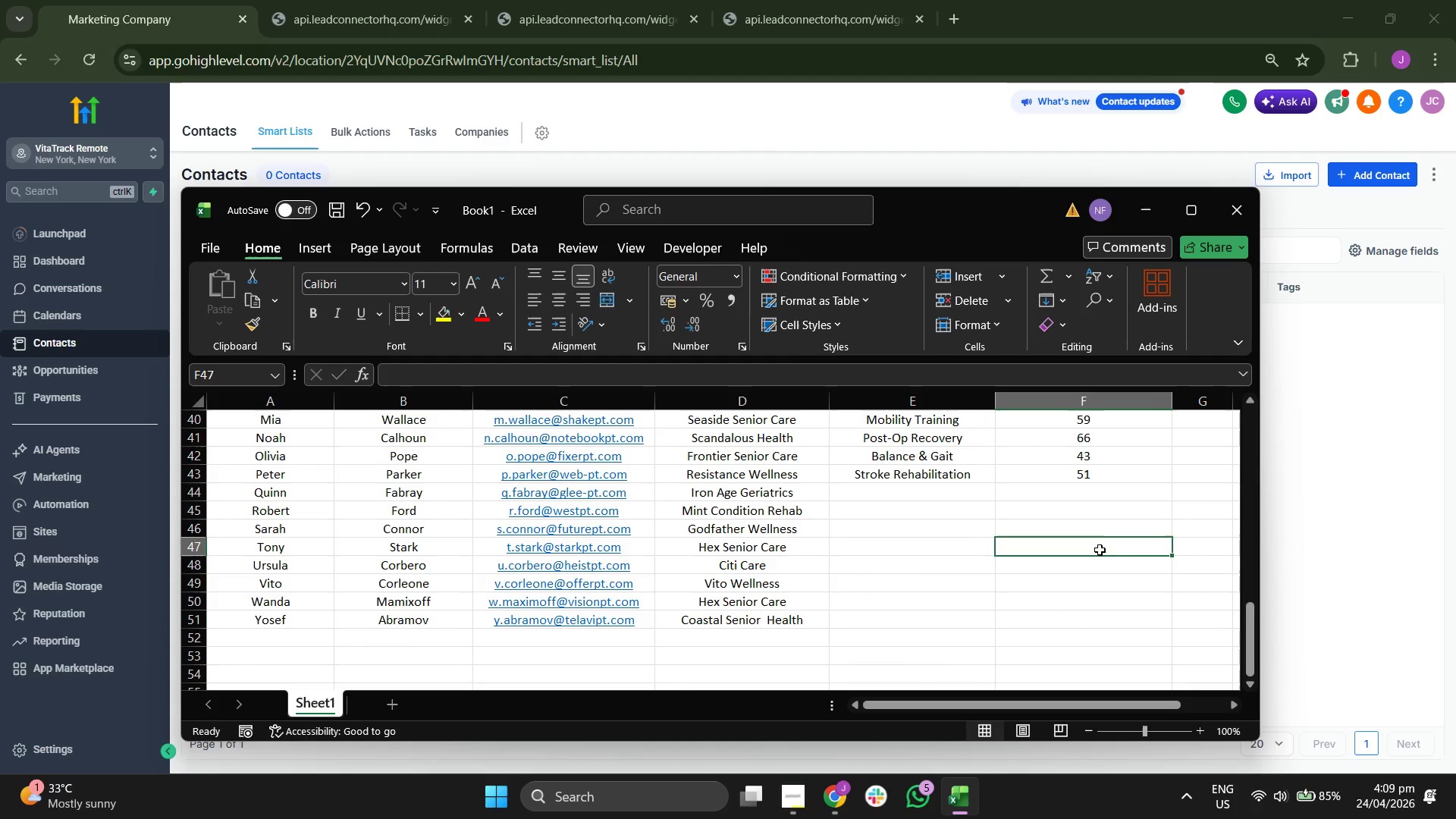 
key(ArrowUp)
 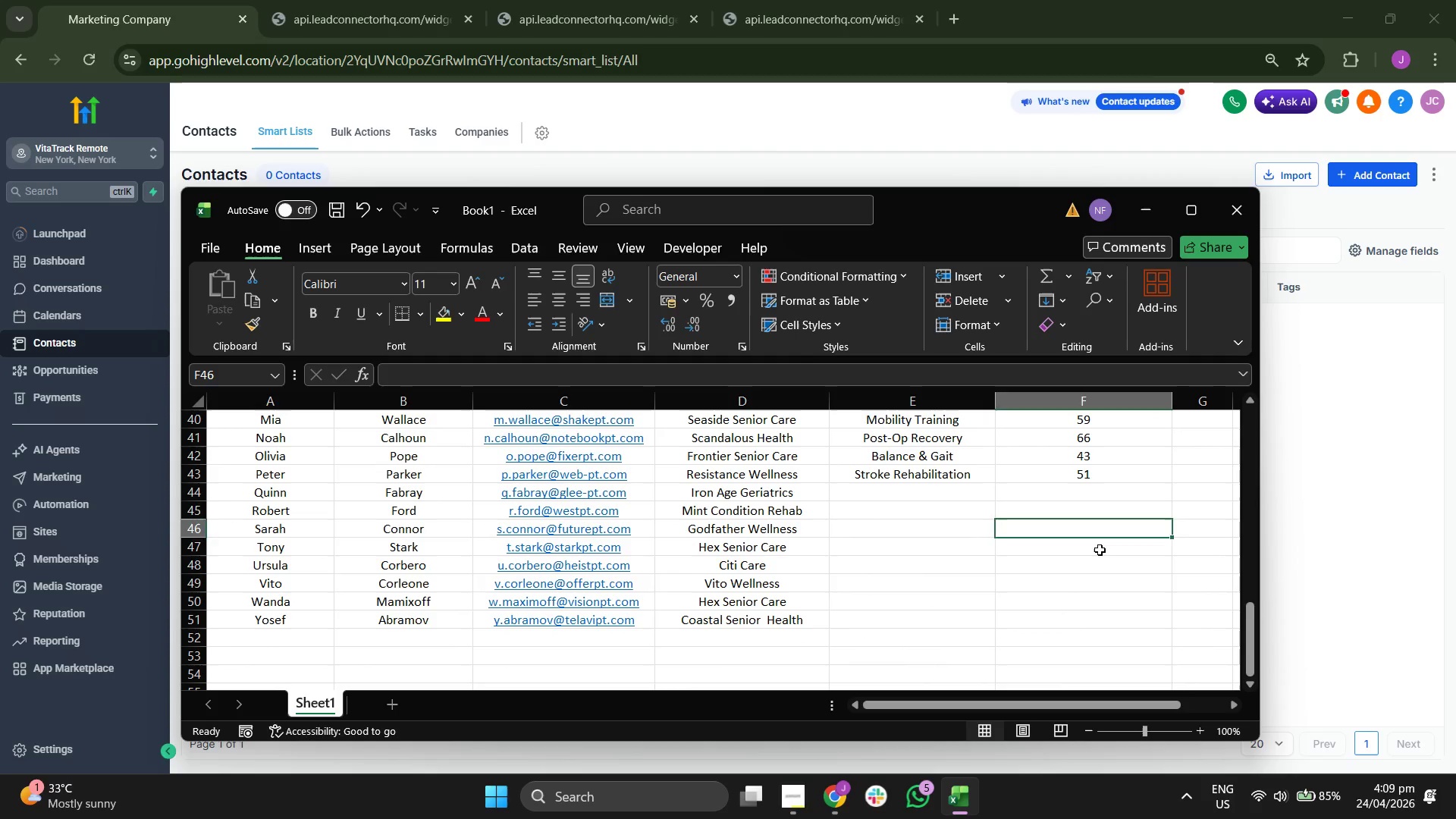 
key(ArrowUp)
 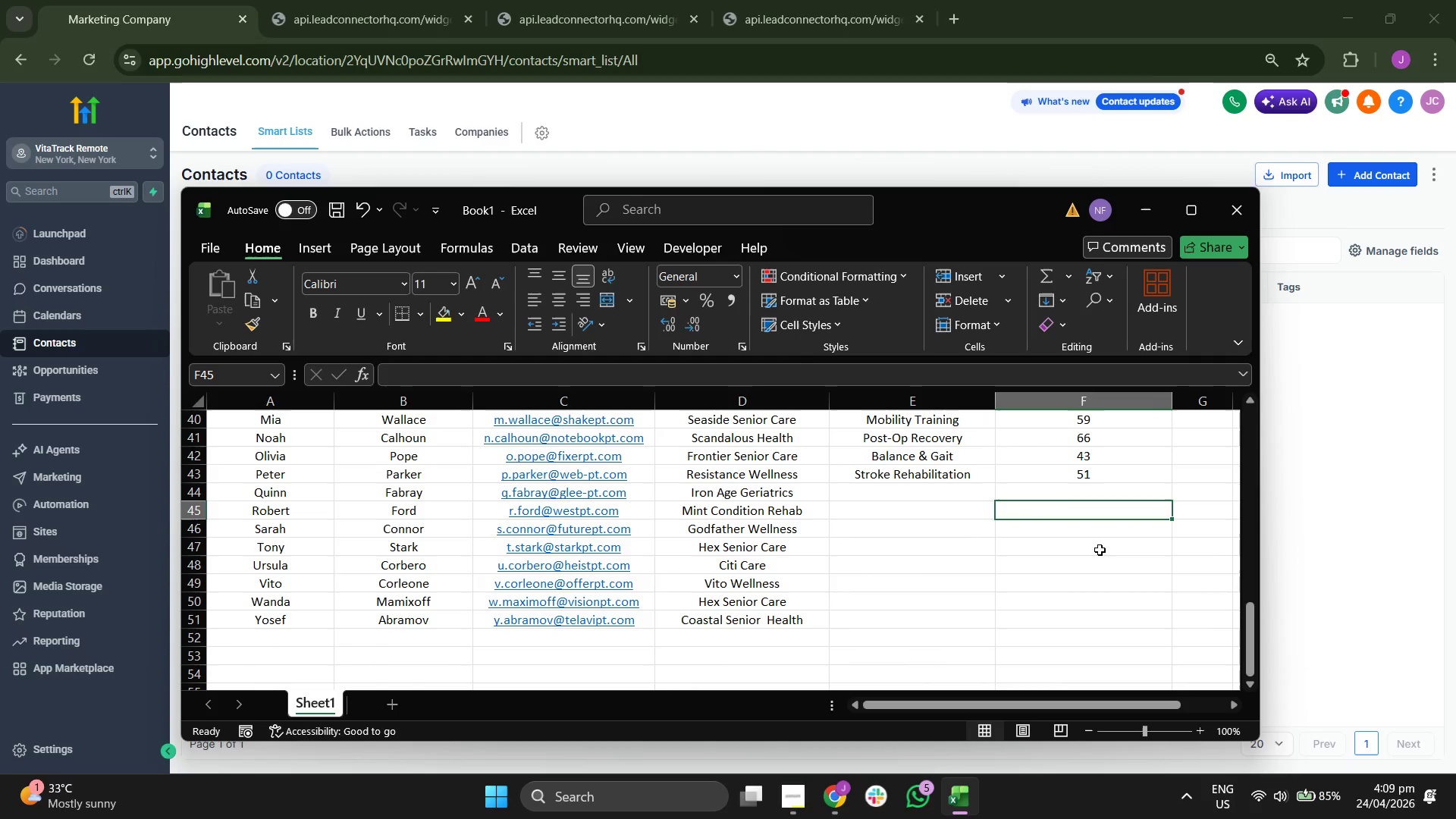 
key(ArrowUp)
 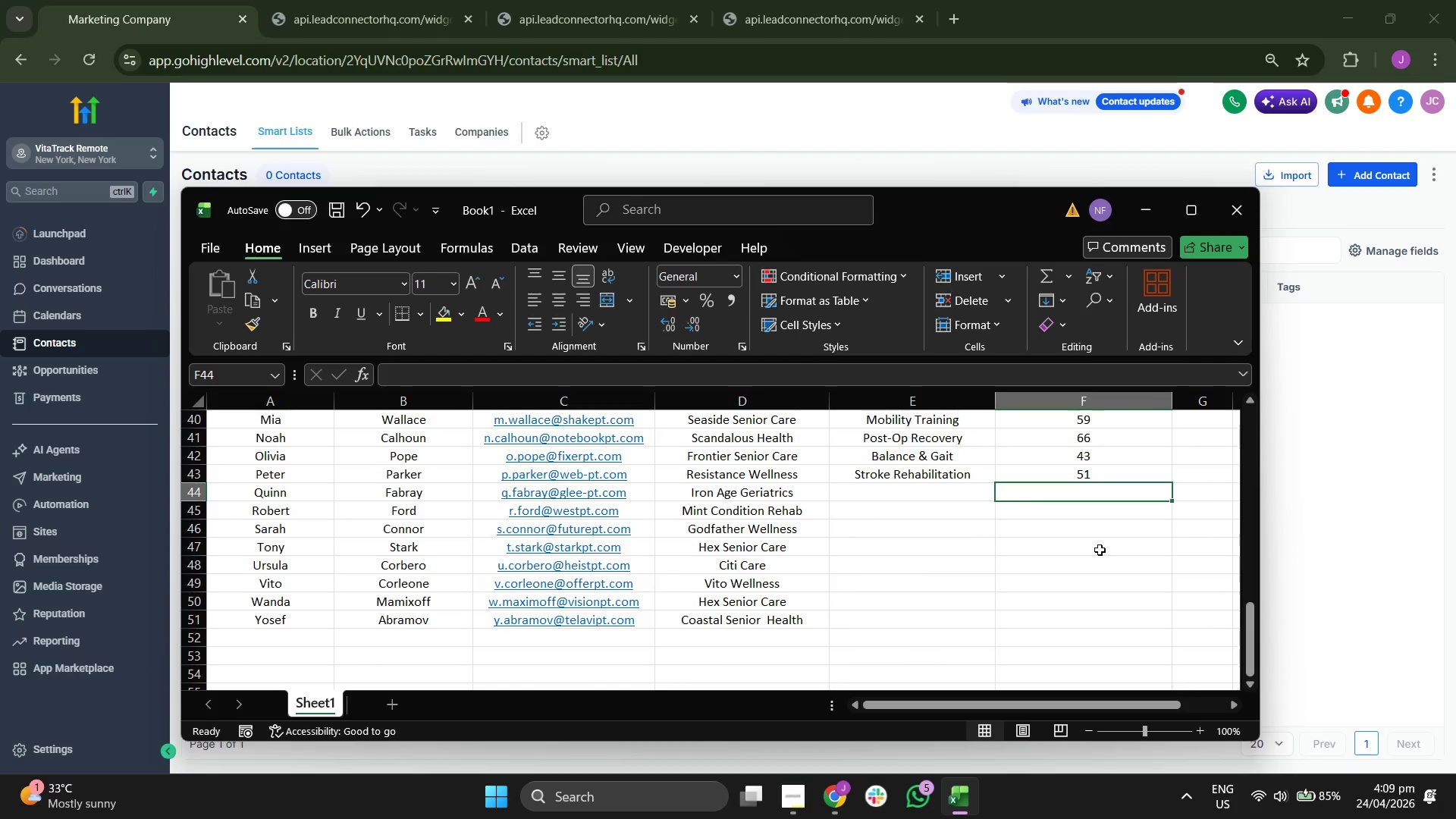 
key(ArrowLeft)
 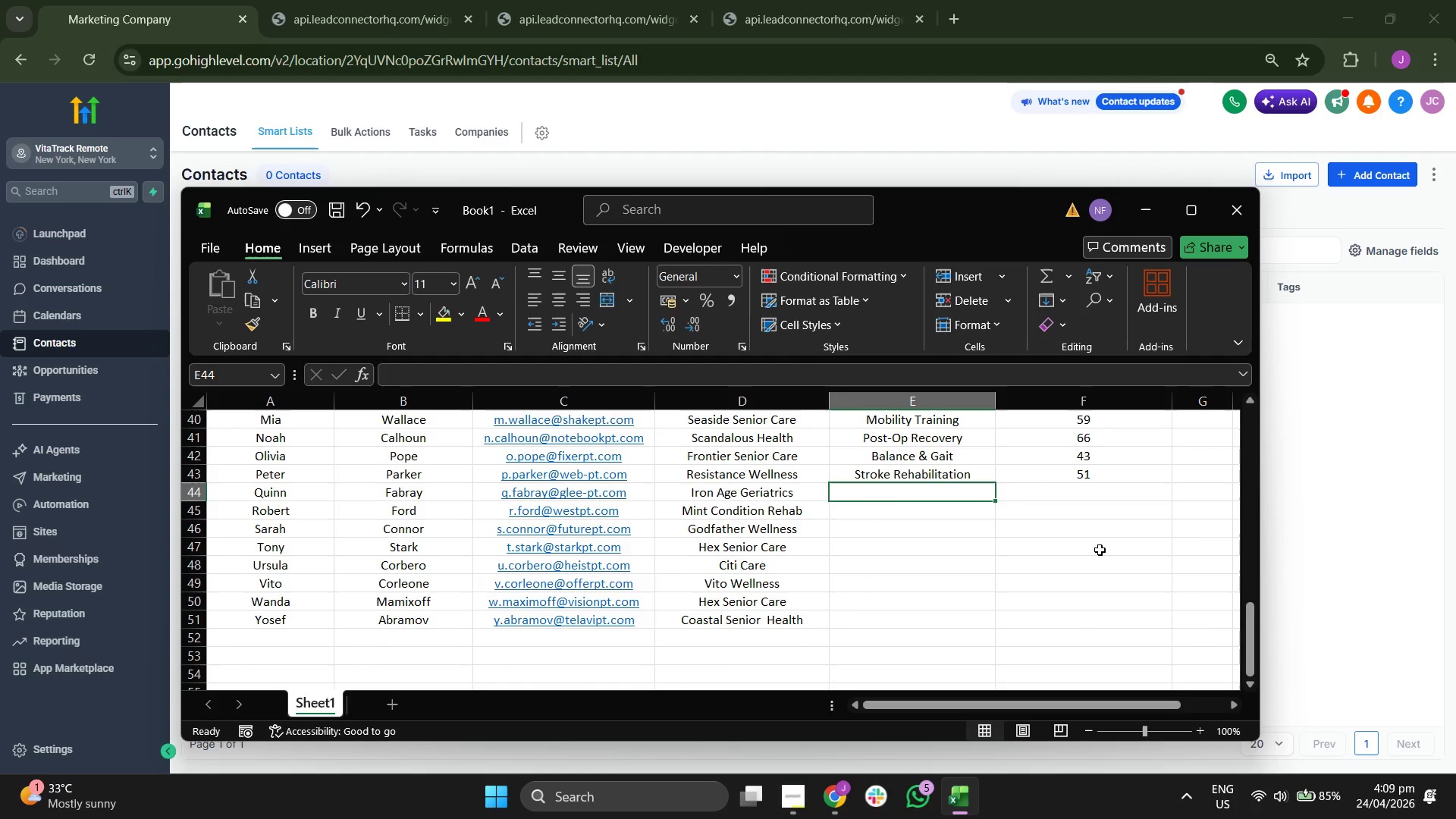 
key(ArrowDown)
 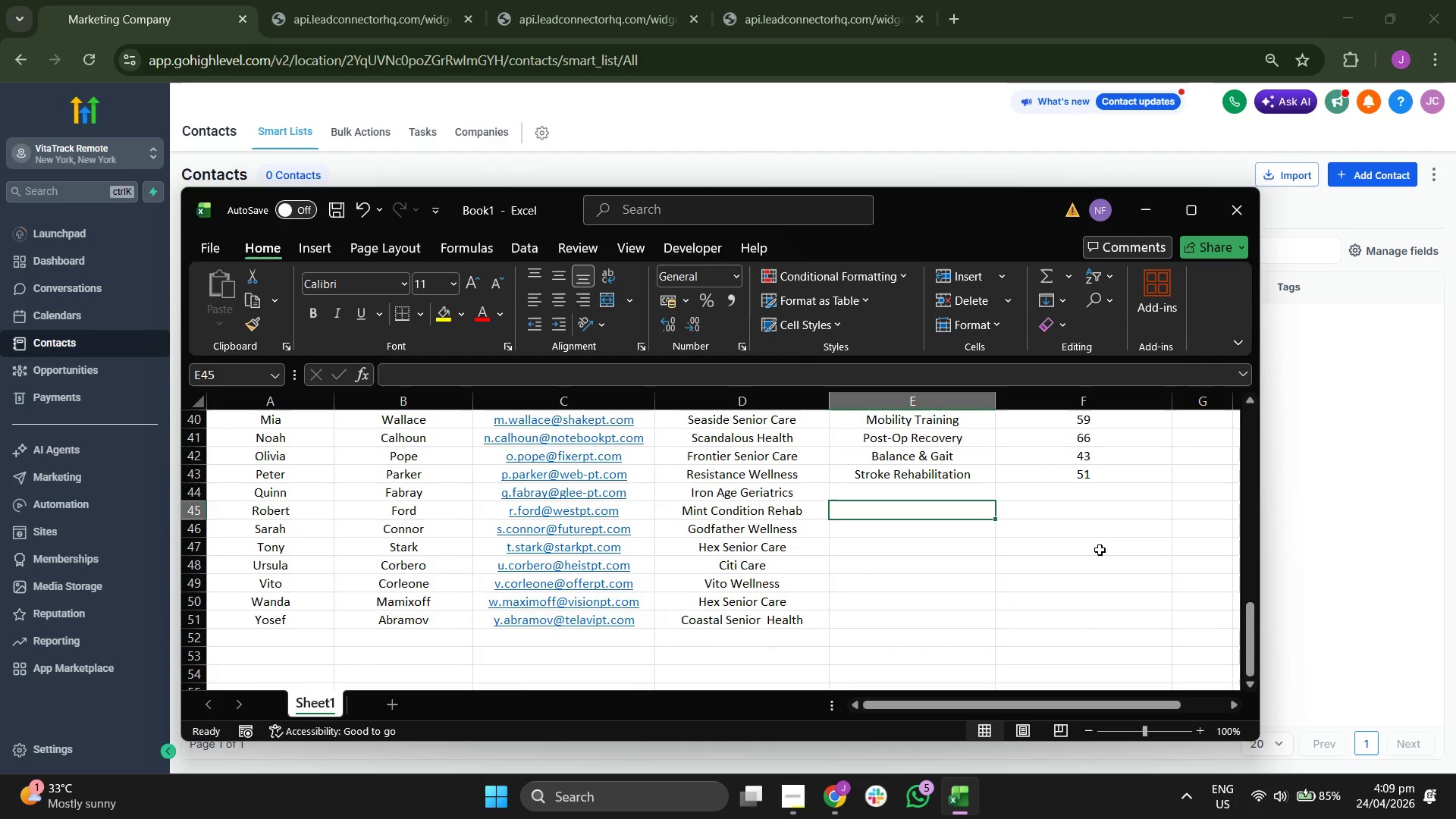 
key(ArrowDown)
 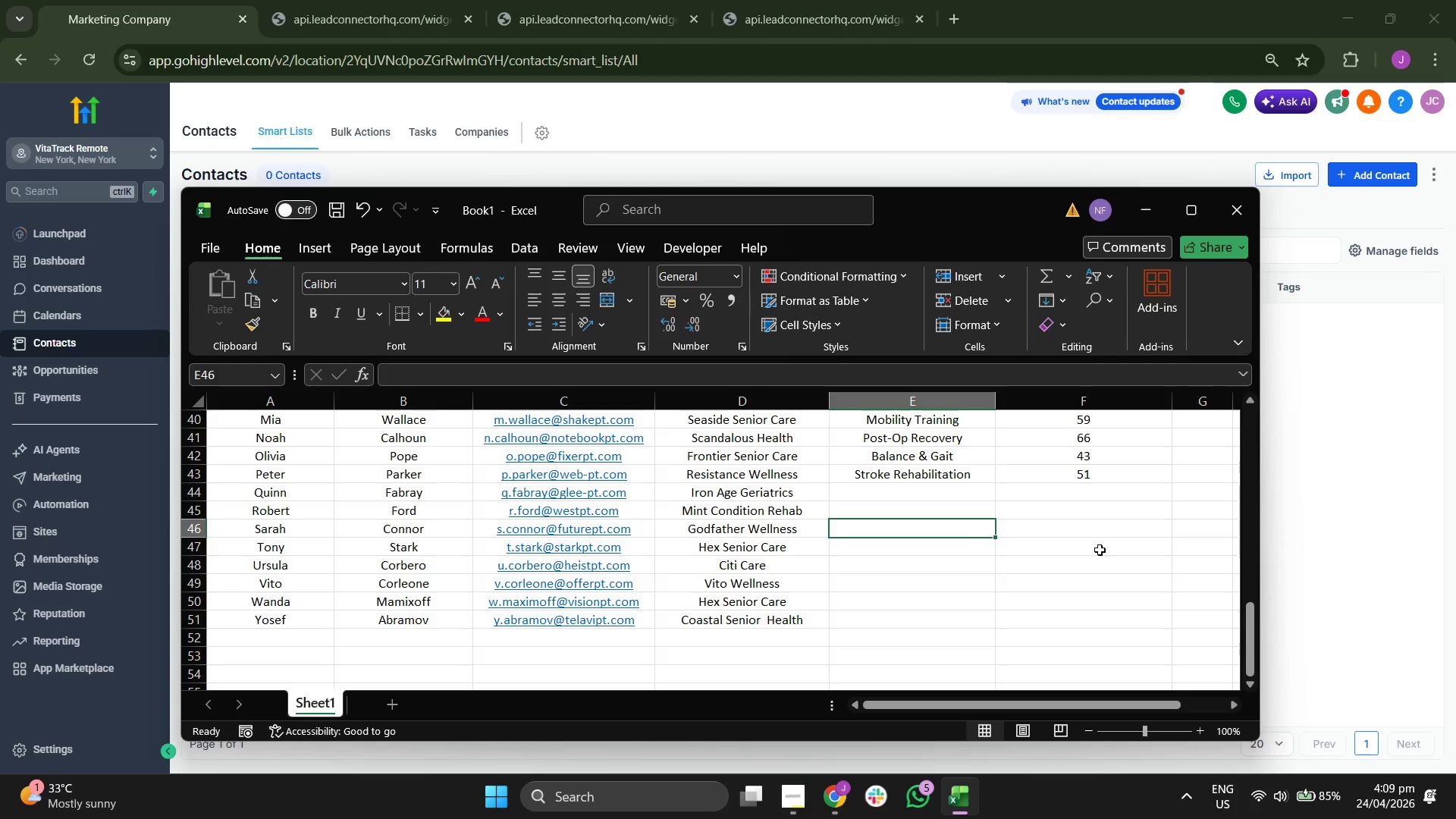 
key(ArrowUp)
 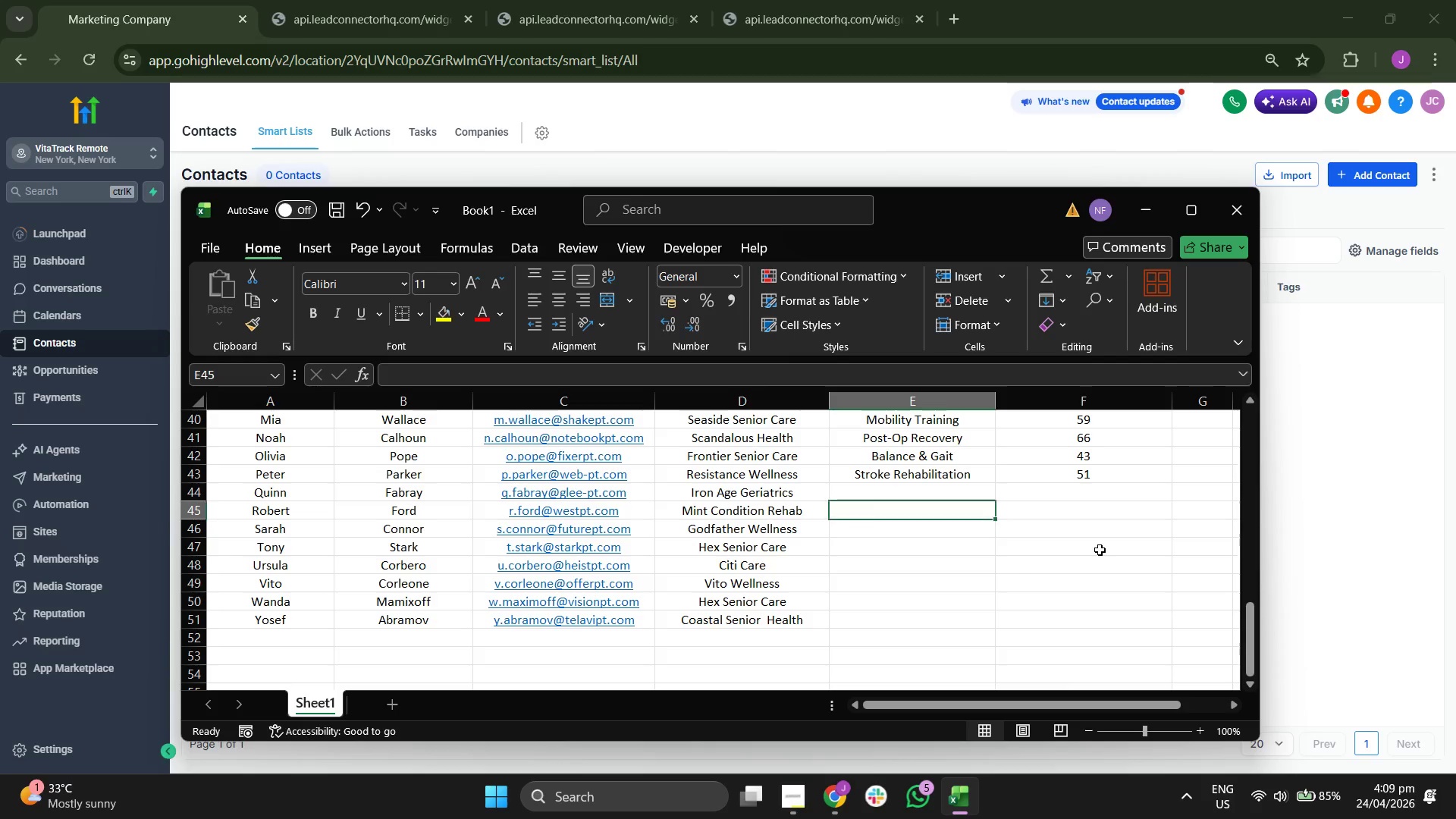 
key(ArrowUp)
 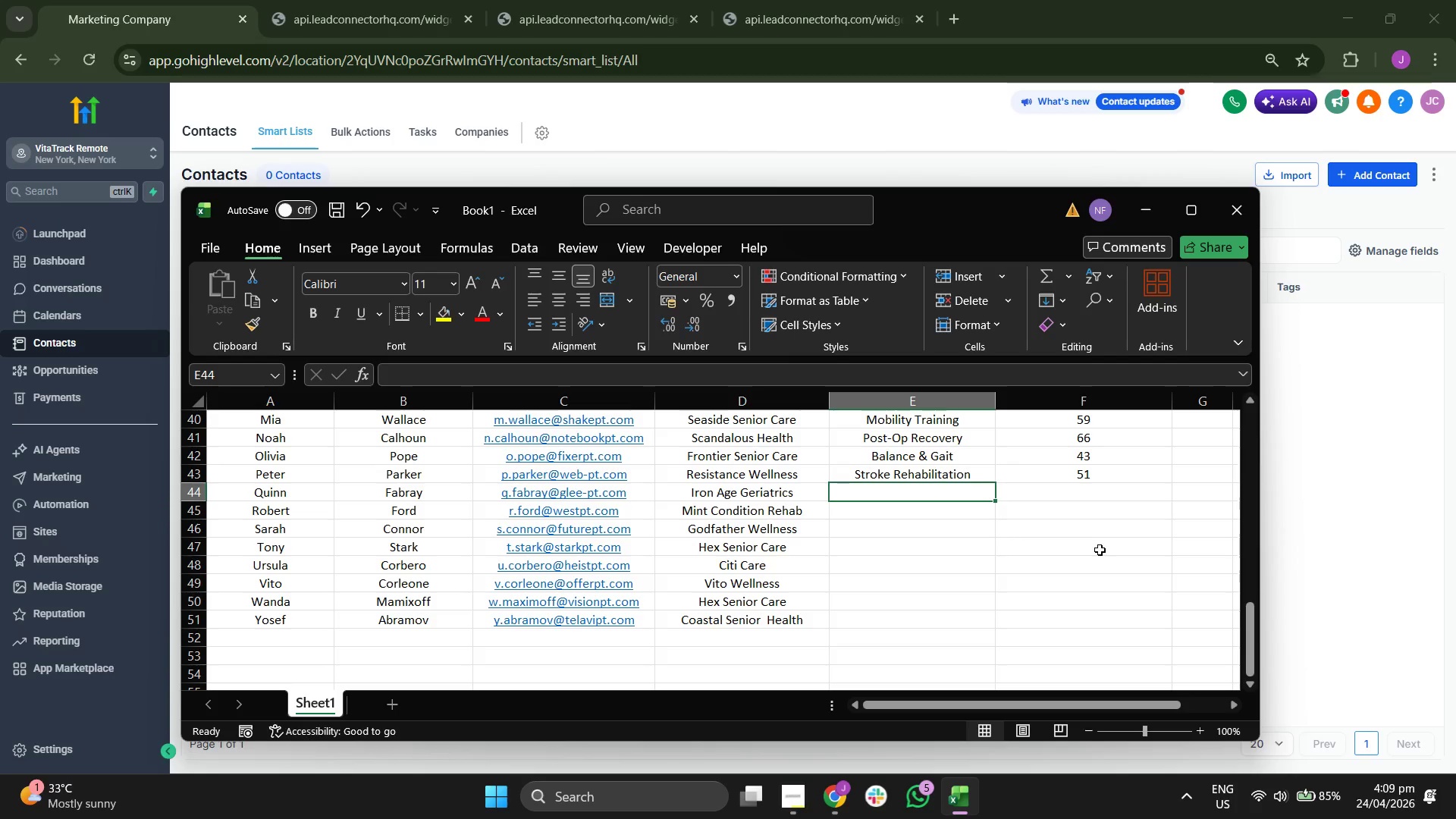 
type(fa)
 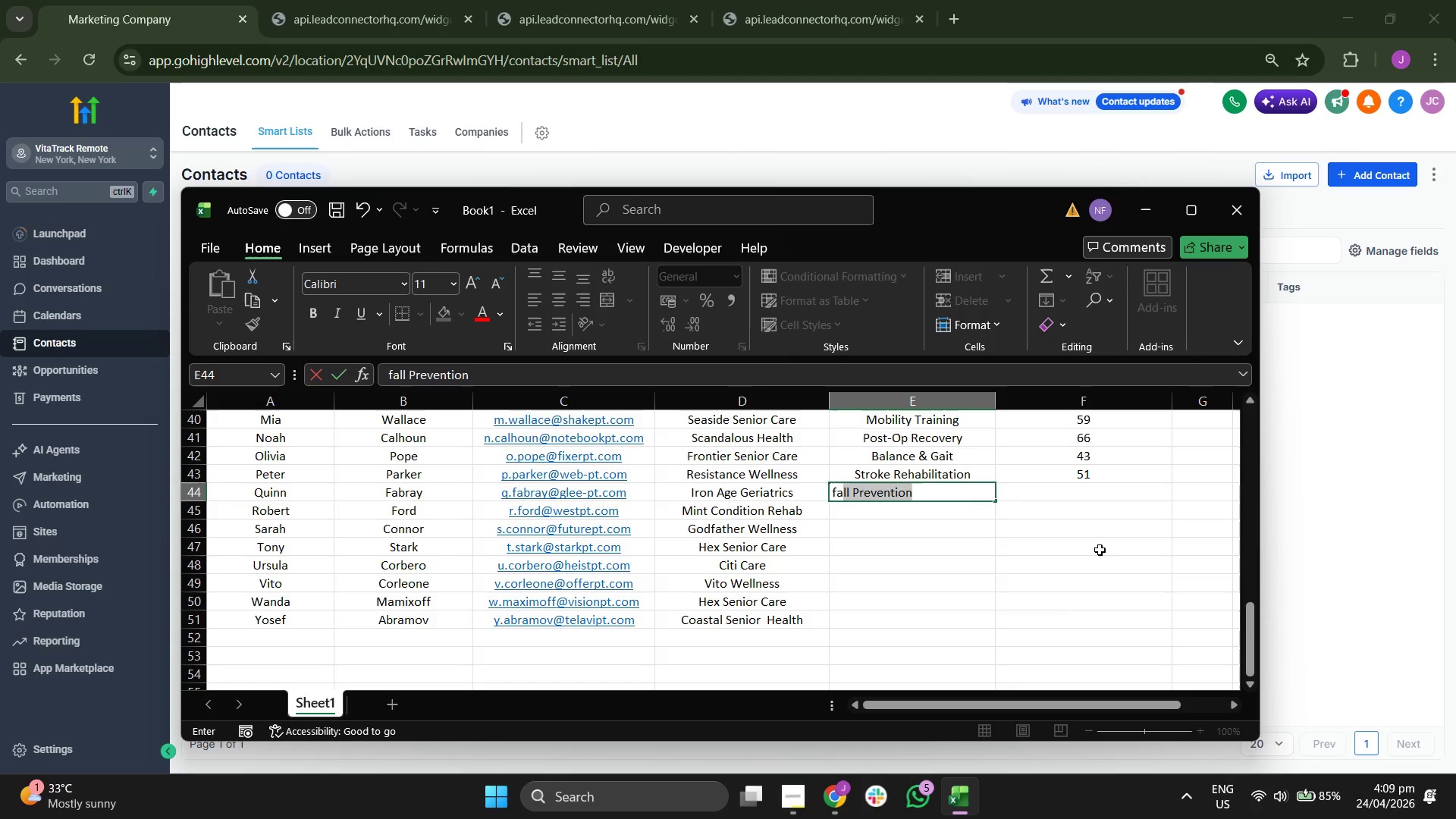 
key(Enter)
 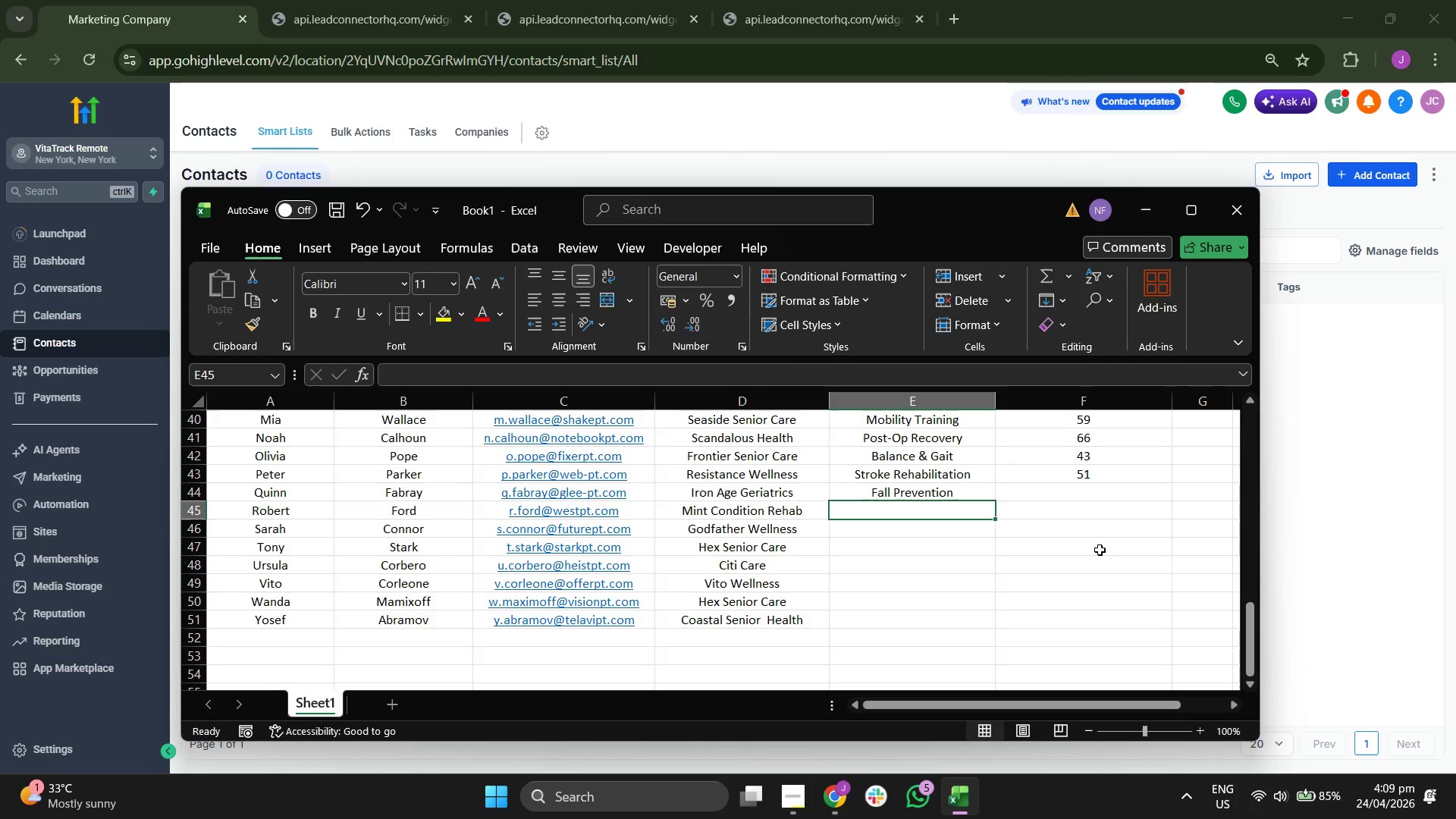 
type(47)
key(Backspace)
key(Backspace)
 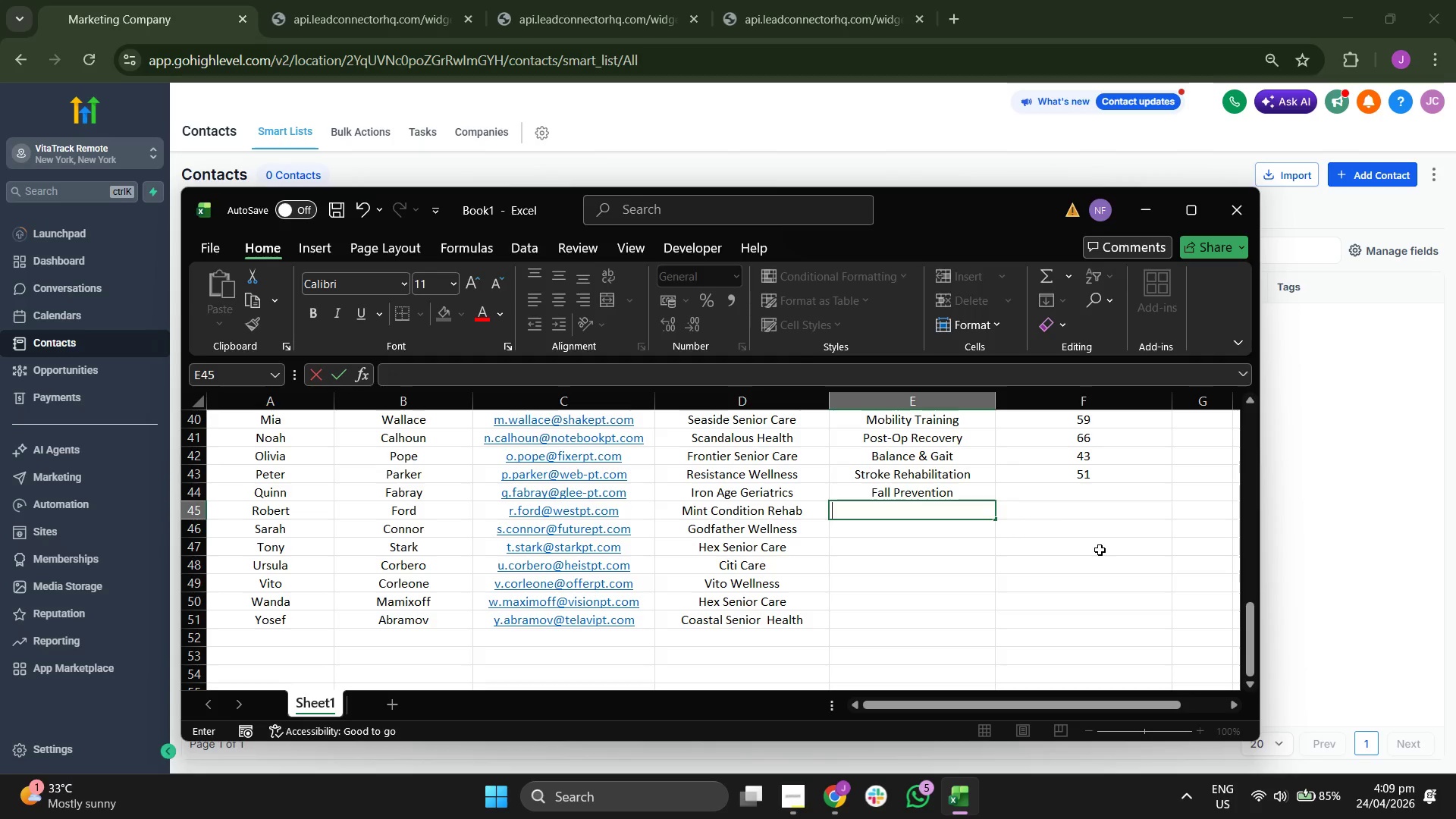 
key(ArrowUp)
 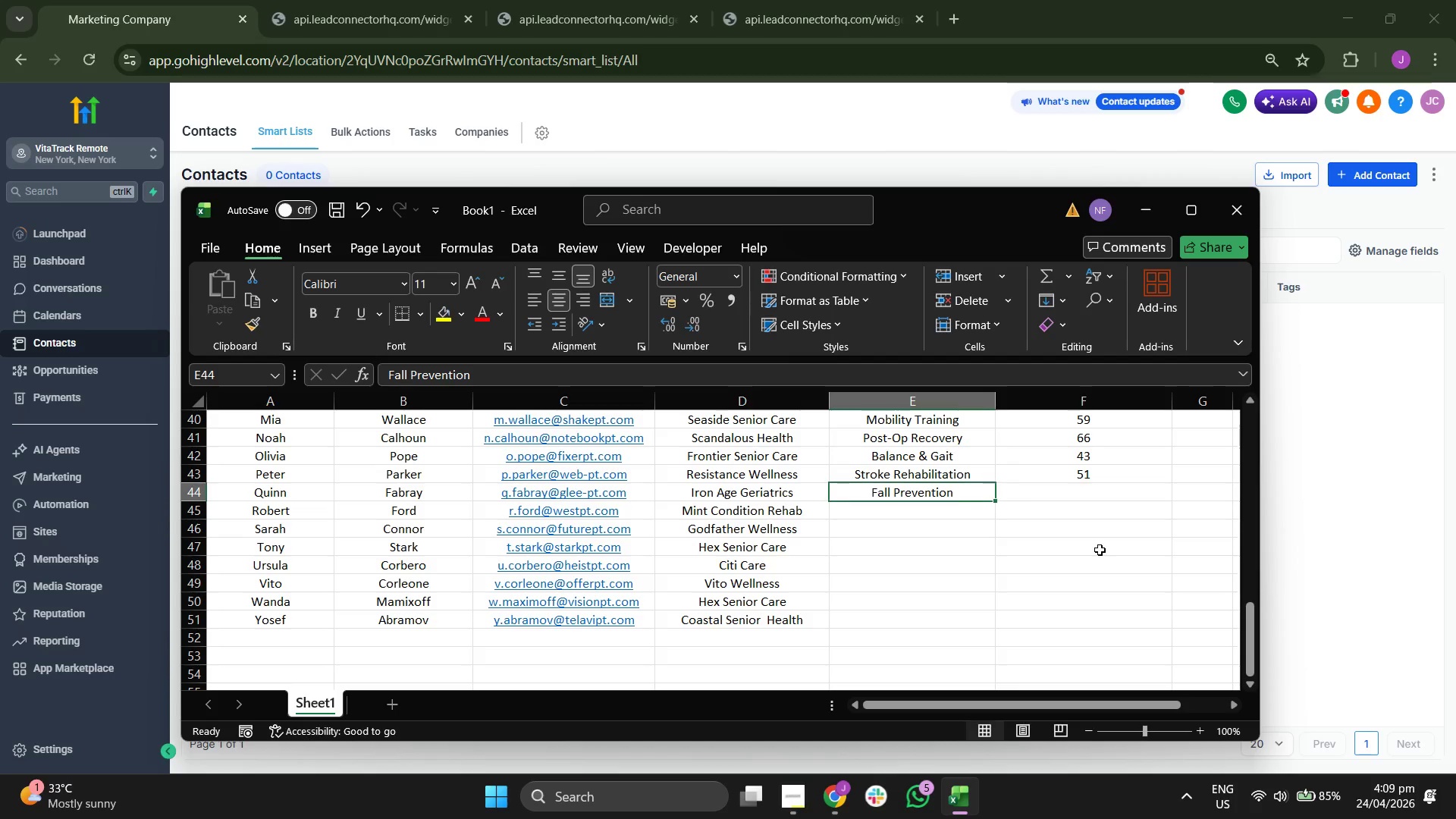 
key(ArrowRight)
 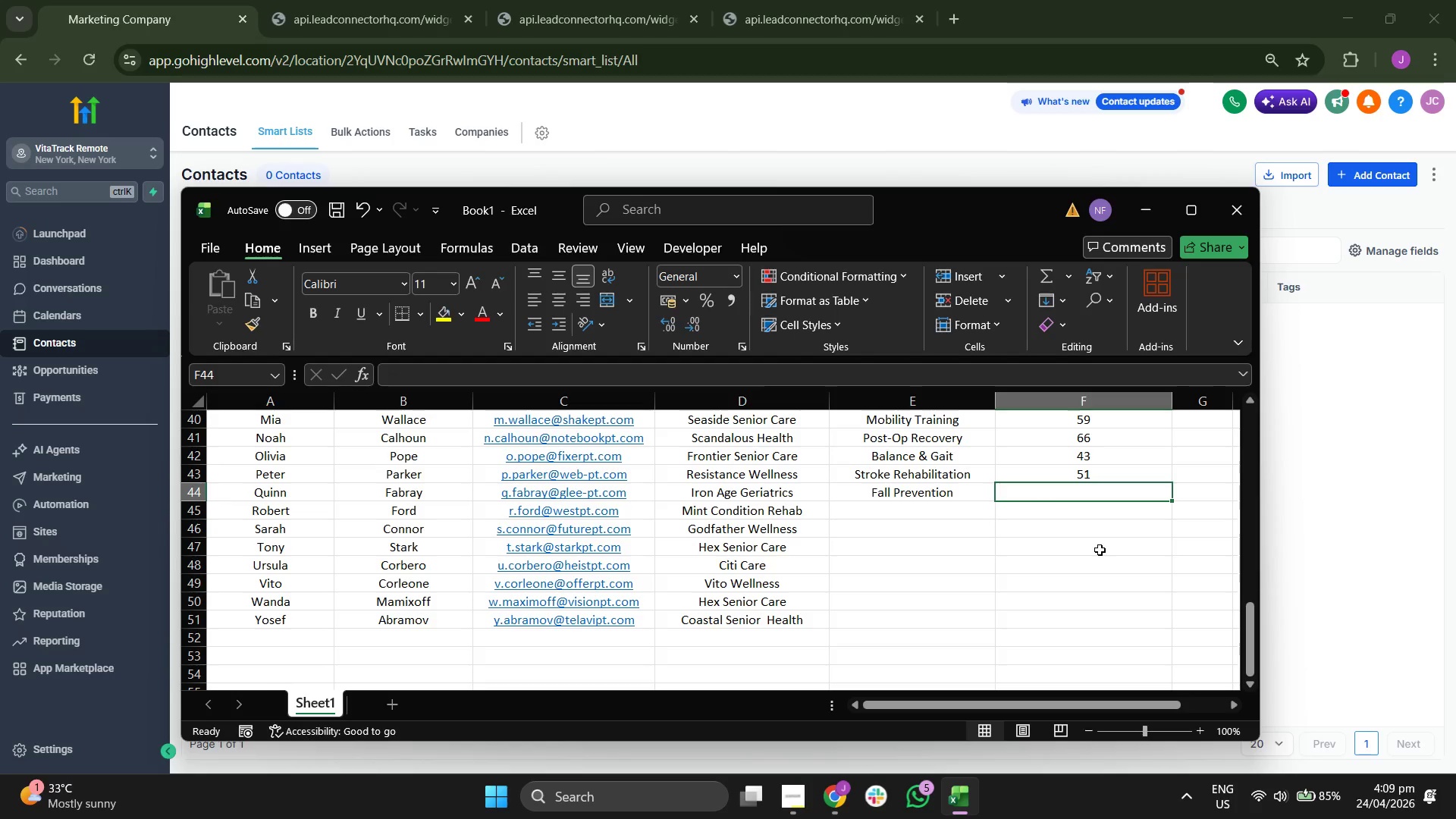 
type(47)
 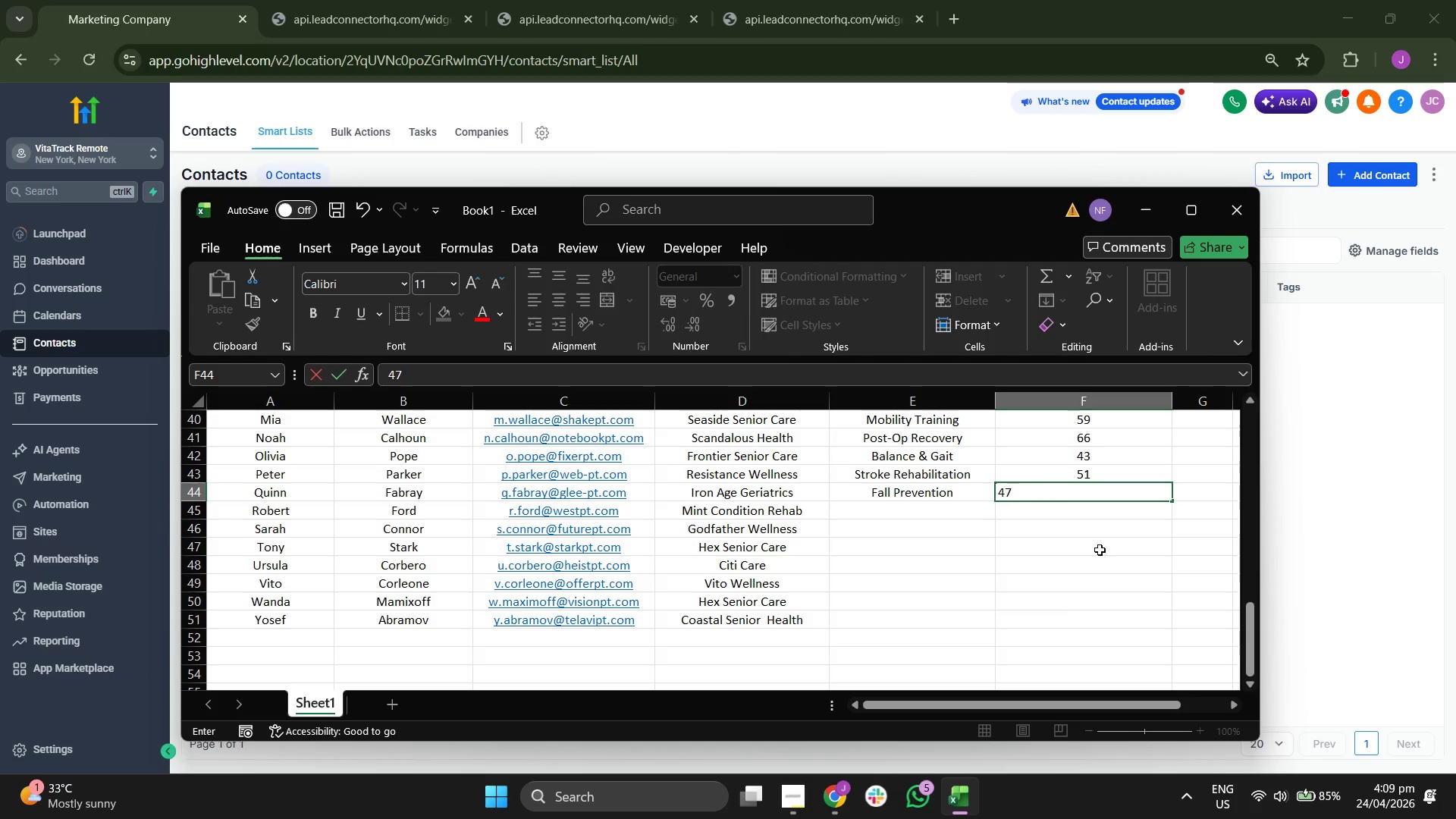 
key(Enter)
 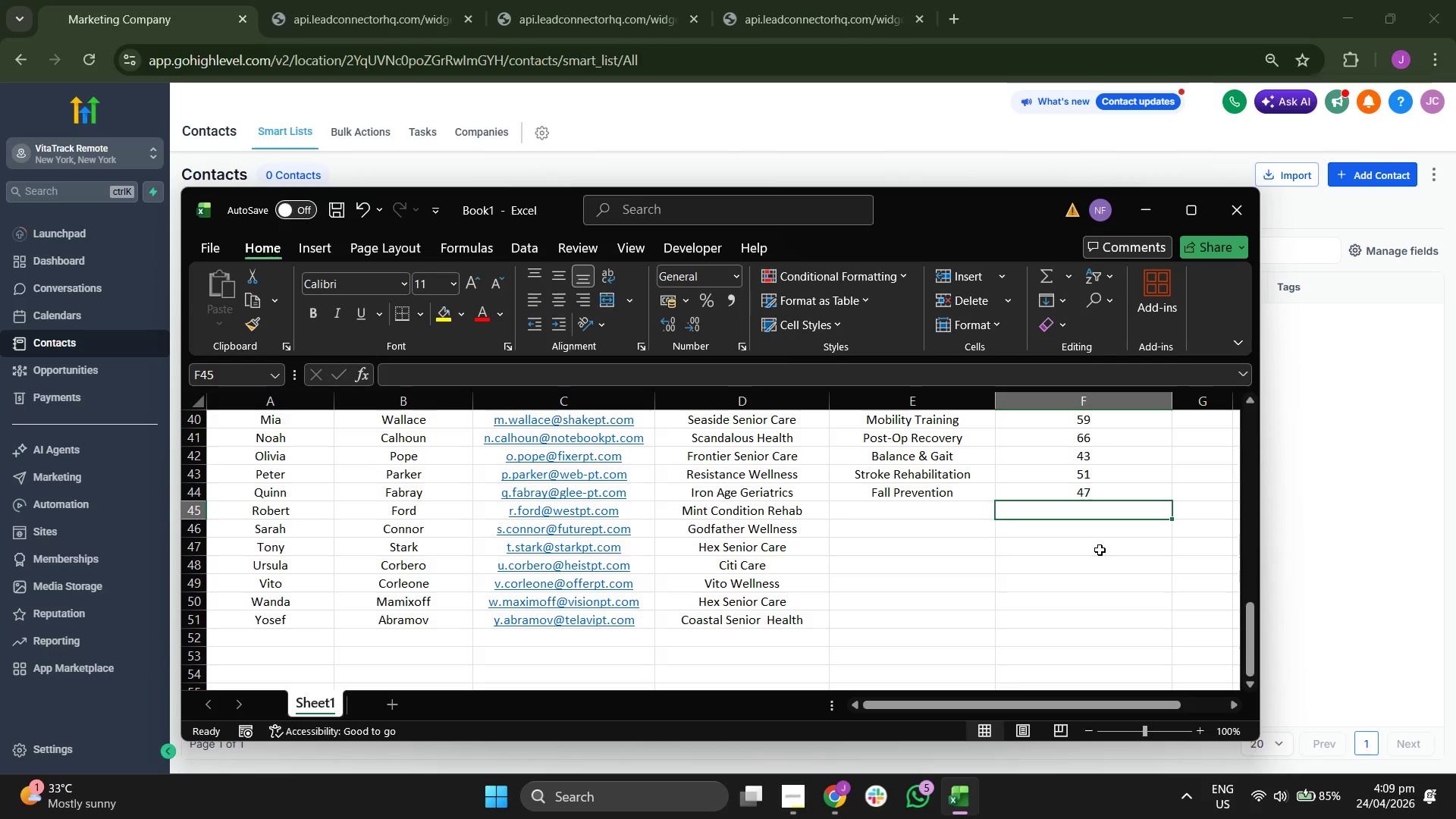 
key(ArrowLeft)
 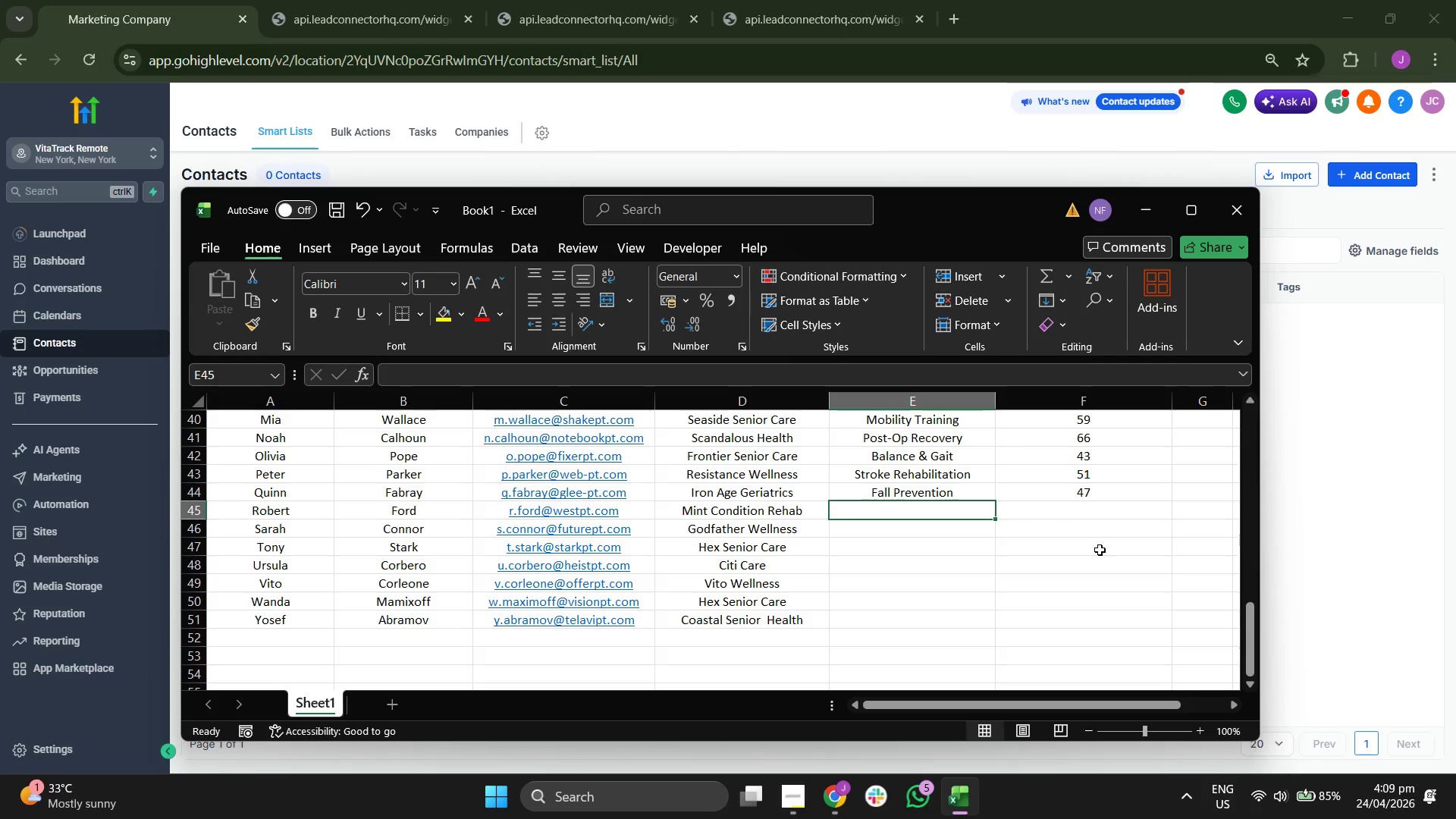 
type(cht)
key(Backspace)
type(ro)
 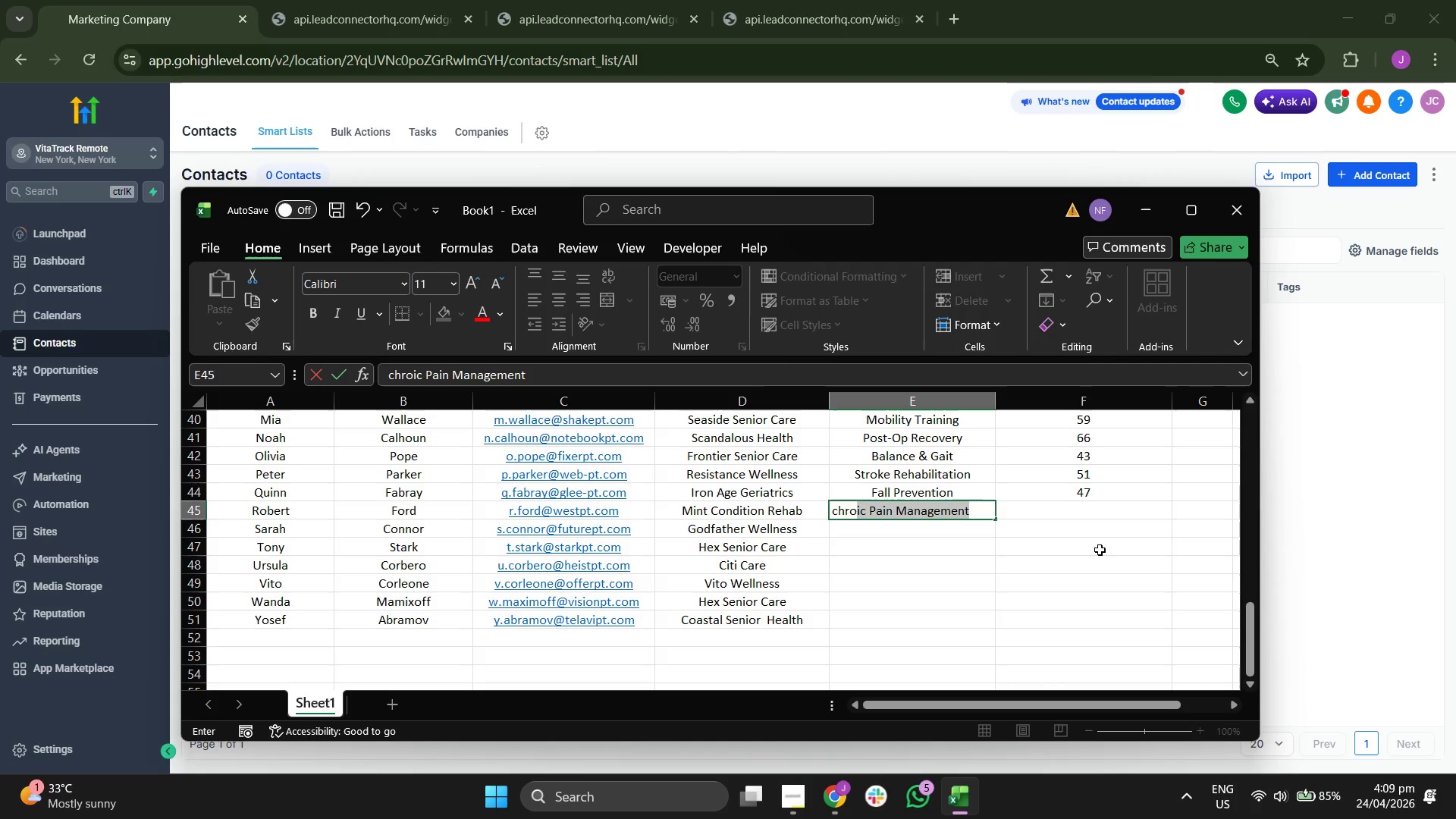 
key(Enter)
 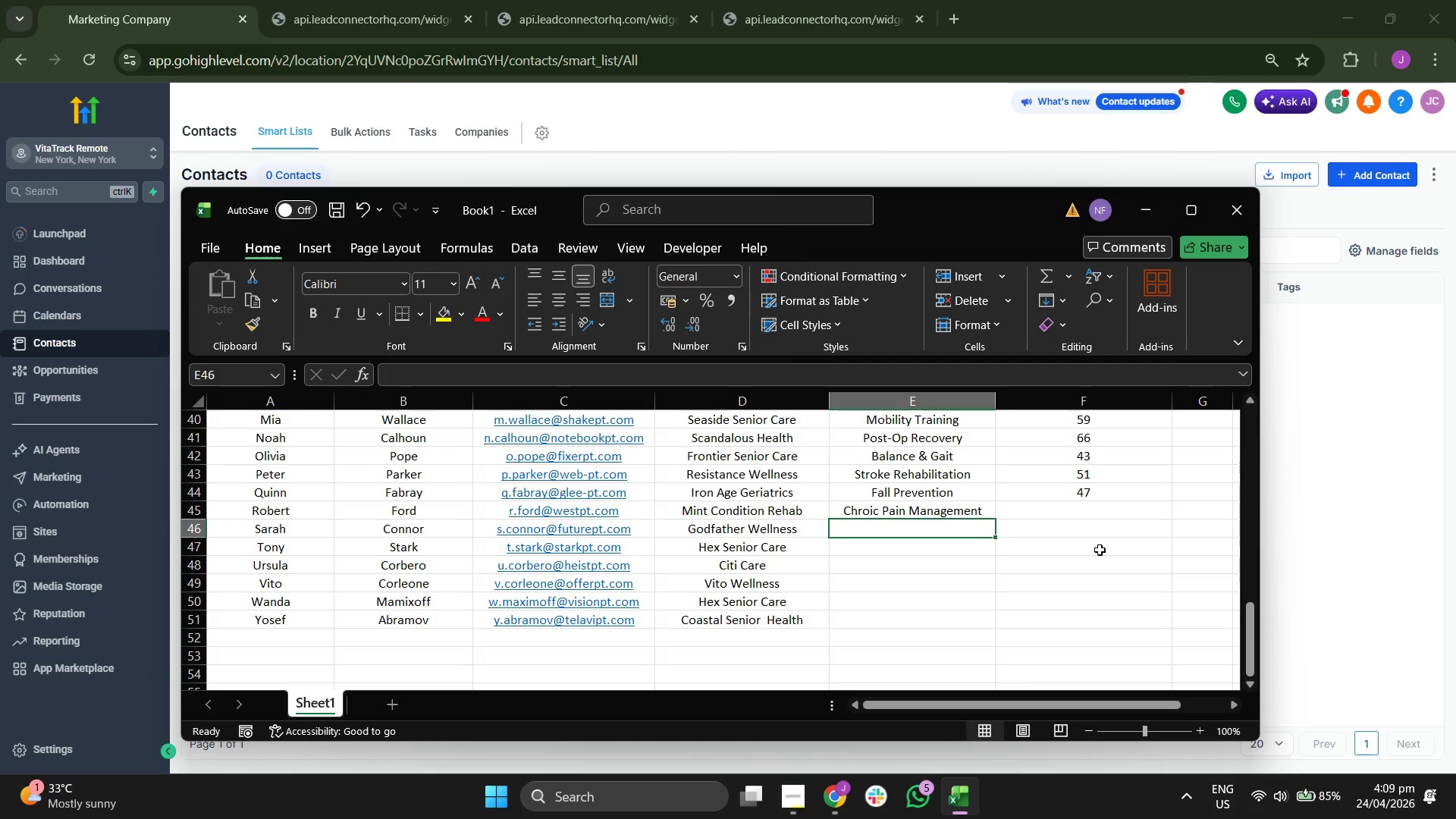 
key(ArrowUp)
 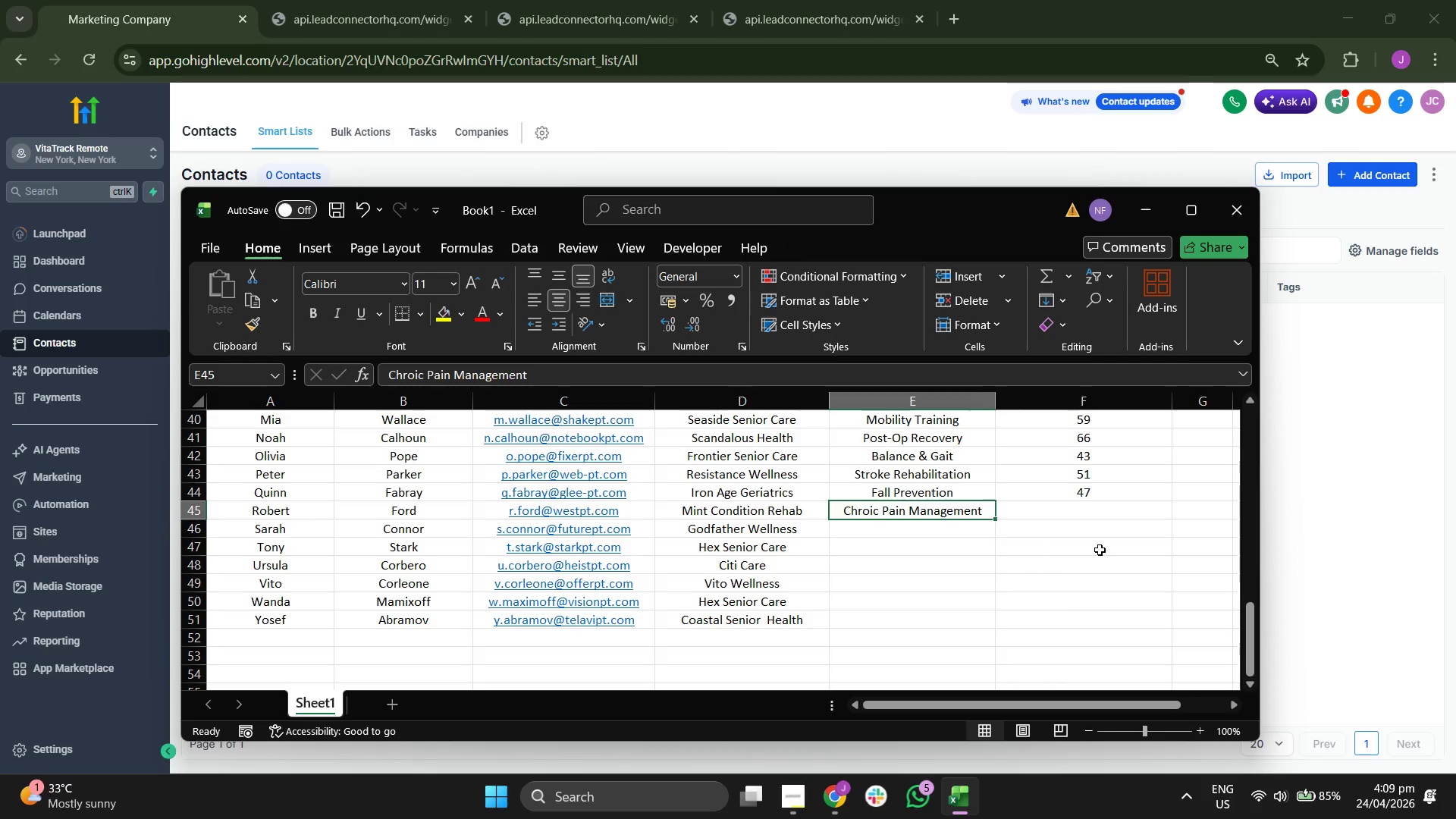 
key(ArrowRight)
 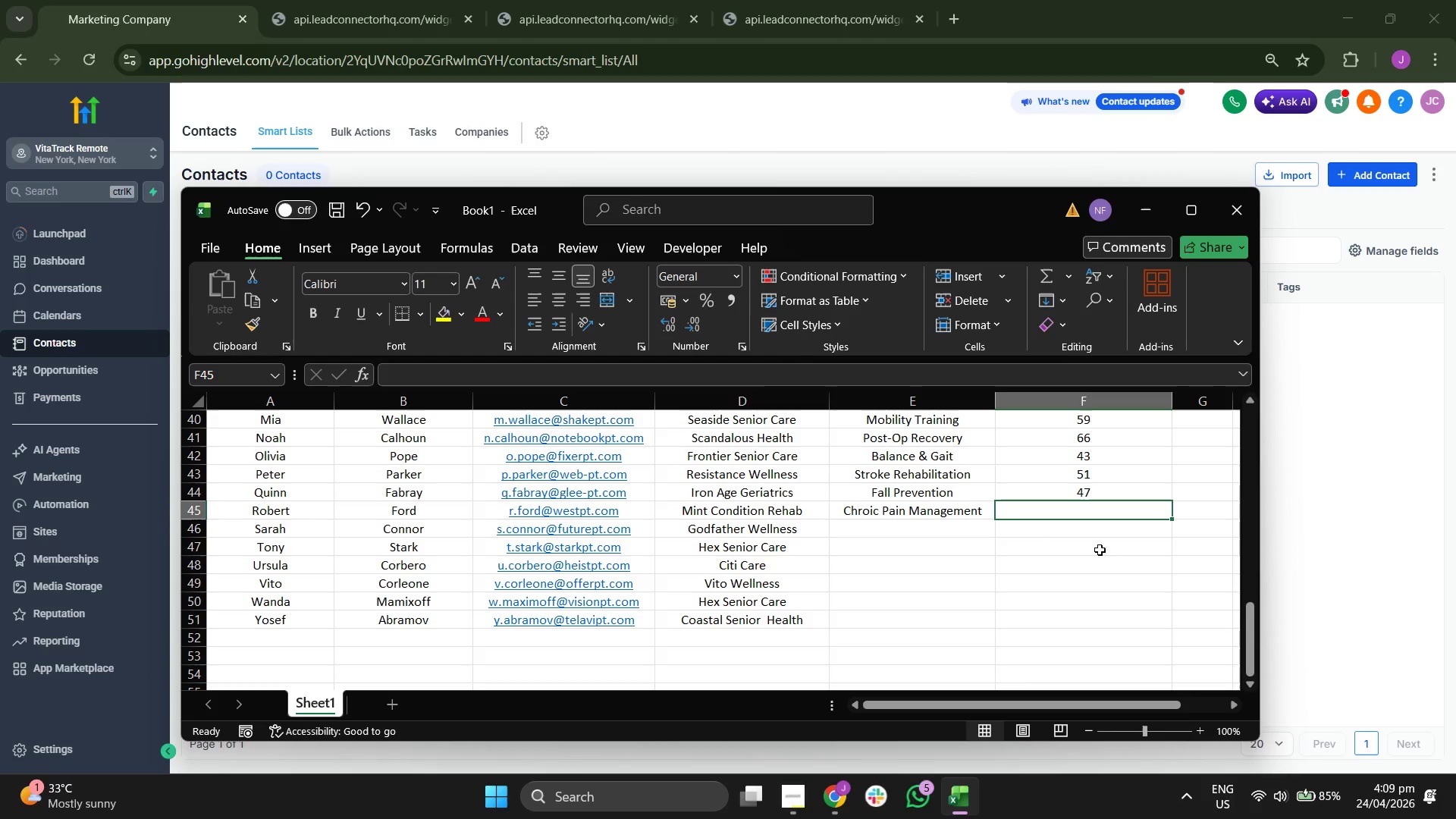 
type(78)
 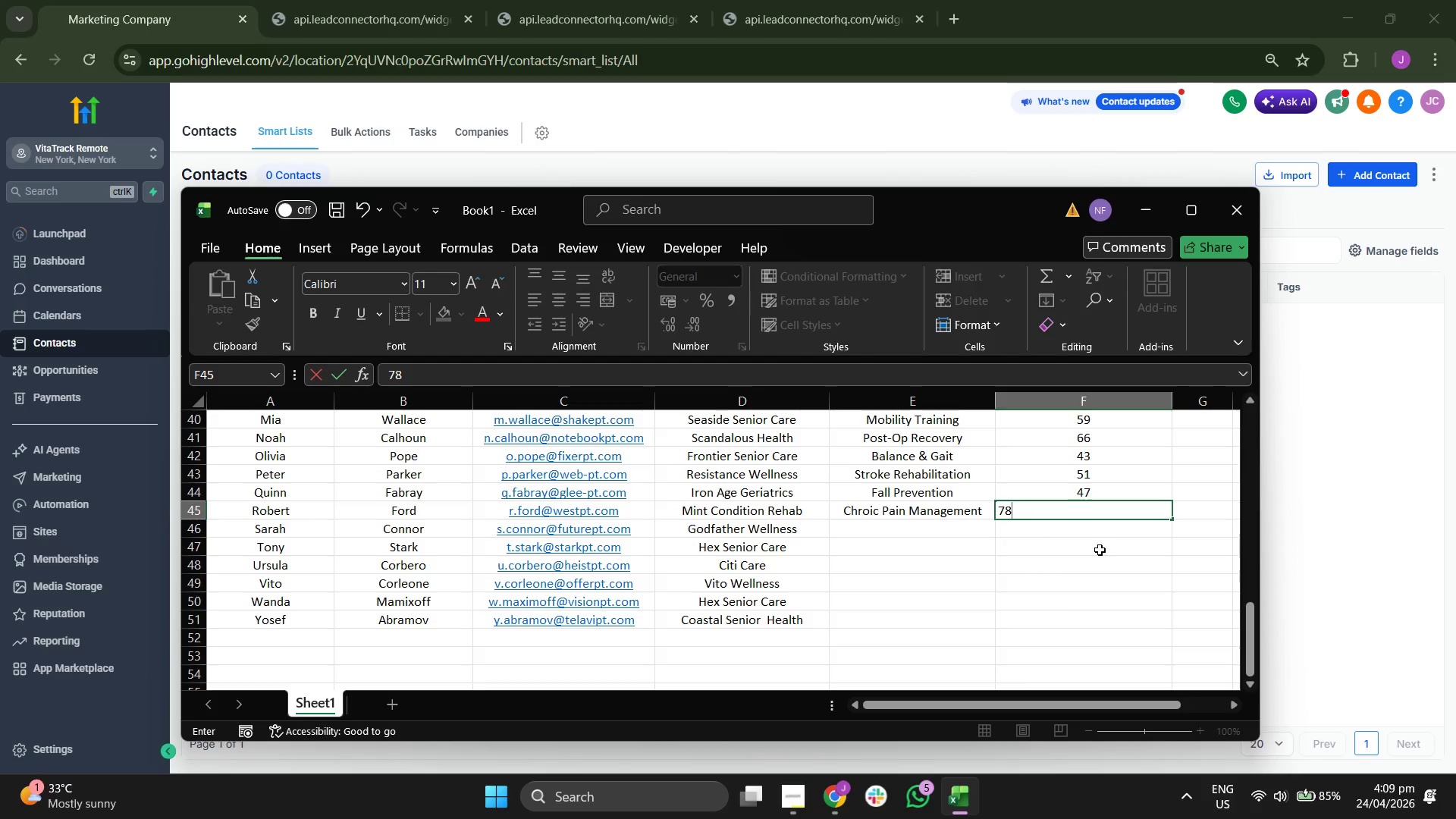 
key(Enter)
 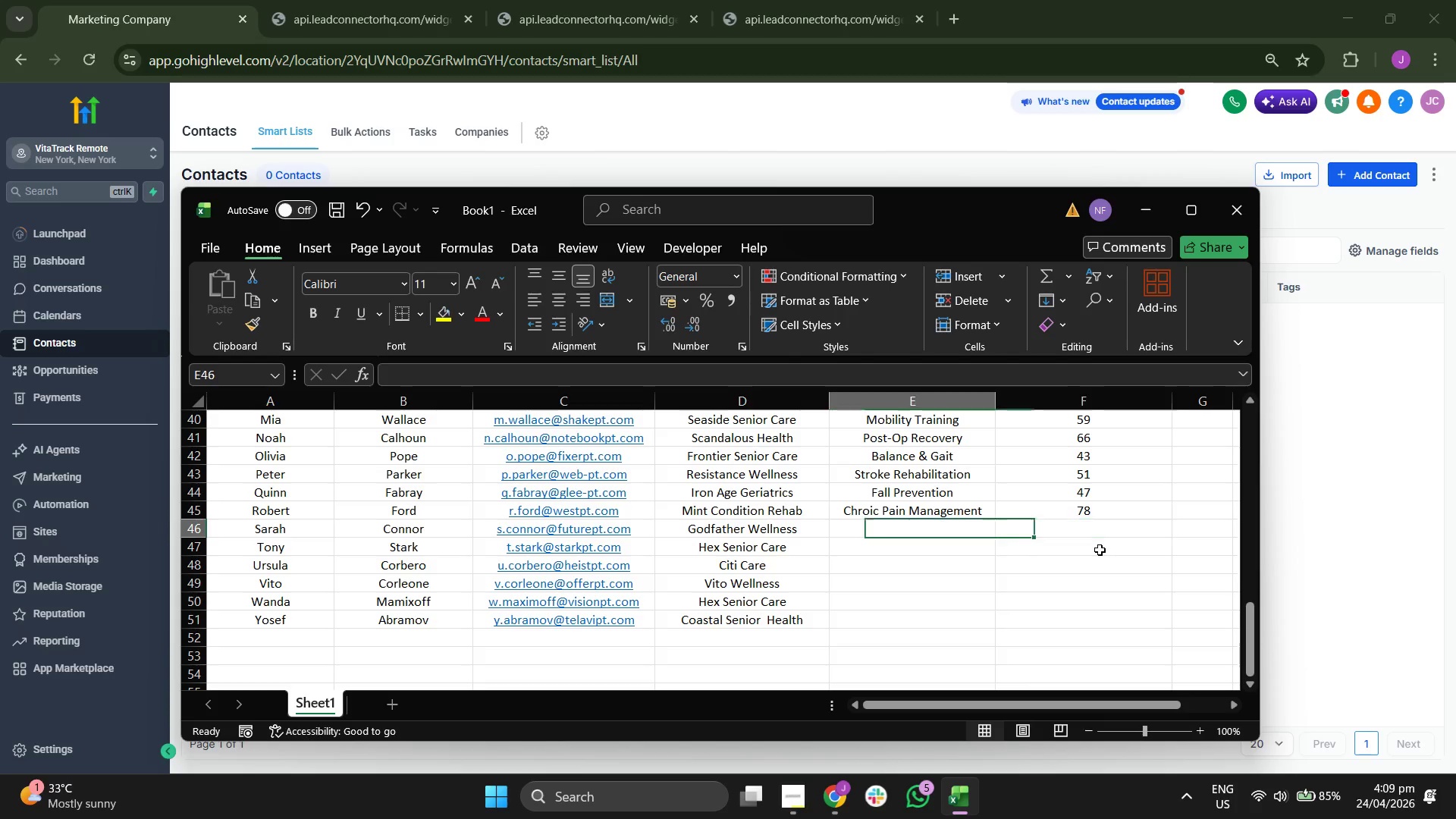 
key(ArrowLeft)
 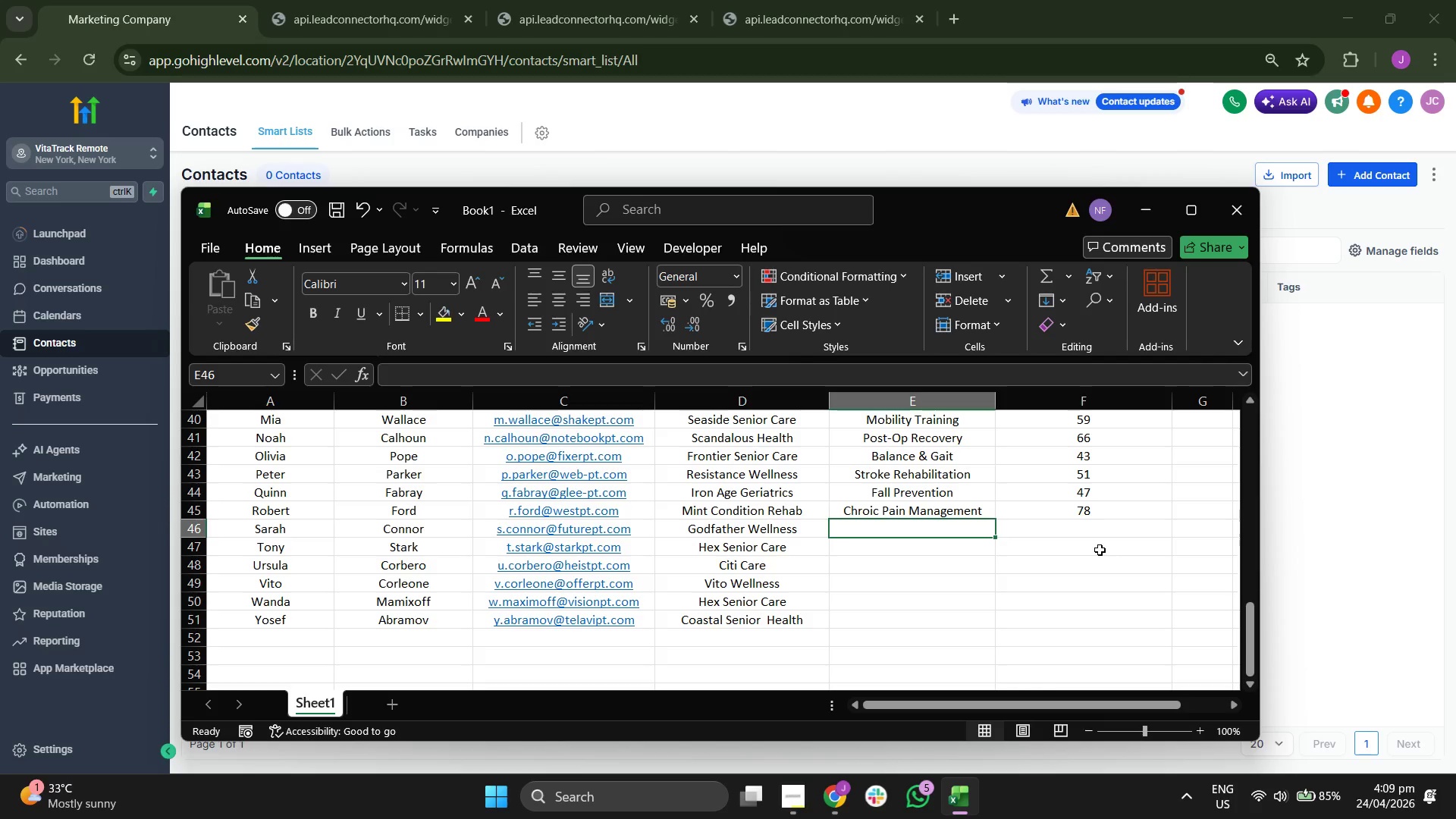 
key(M)
 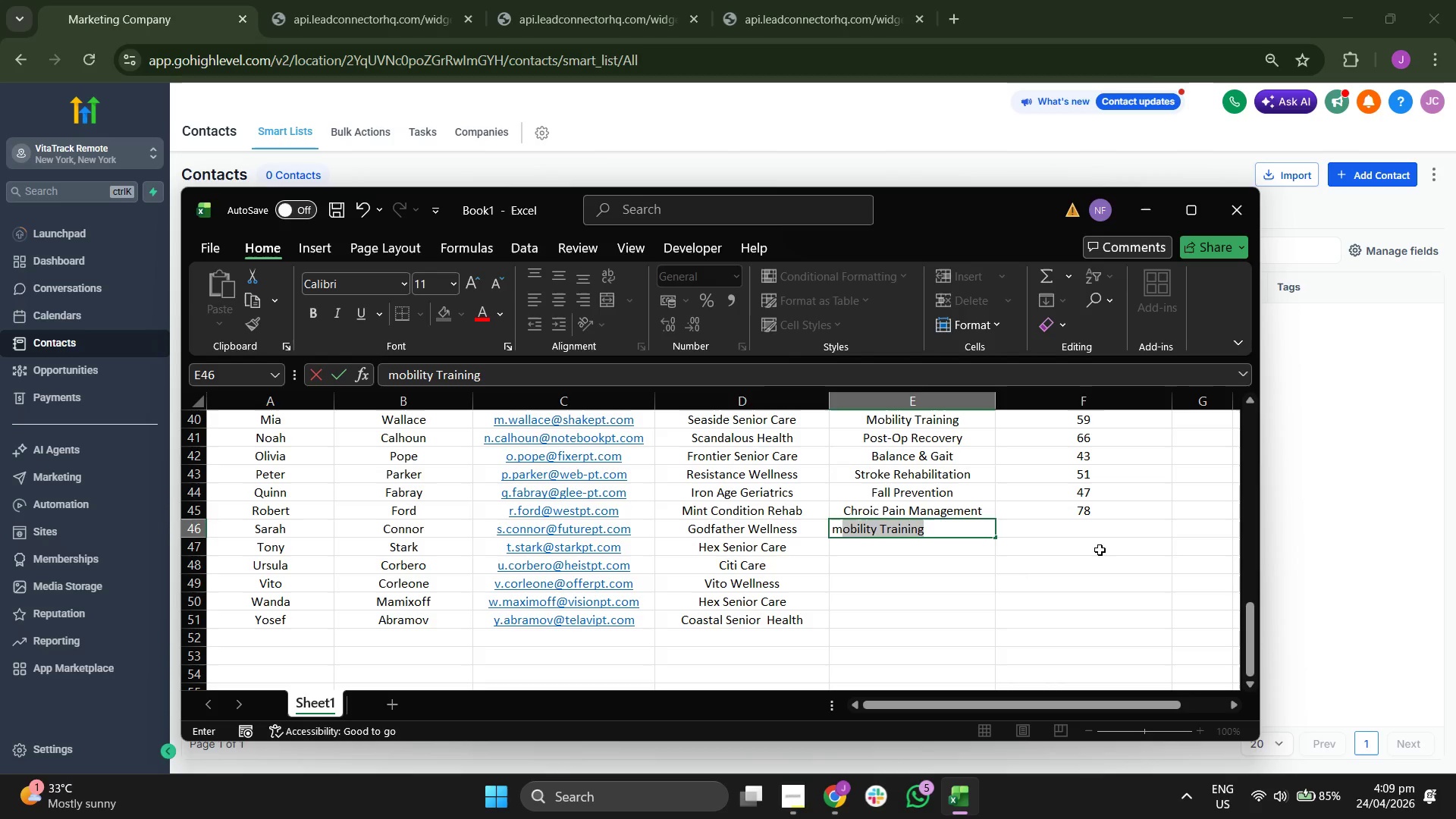 
key(Enter)
 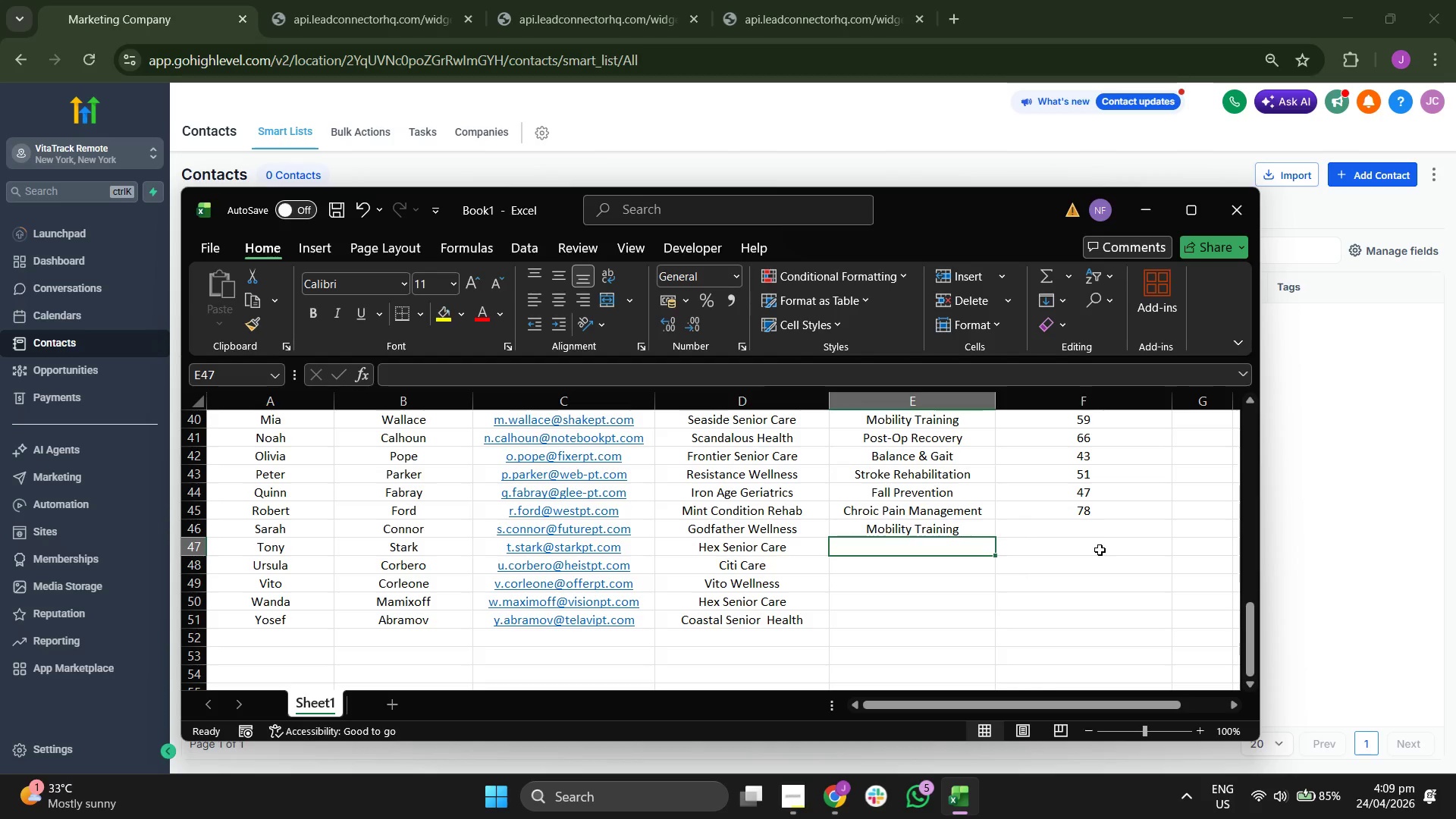 
key(ArrowUp)
 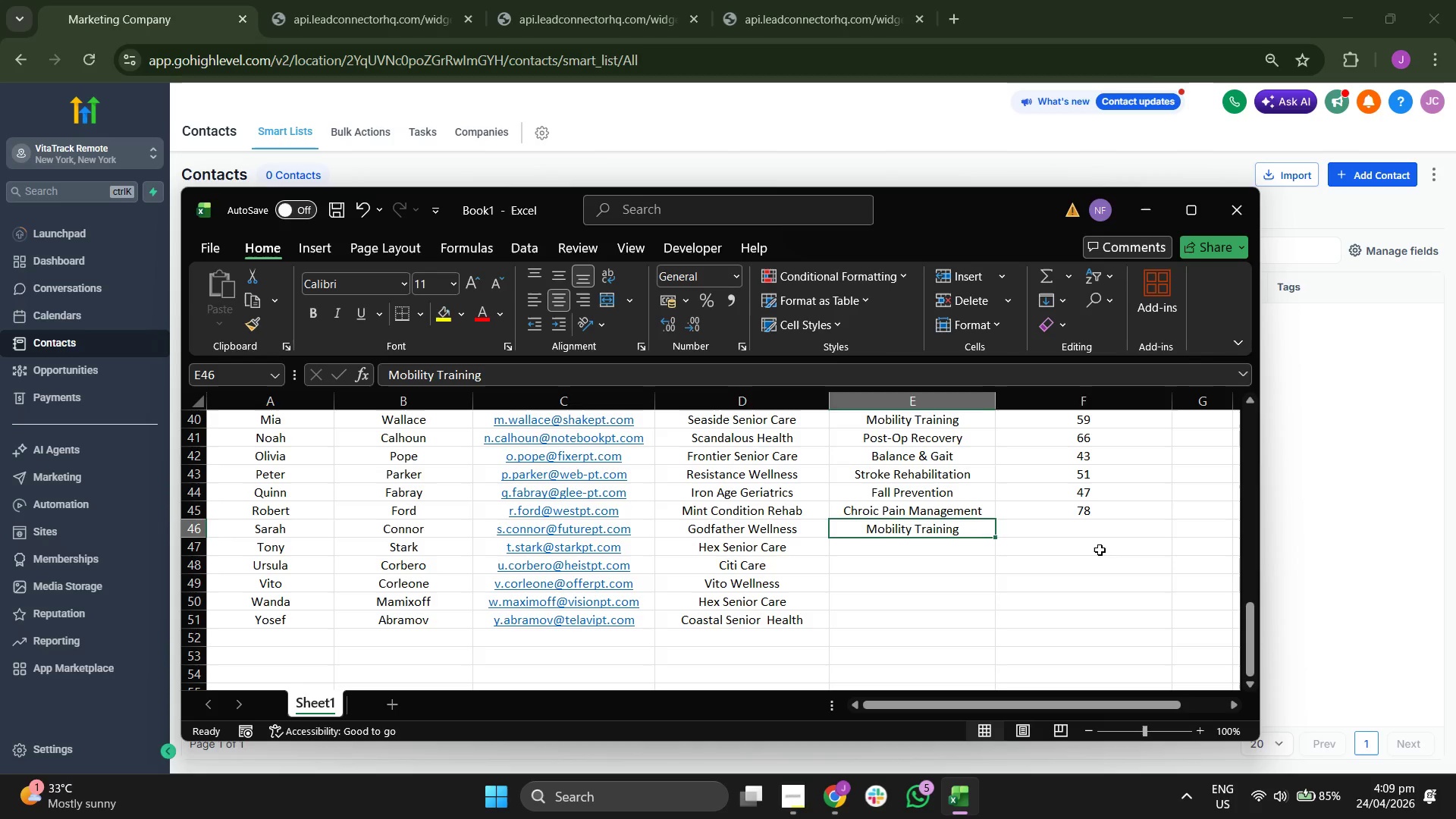 
key(ArrowRight)
 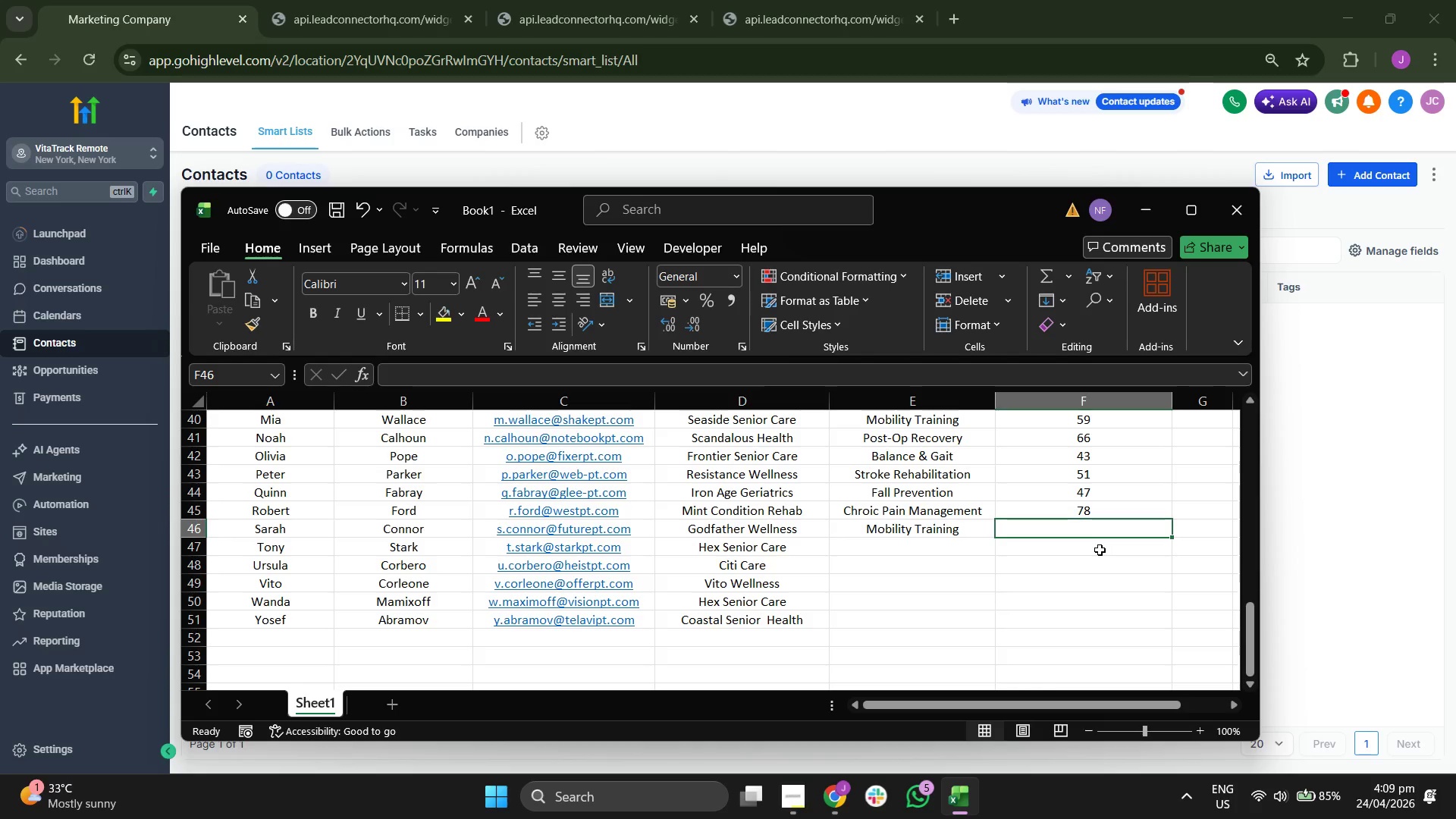 
type(82)
 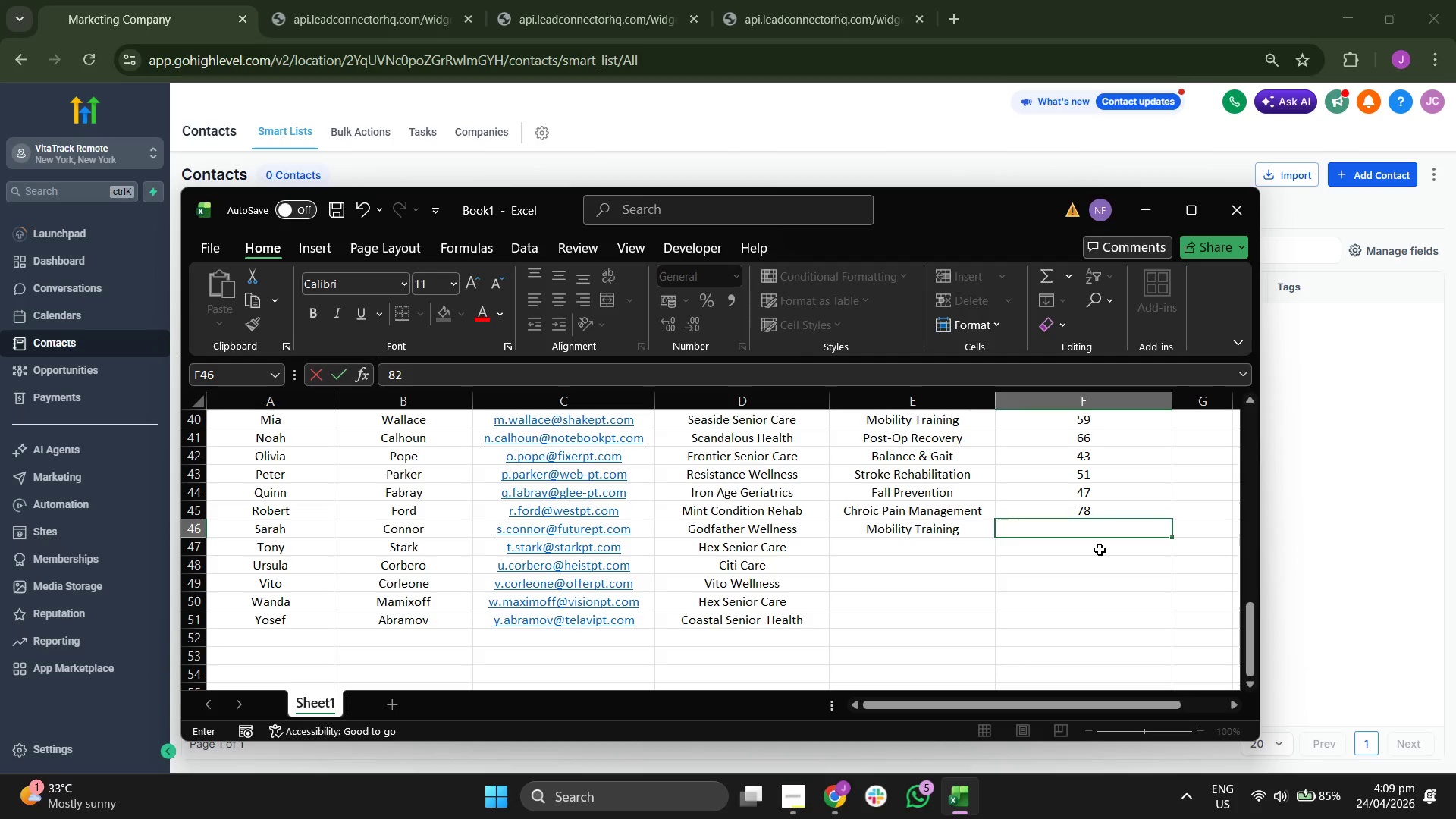 
key(Enter)
 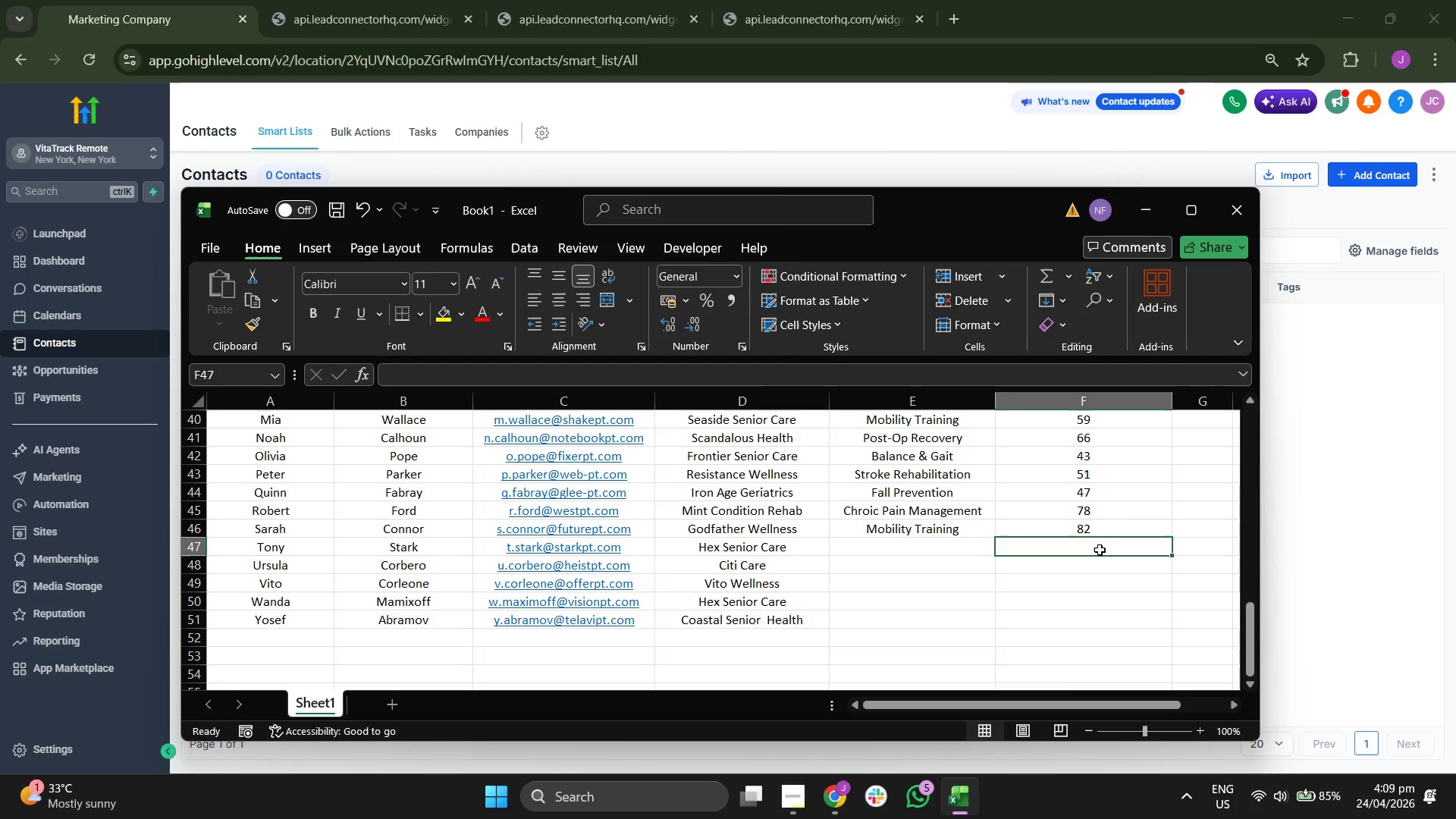 
key(ArrowLeft)
 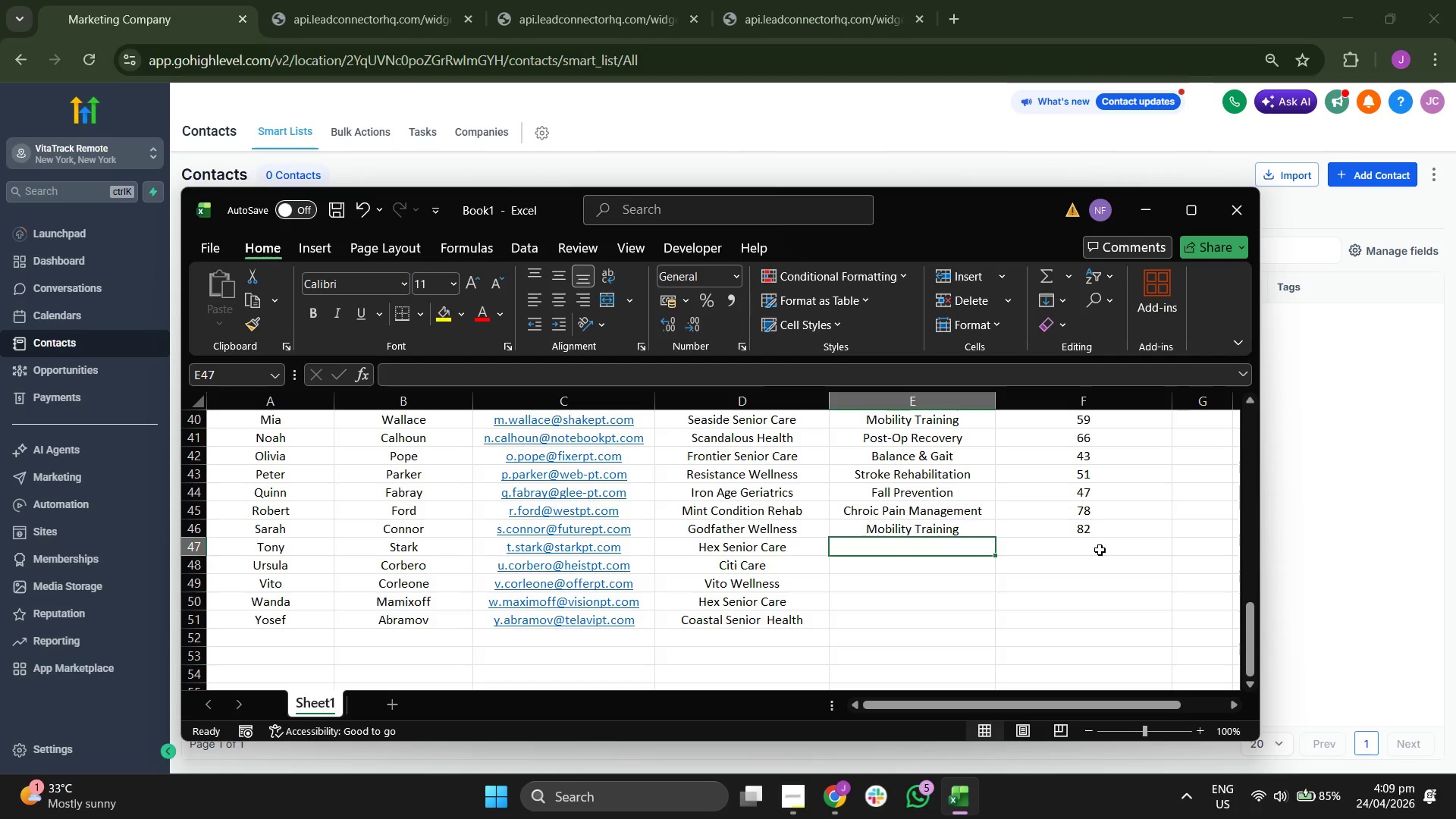 
type(pso)
key(Backspace)
key(Backspace)
type(os)
 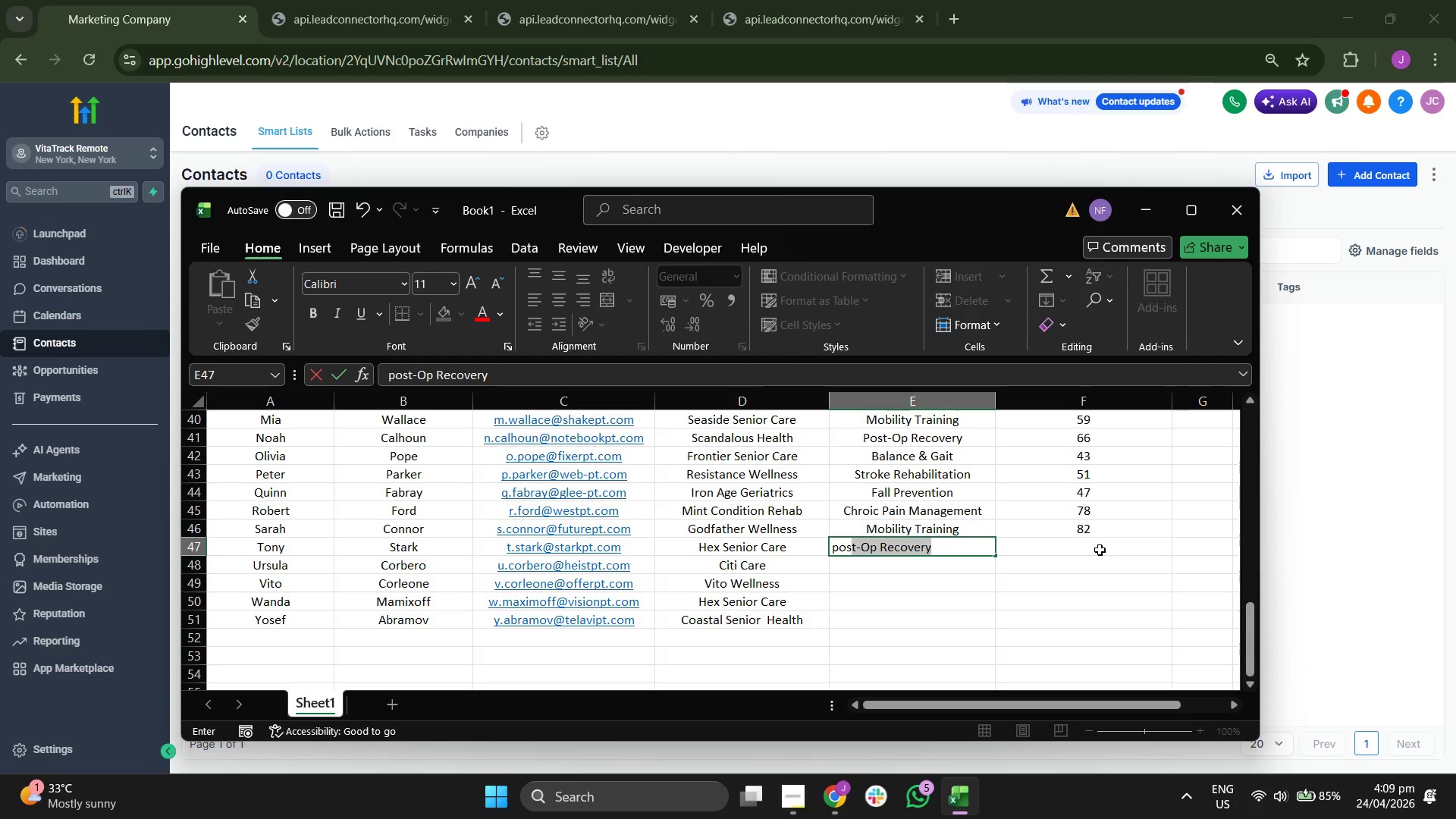 
key(Enter)
 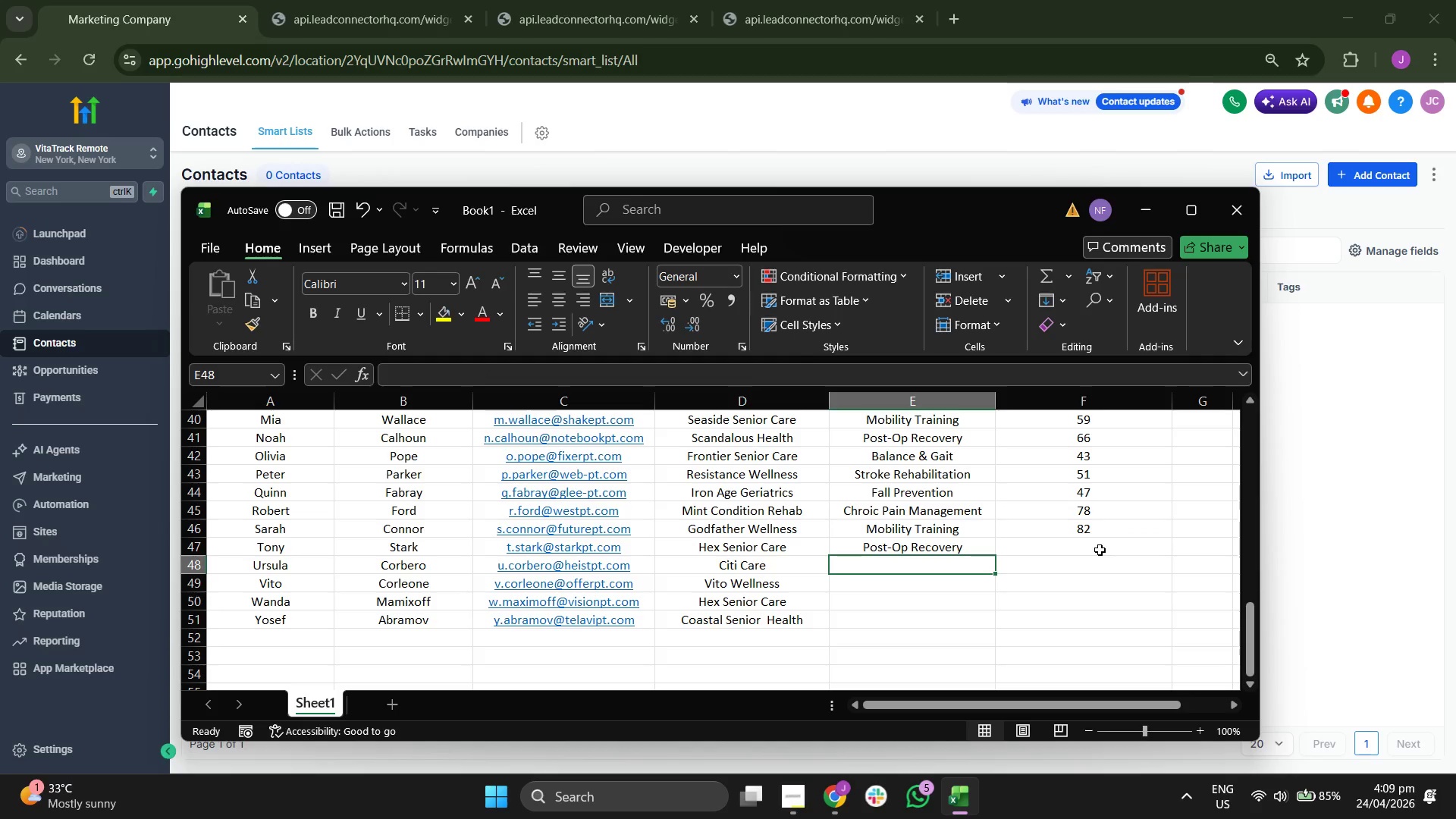 
key(ArrowUp)
 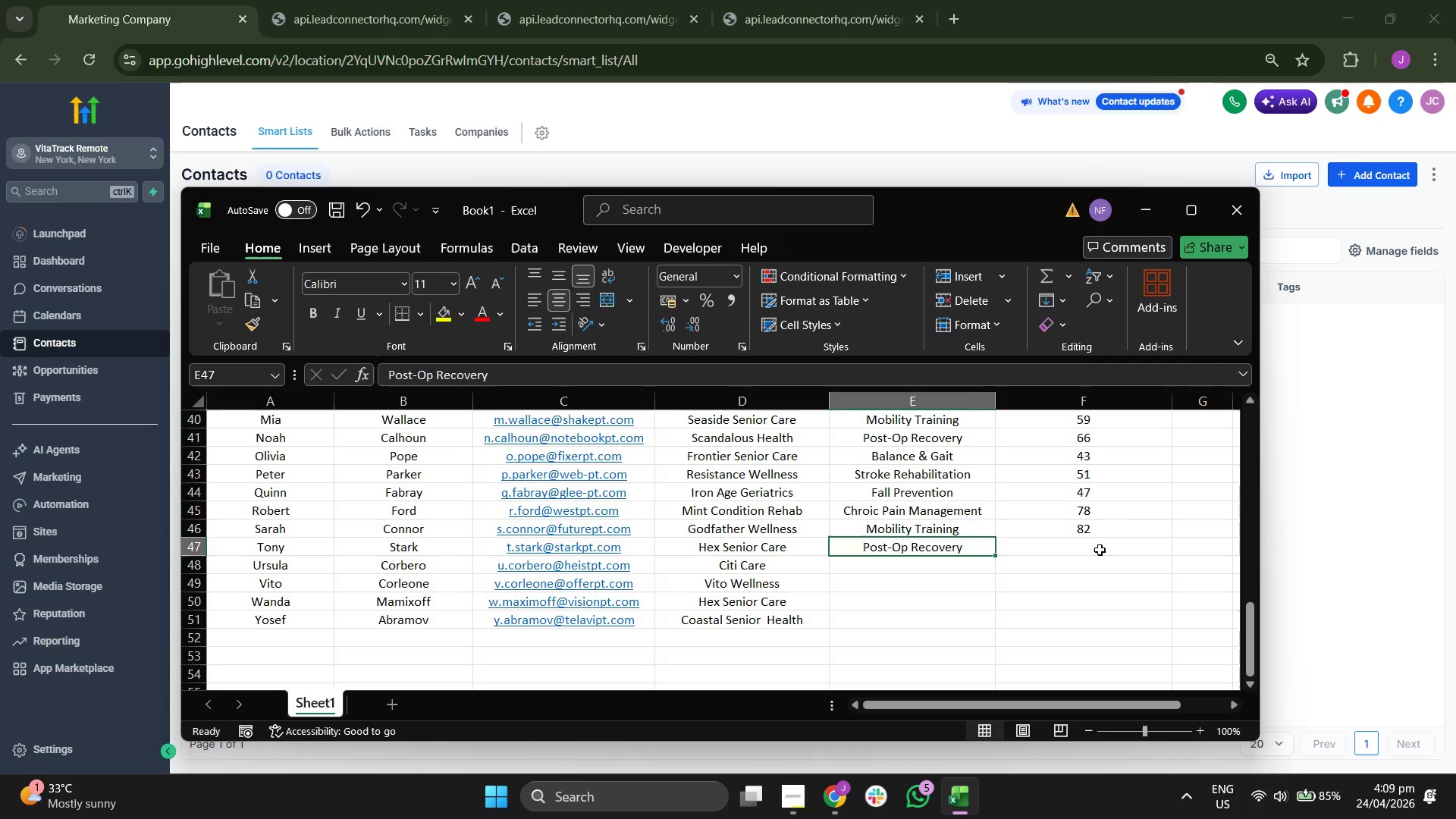 
key(ArrowRight)
 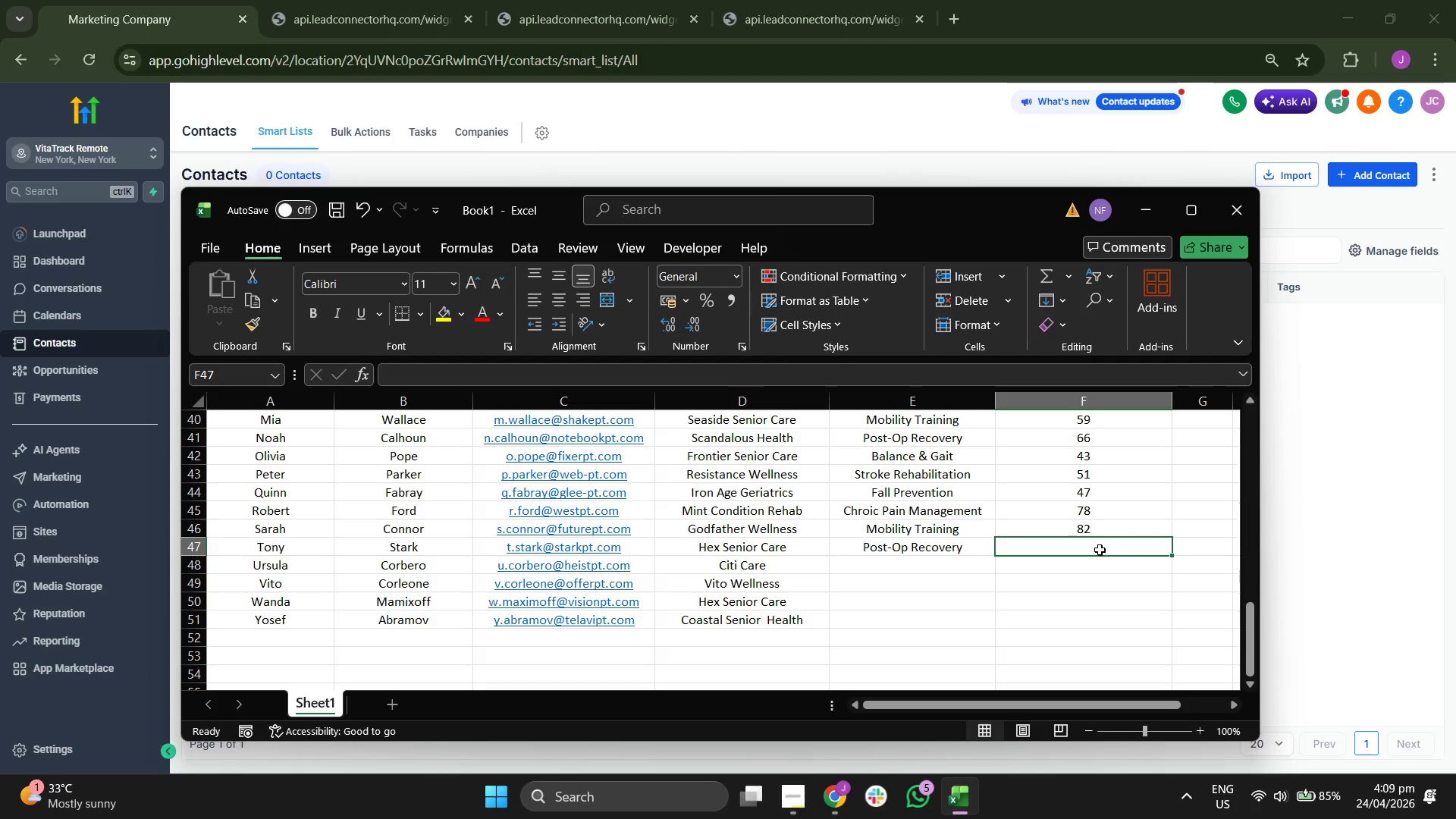 
type(95)
 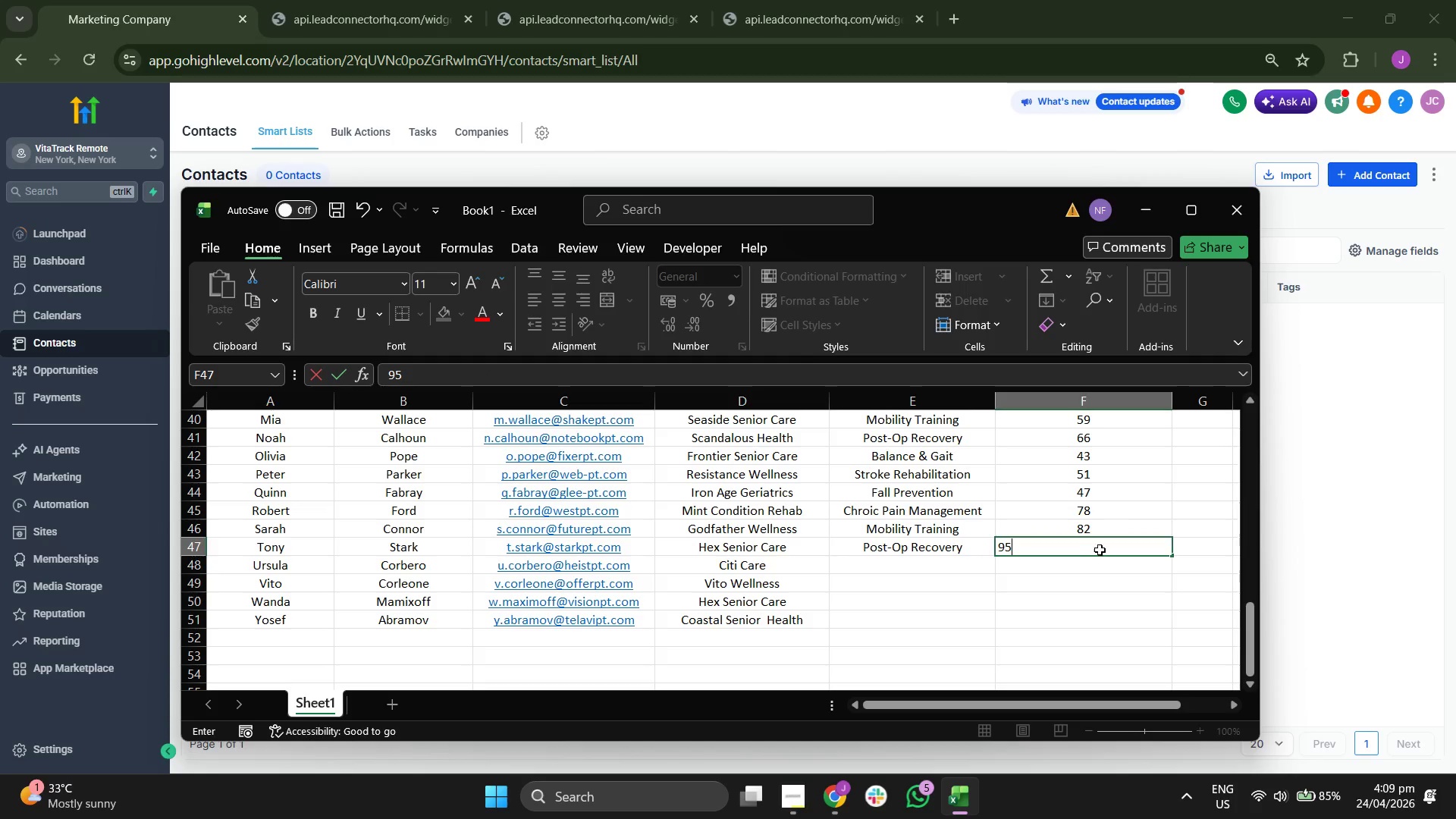 
key(Enter)
 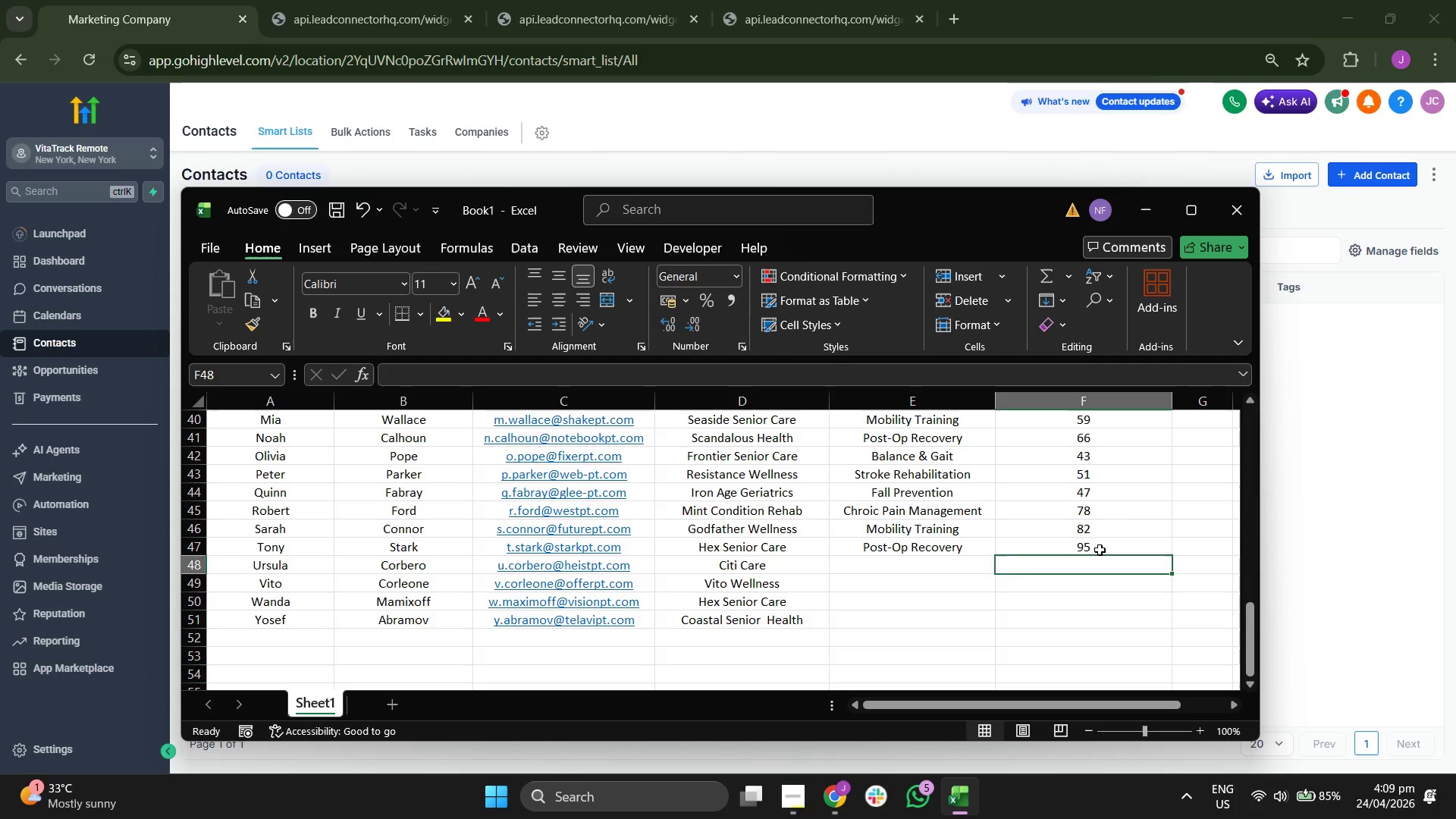 
key(ArrowLeft)
 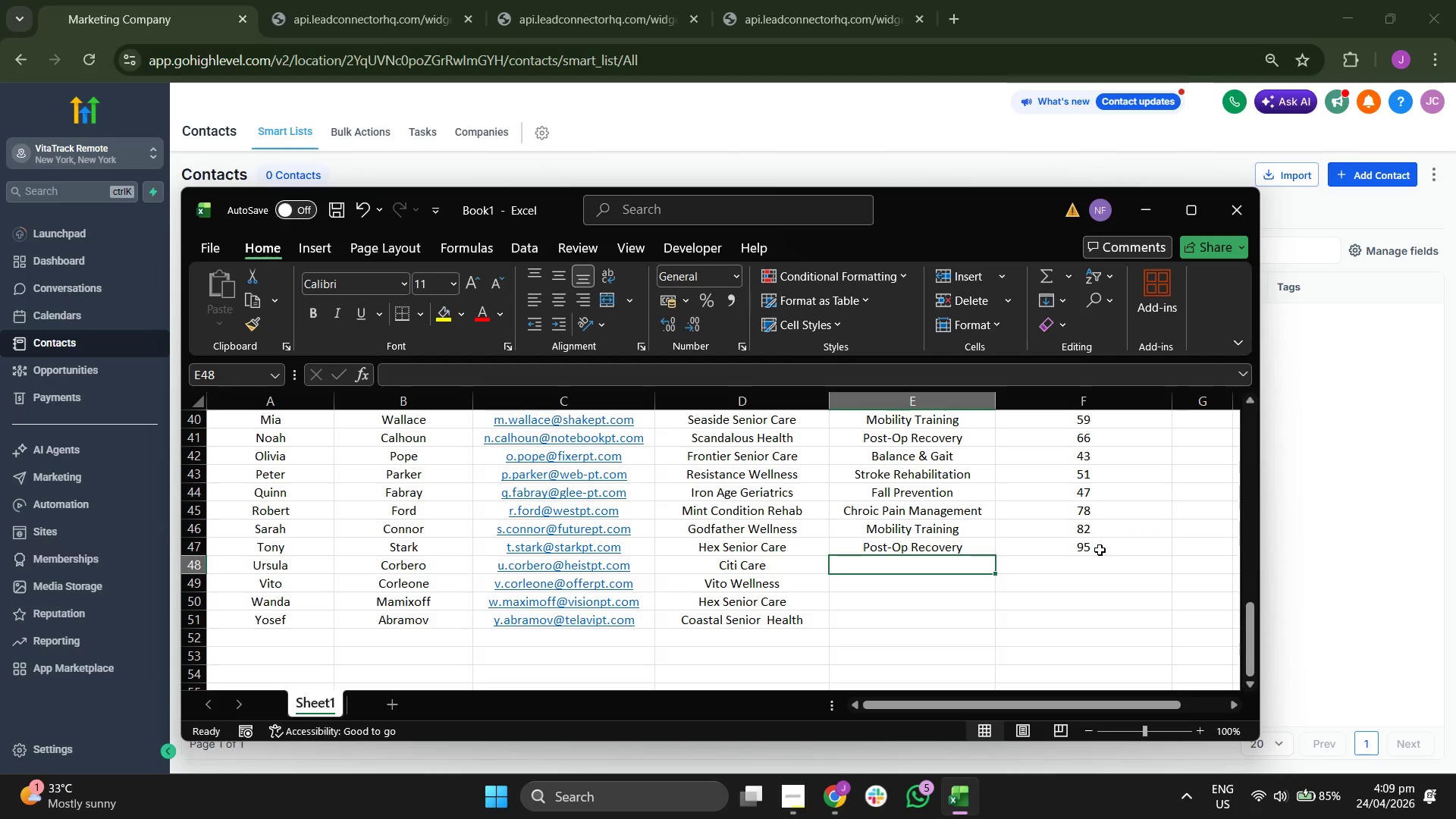 
type(ba)
 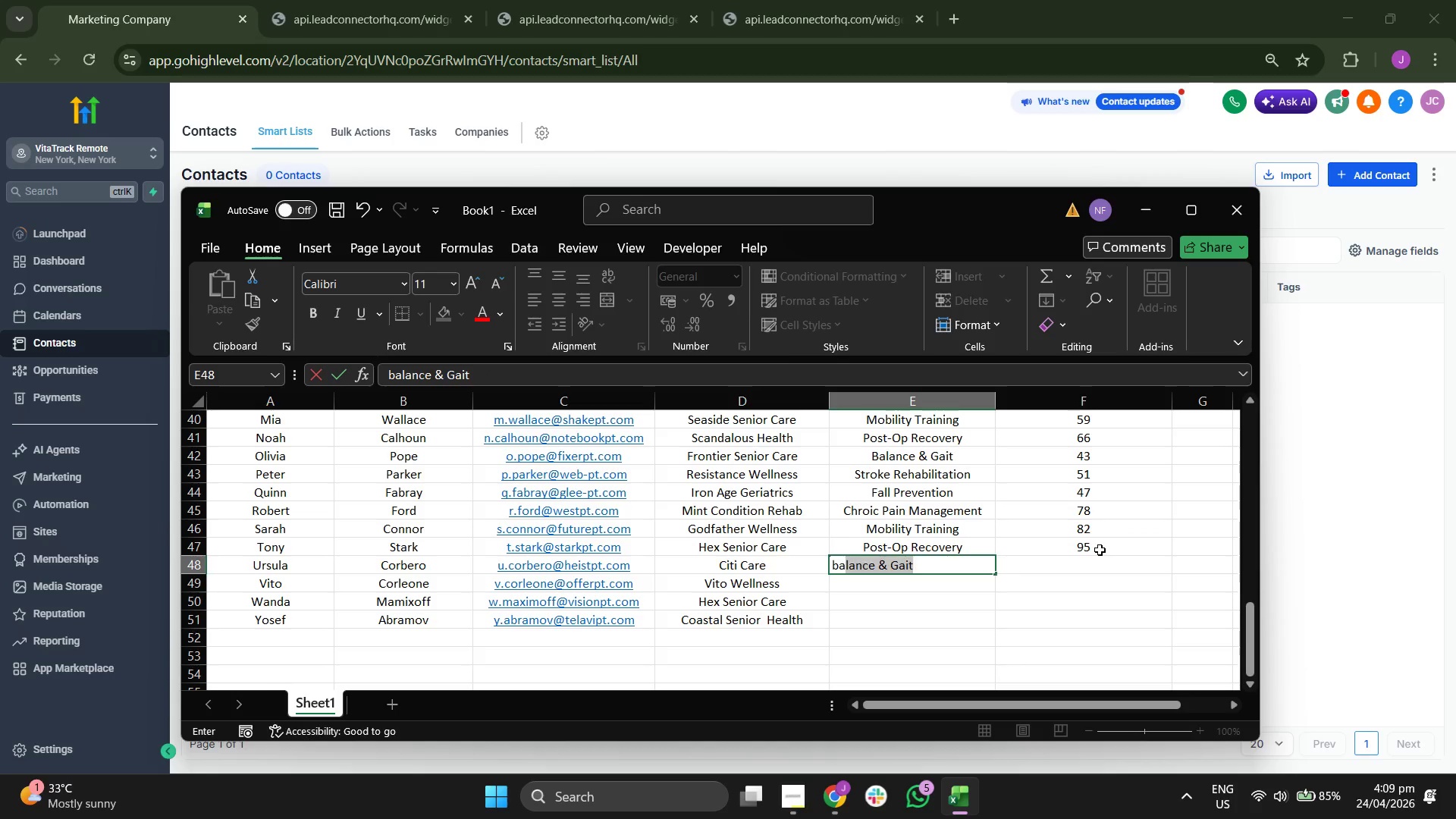 
key(Enter)
 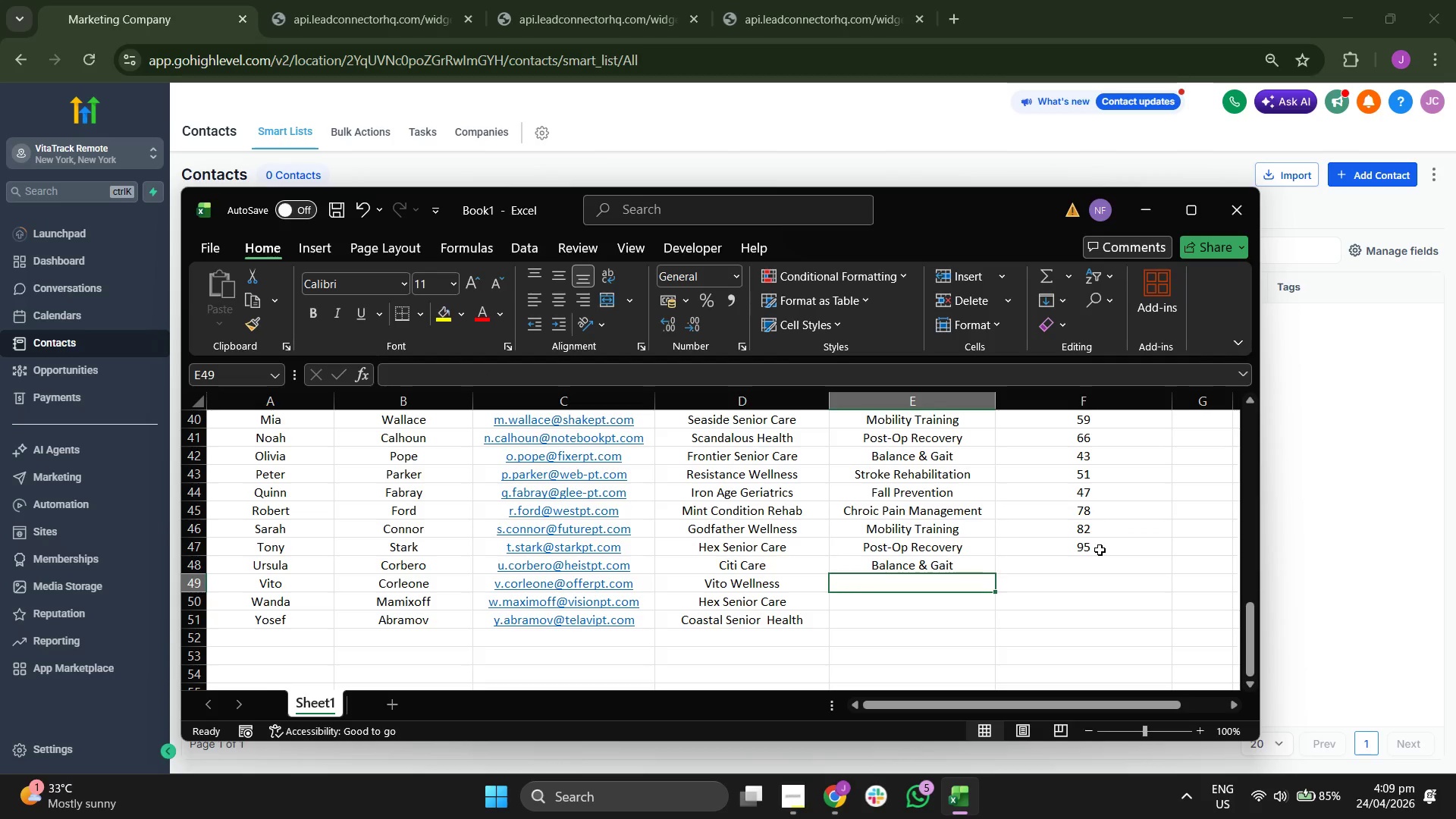 
key(ArrowUp)
 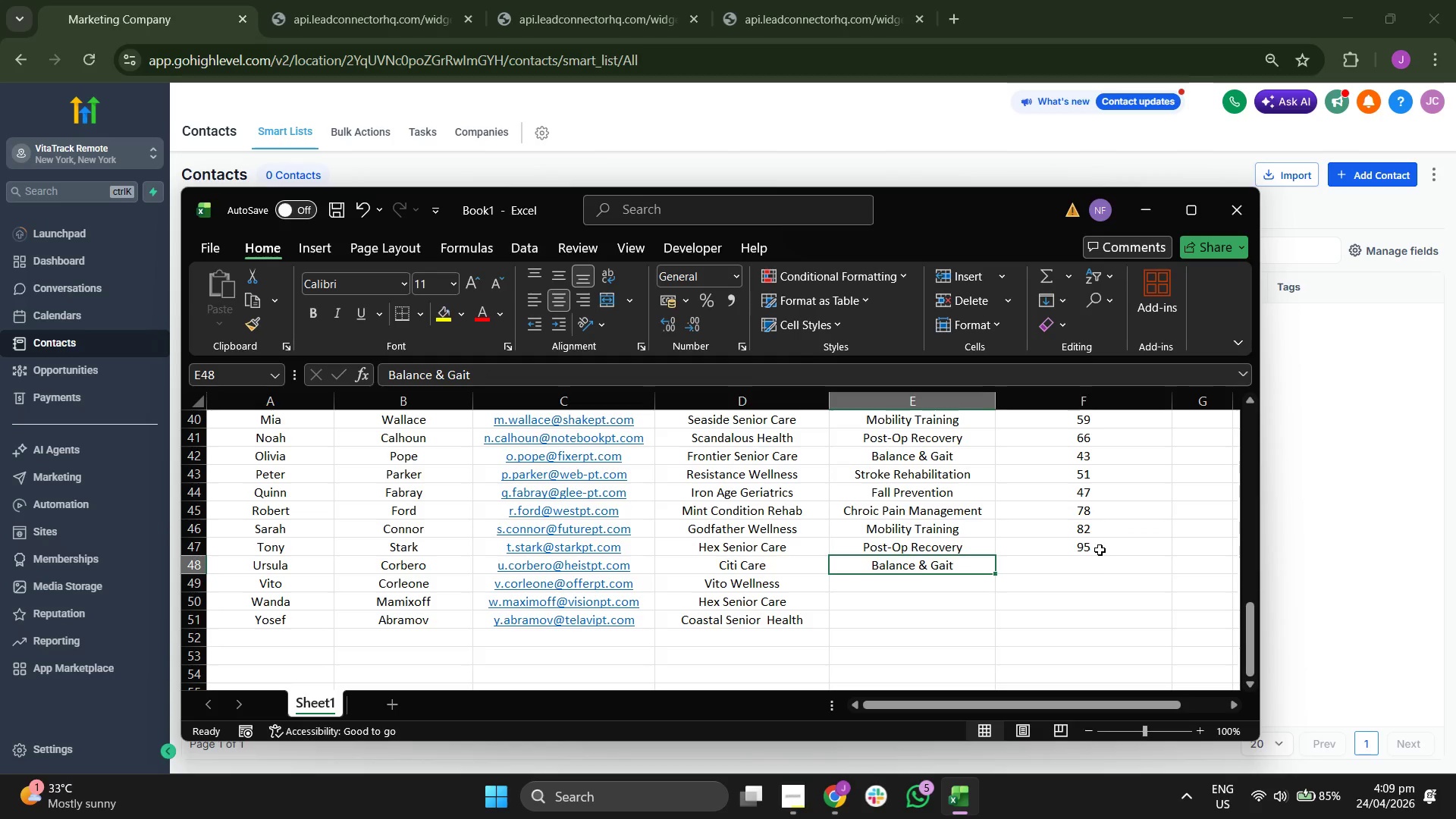 
key(ArrowRight)
 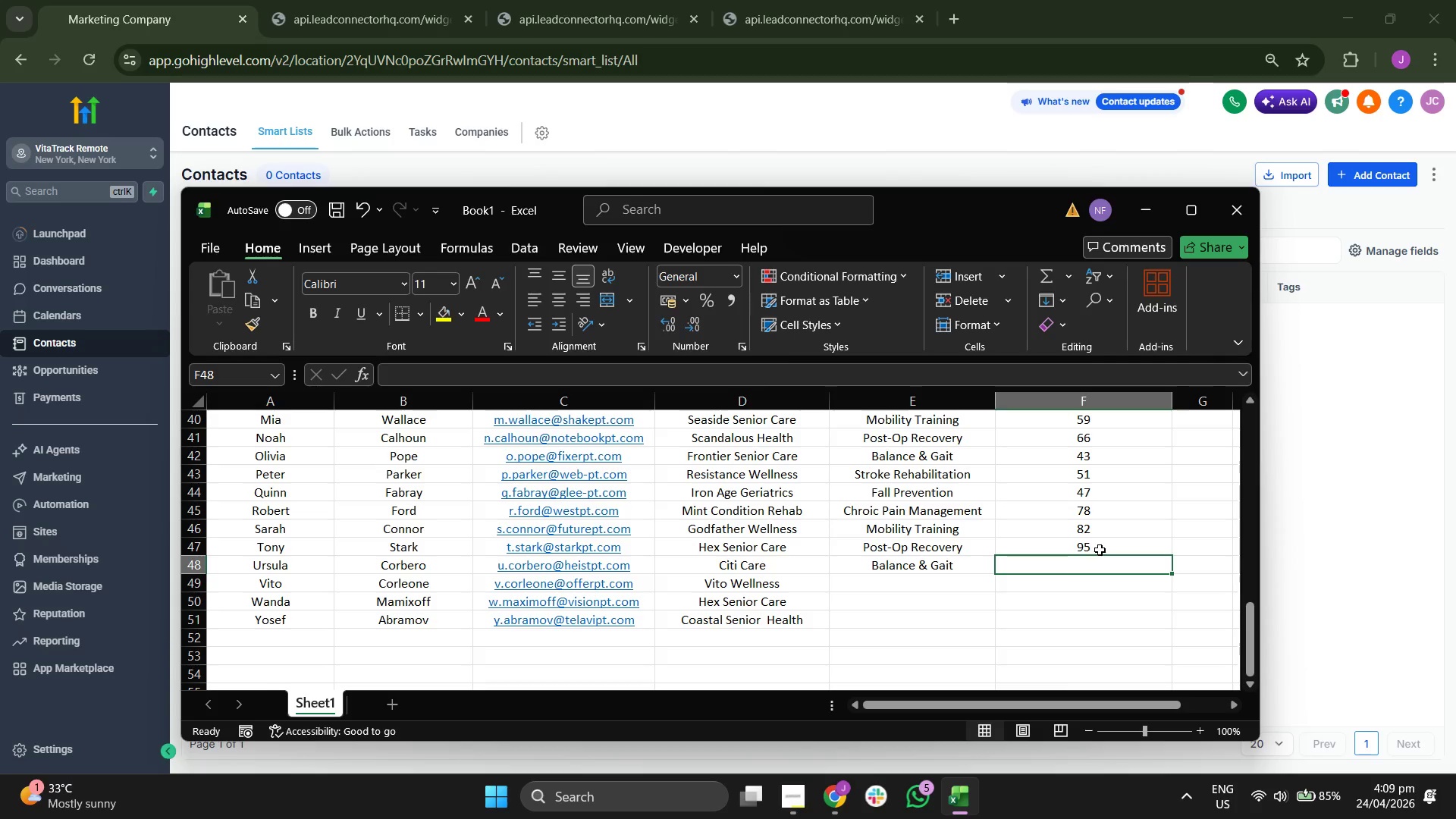 
type(39)
 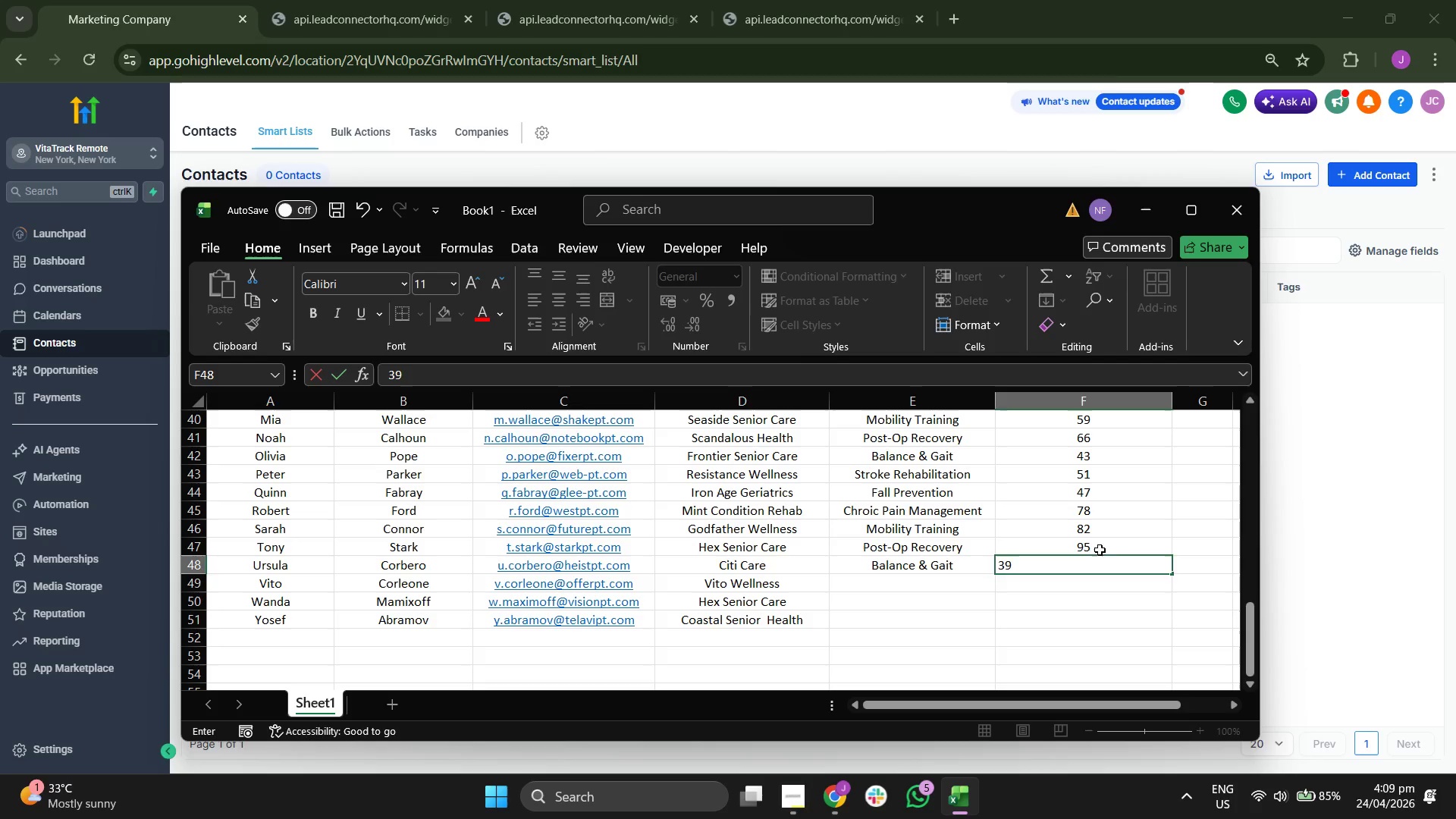 
key(ArrowDown)
 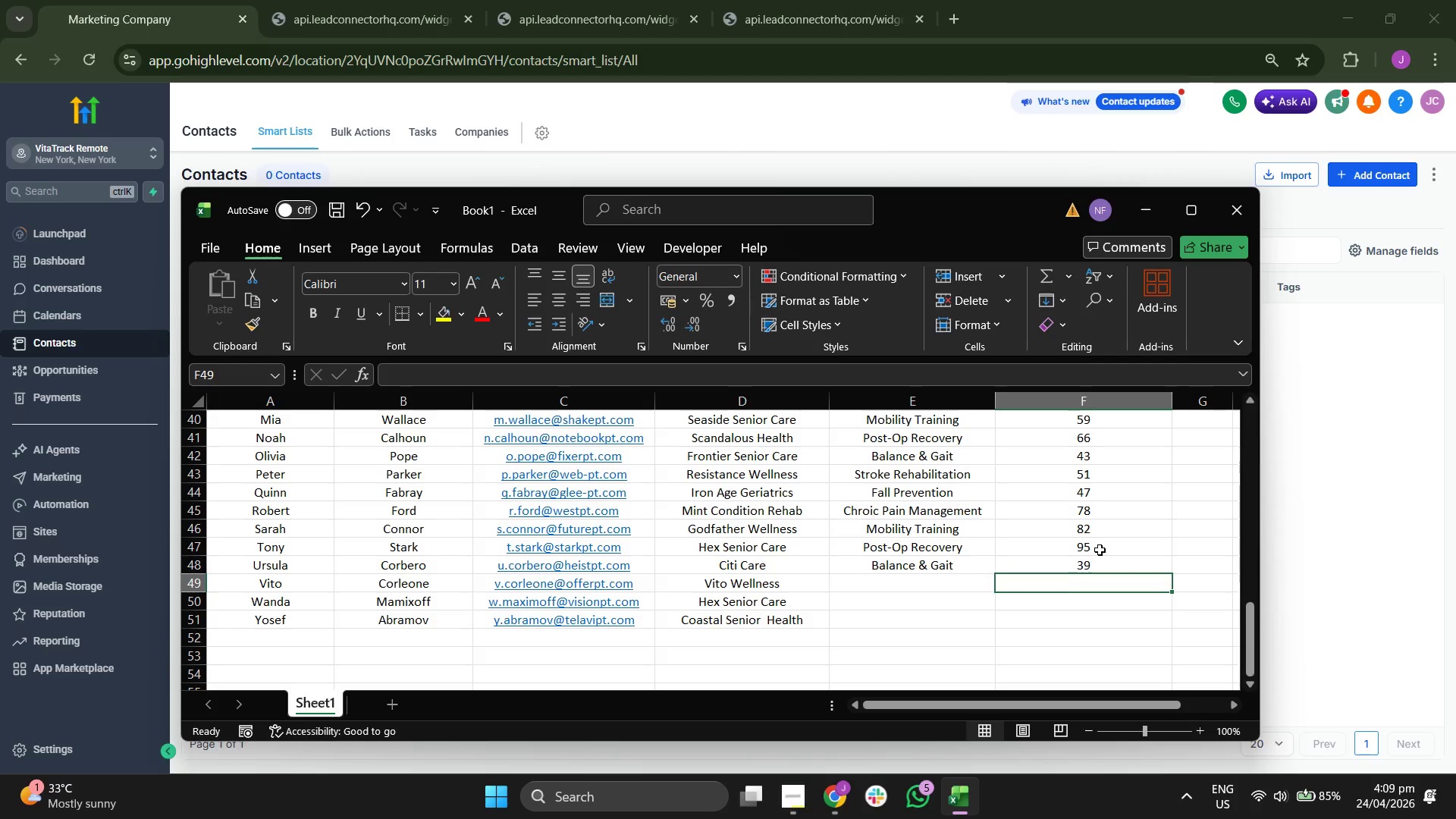 
key(ArrowLeft)
 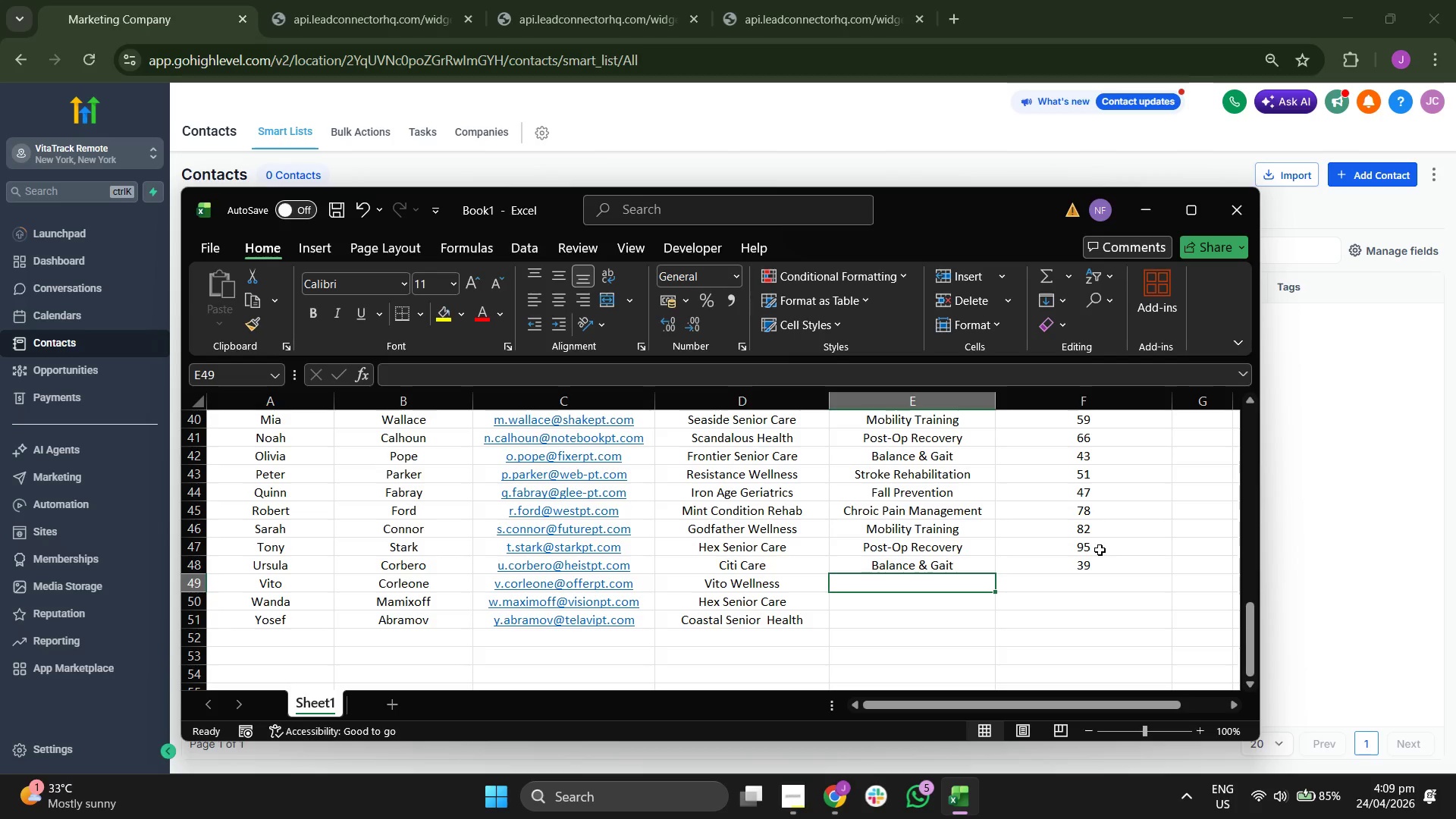 
type(st)
 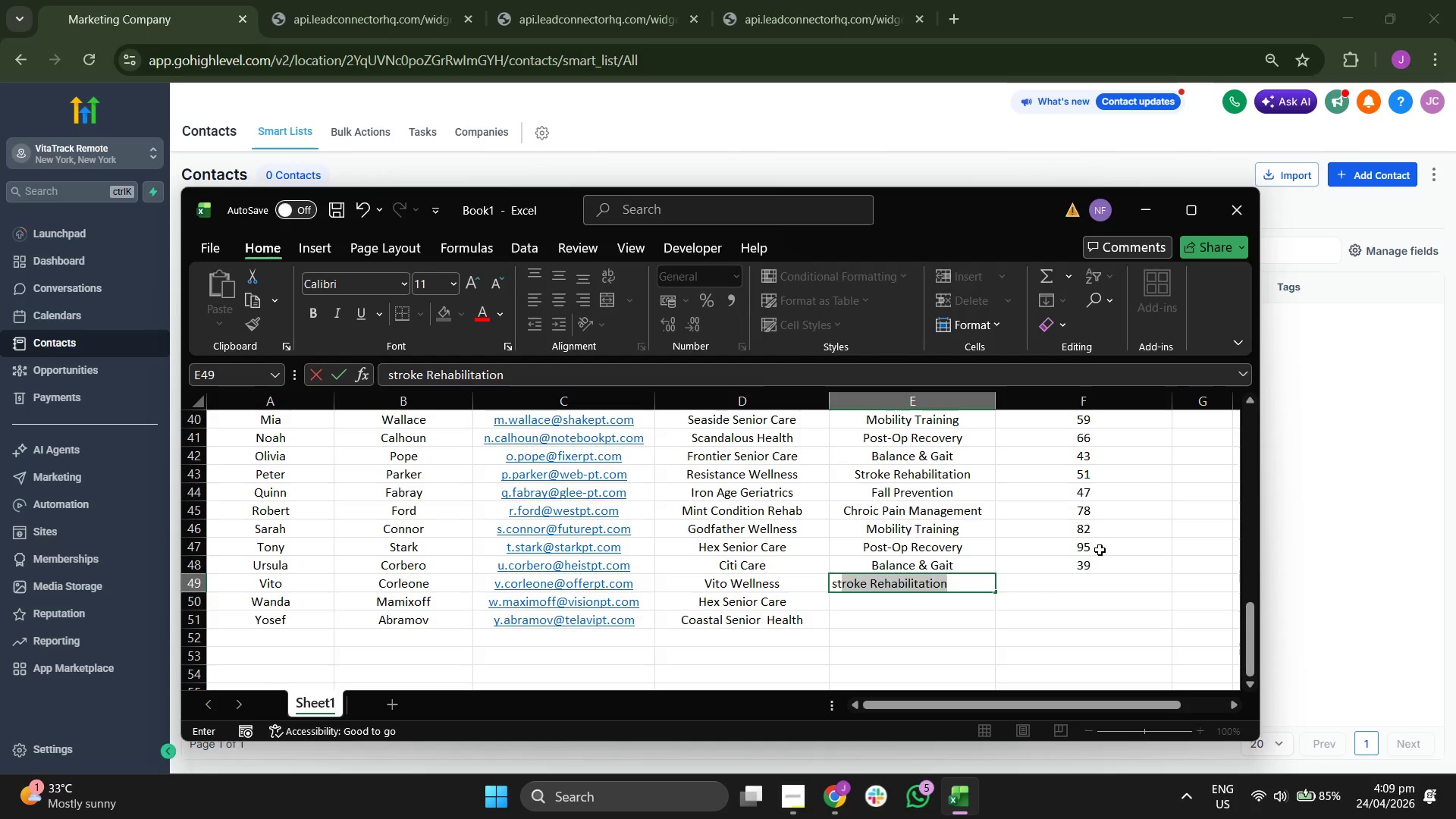 
key(Enter)
 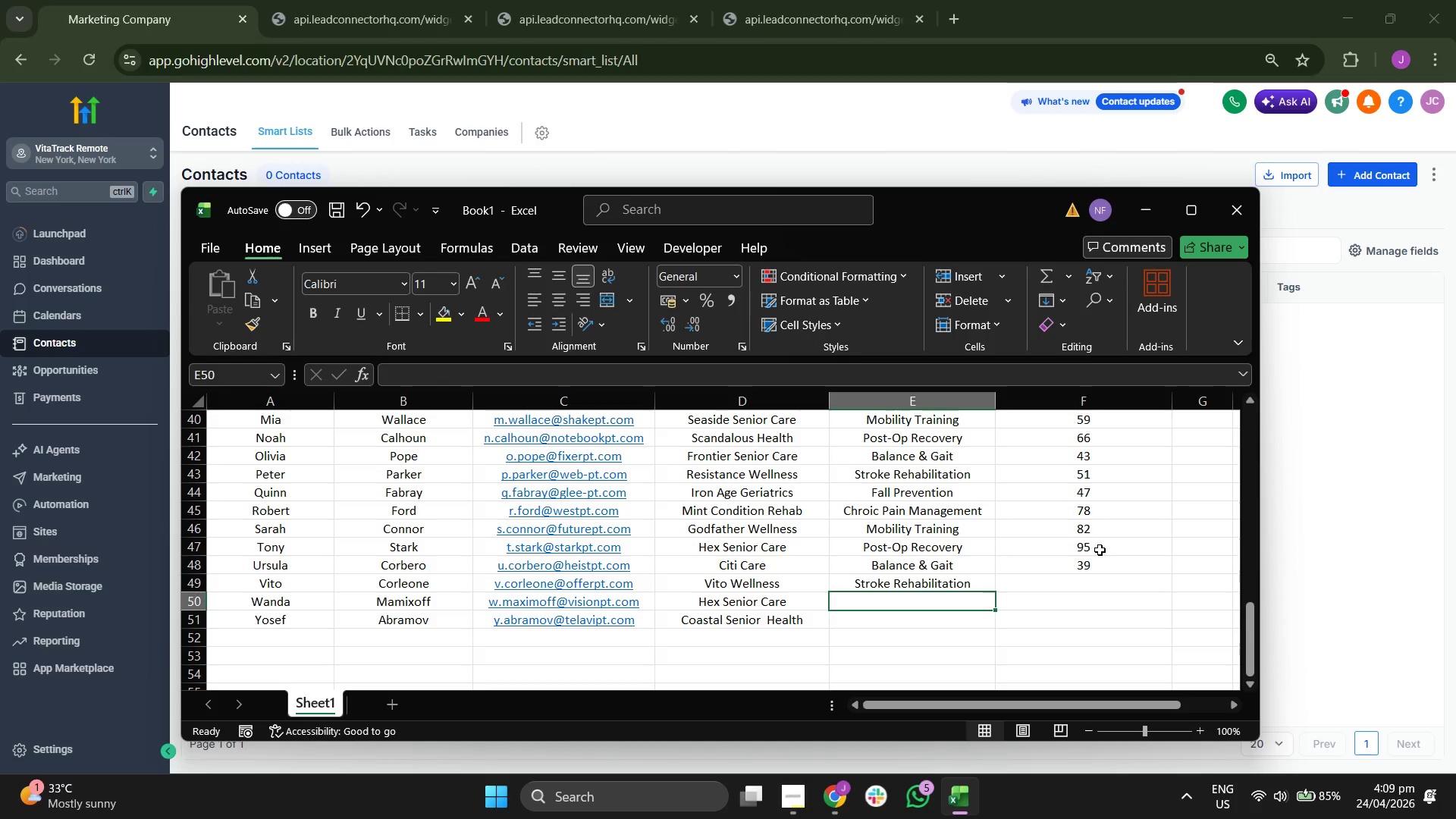 
key(ArrowUp)
 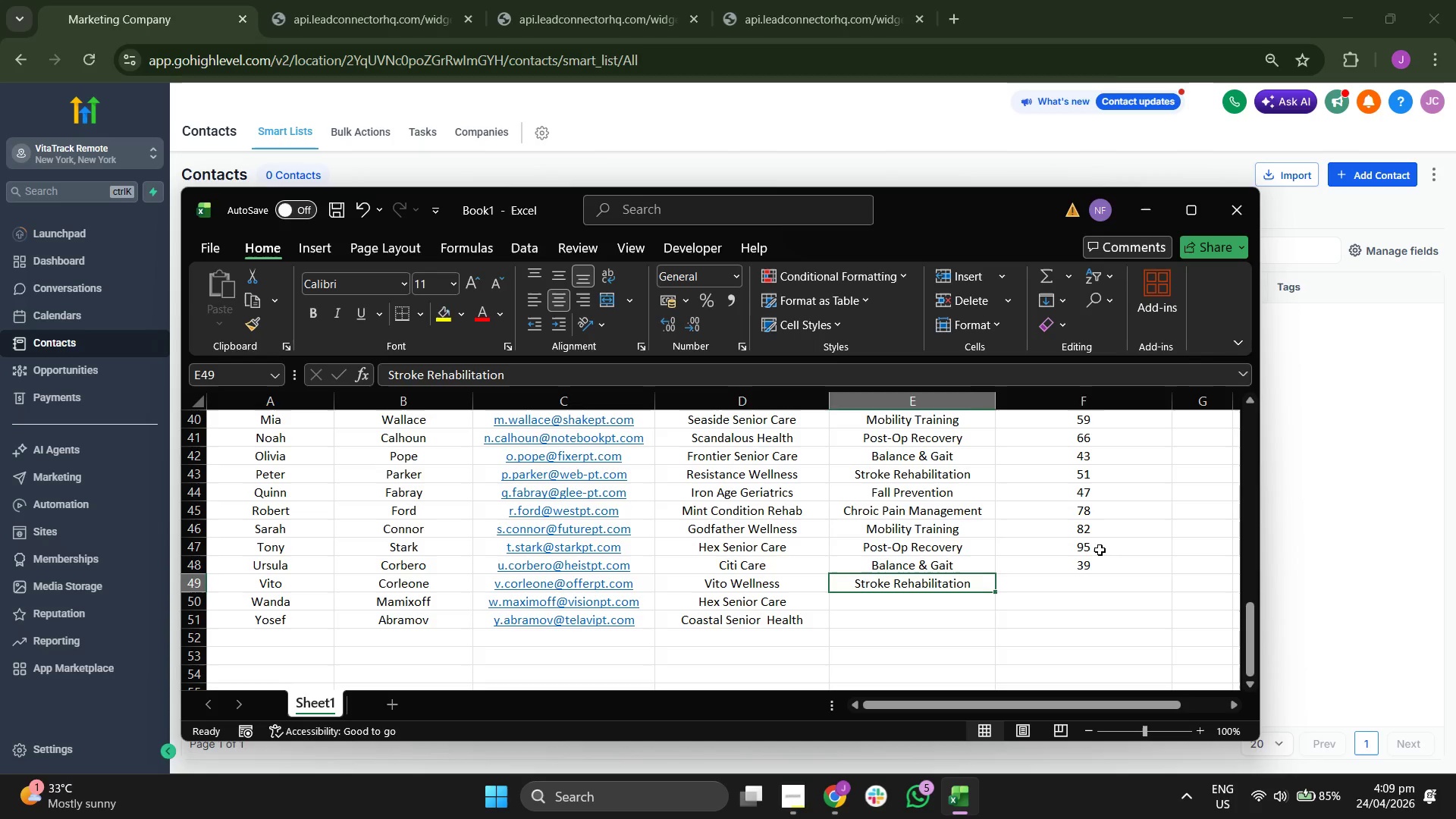 
key(ArrowRight)
 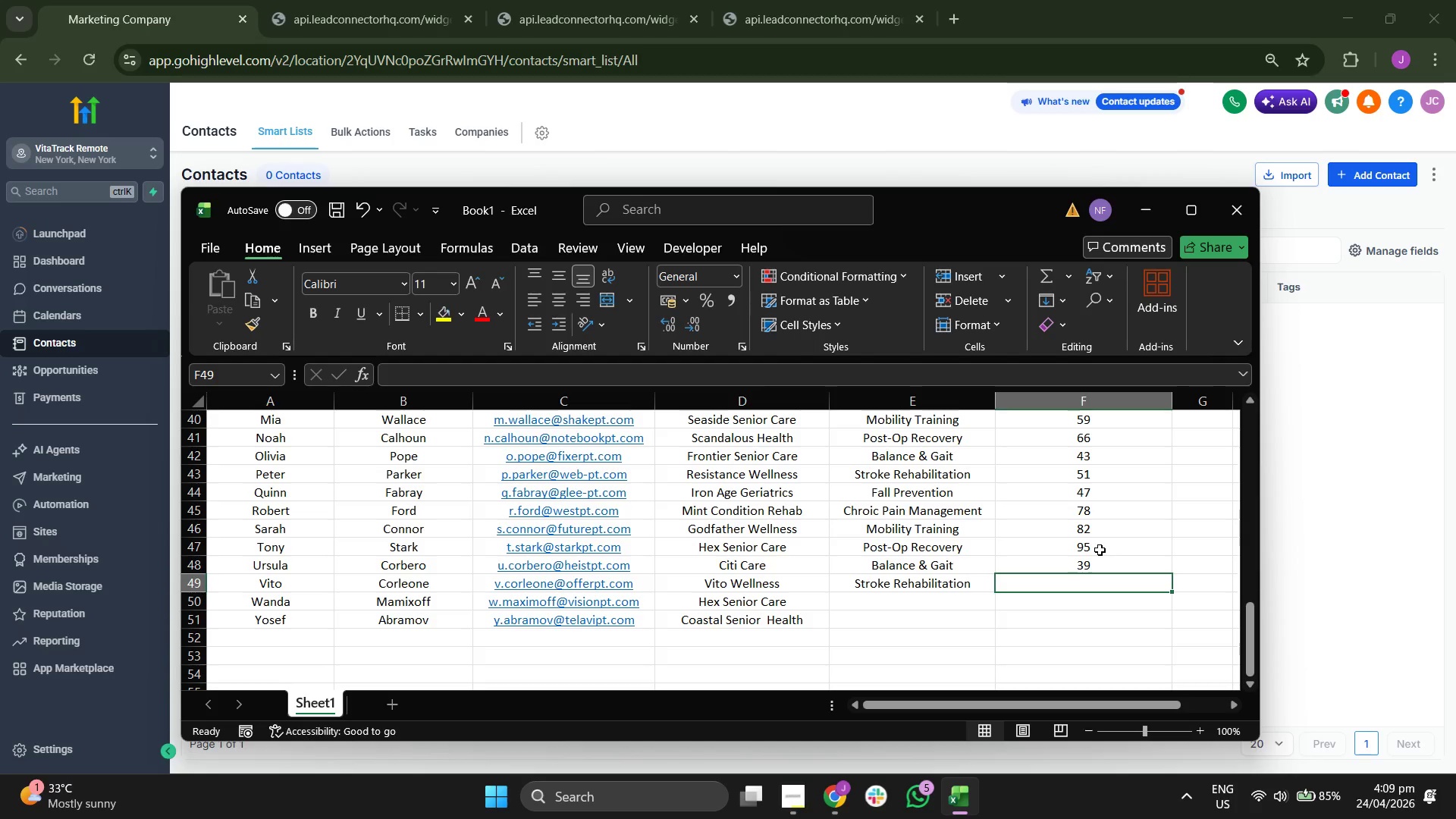 
type(61)
 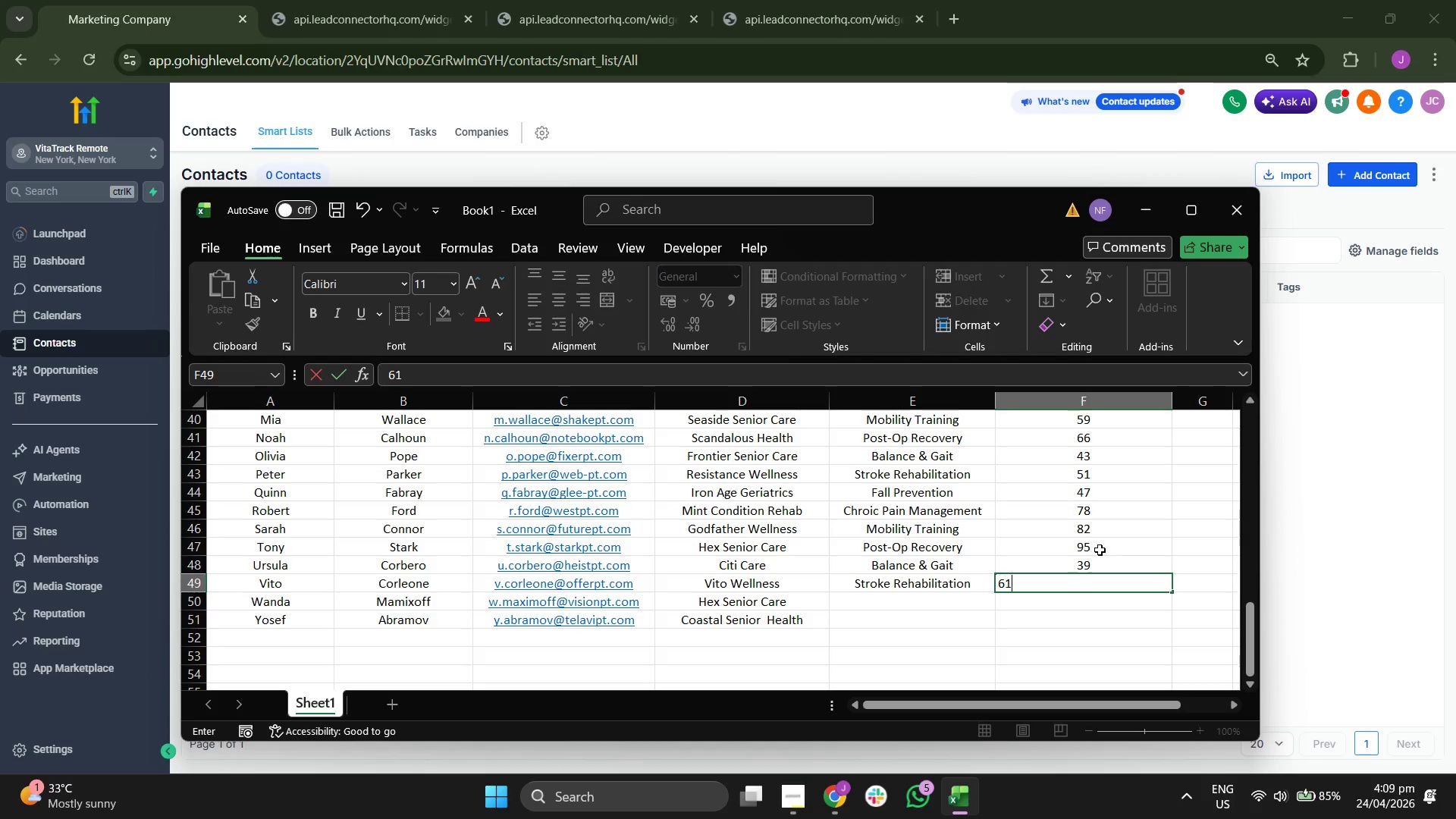 
key(ArrowDown)
 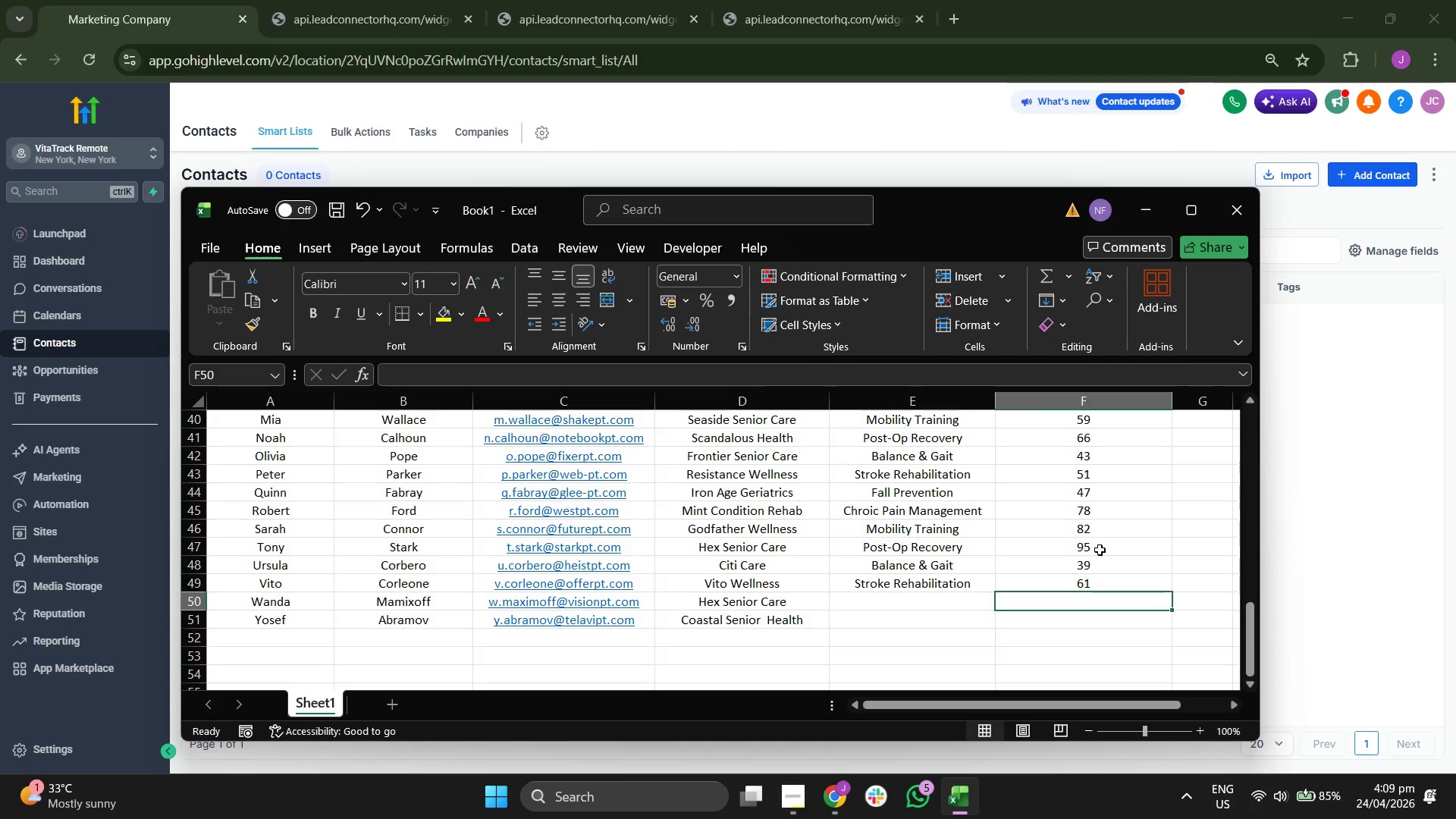 
key(ArrowLeft)
 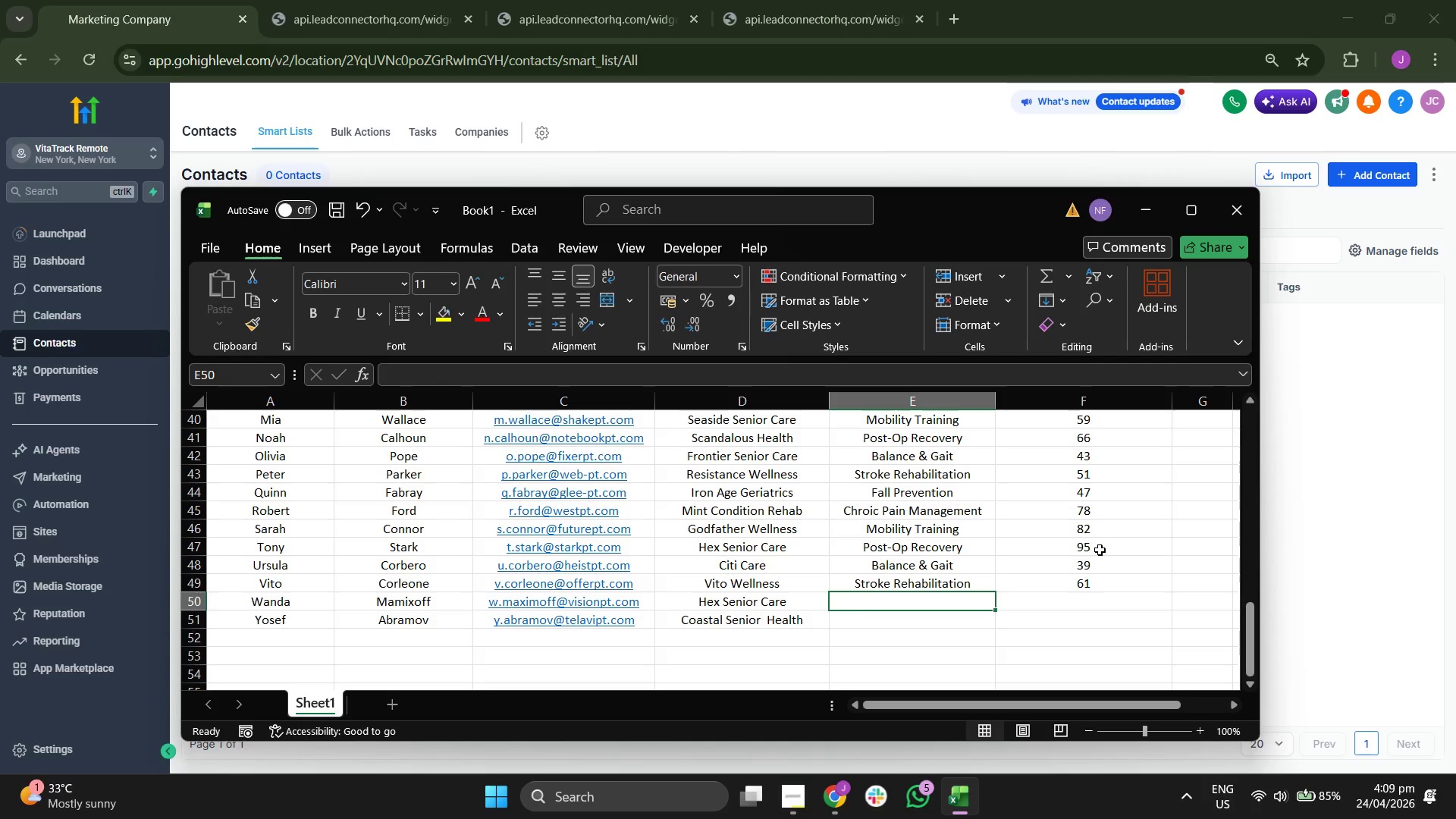 
type(fa)
 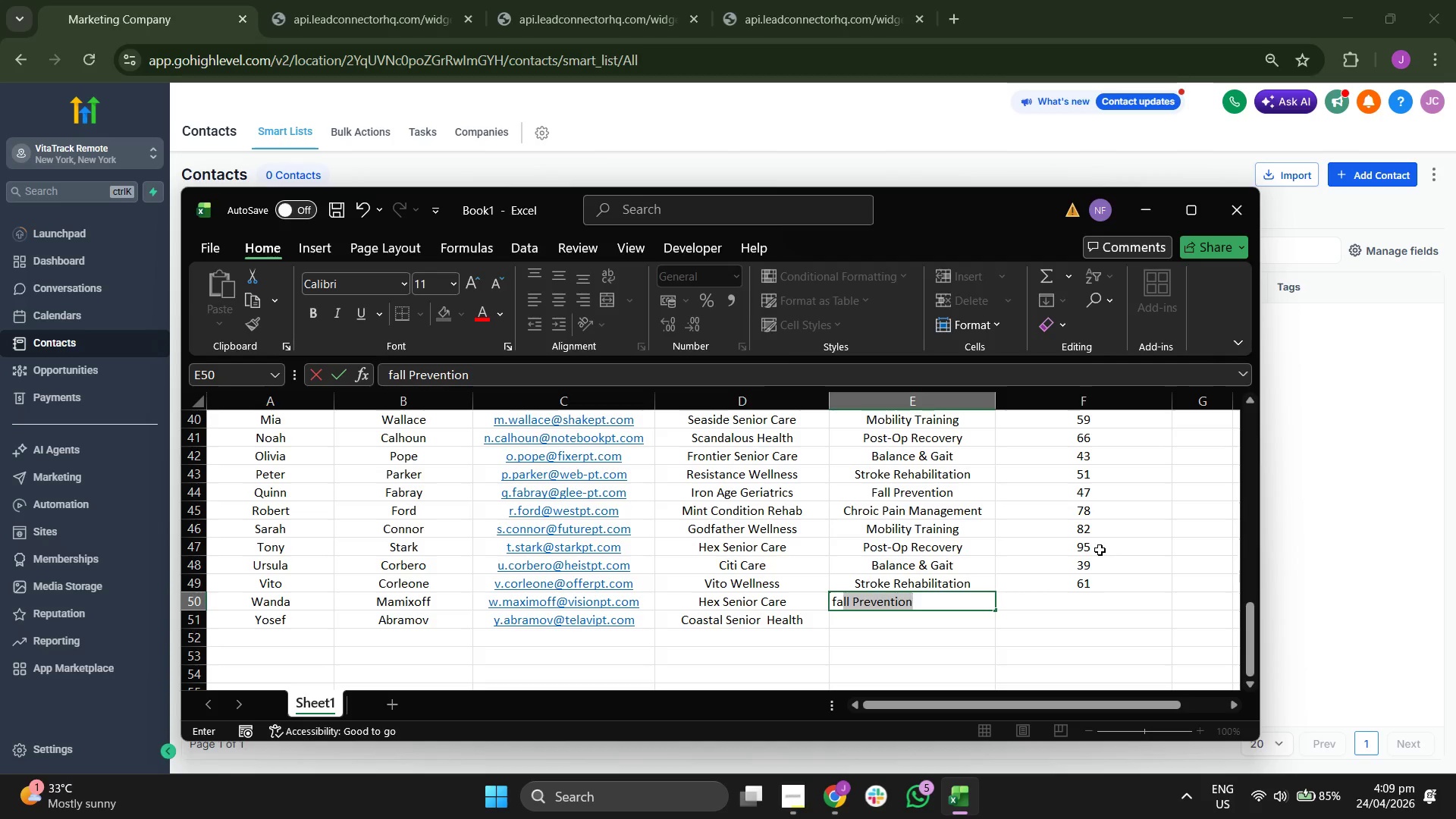 
key(Enter)
 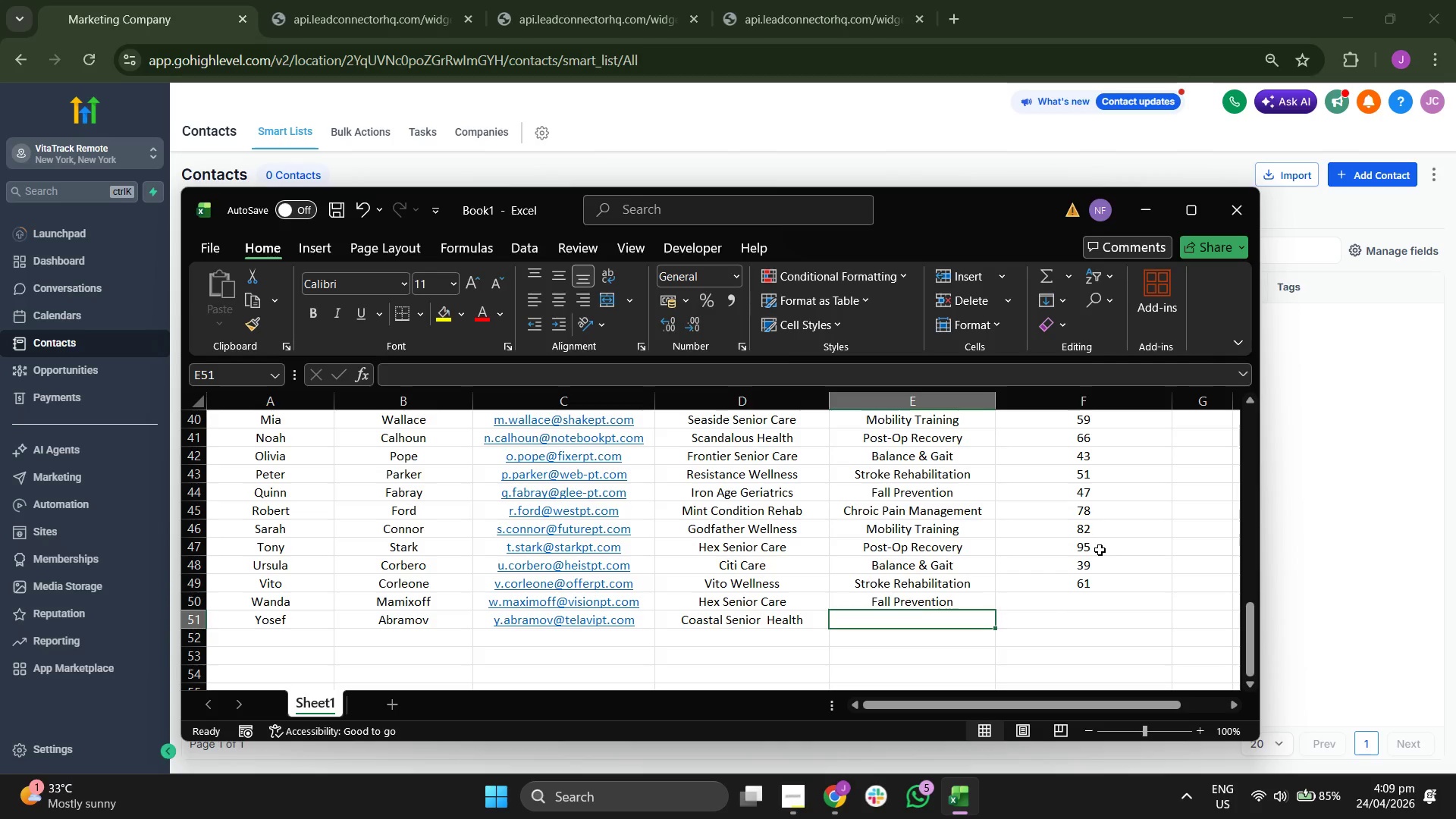 
key(ArrowRight)
 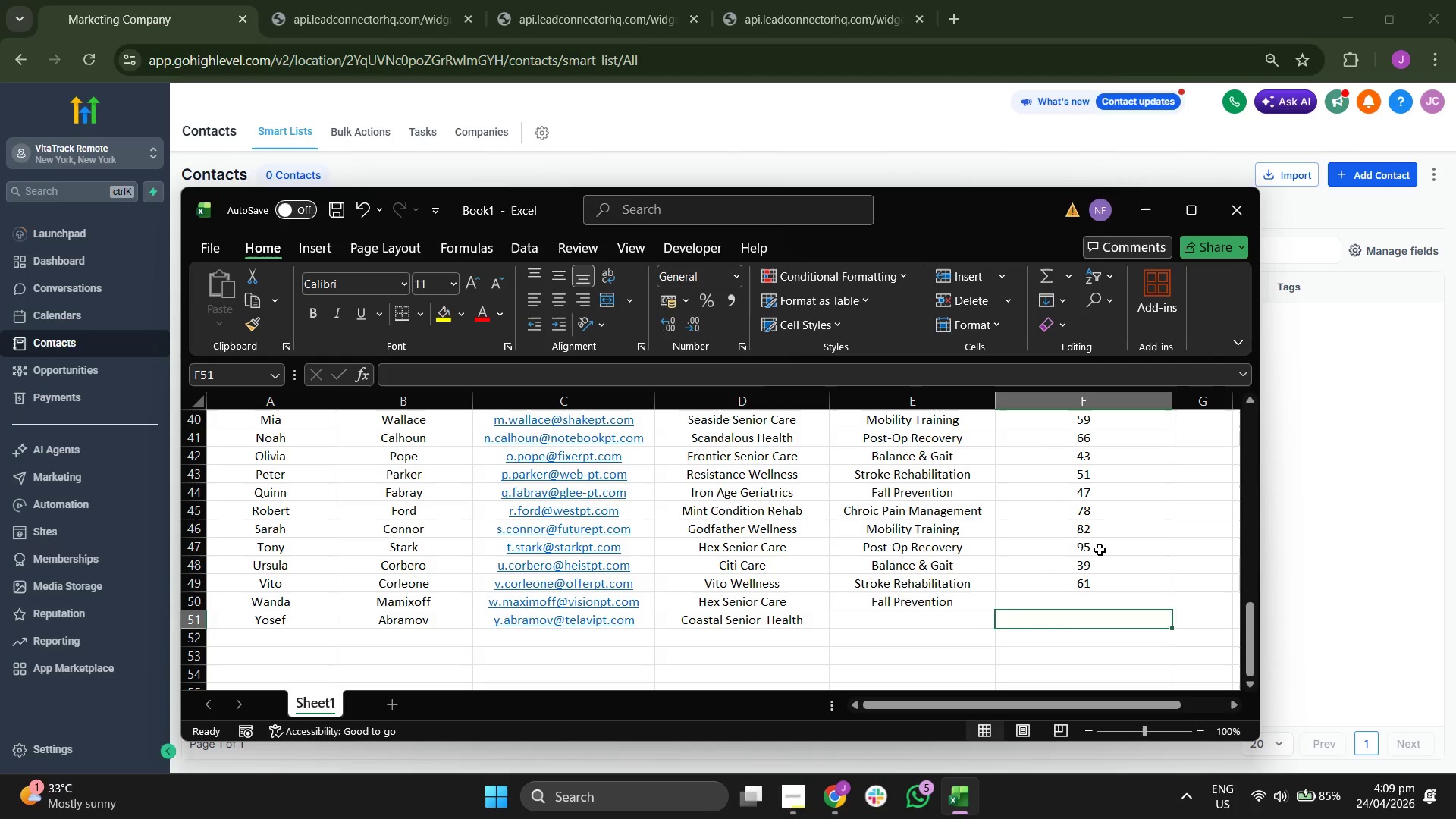 
key(ArrowUp)
 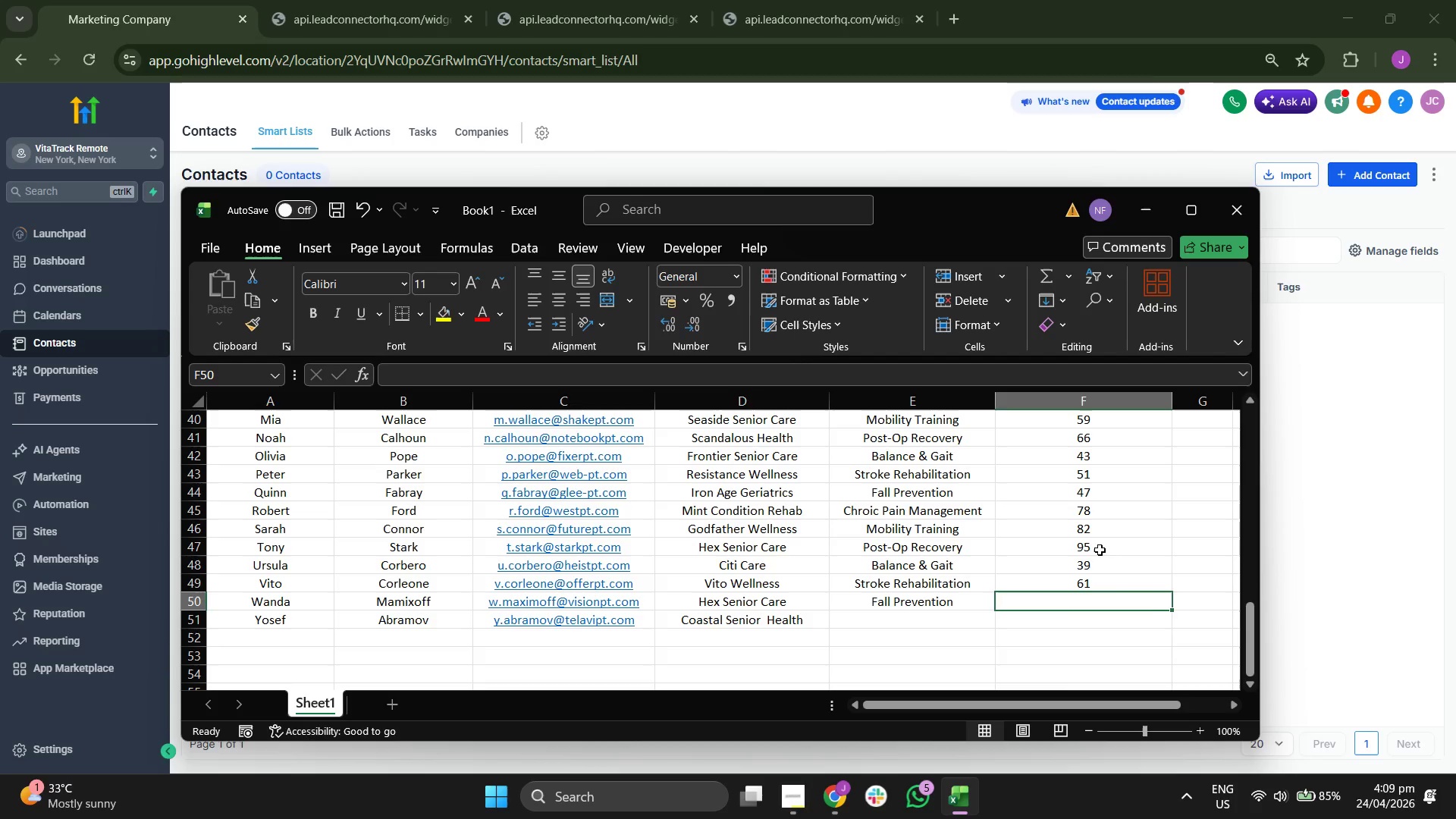 
type(56)
 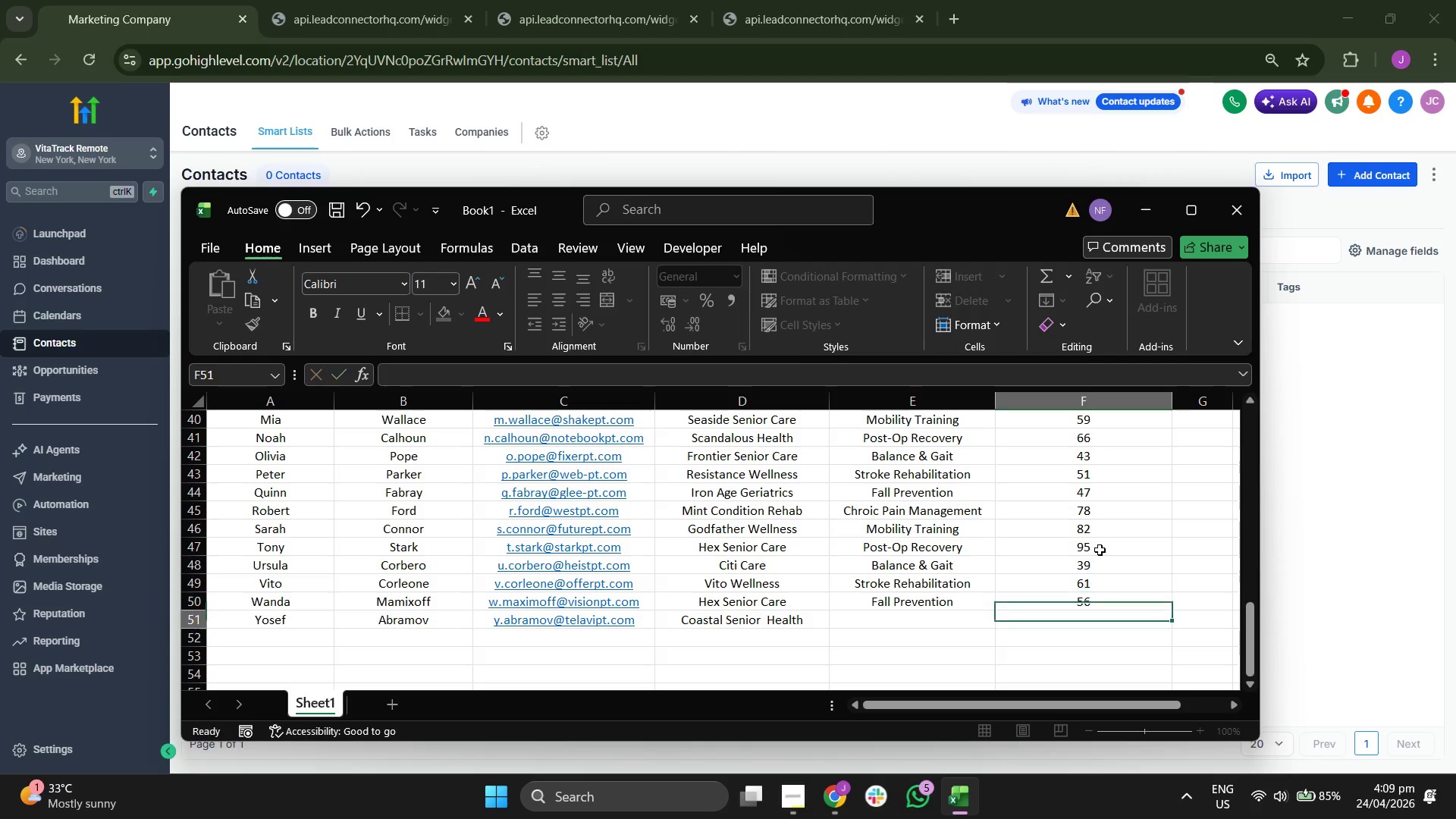 
key(ArrowDown)
 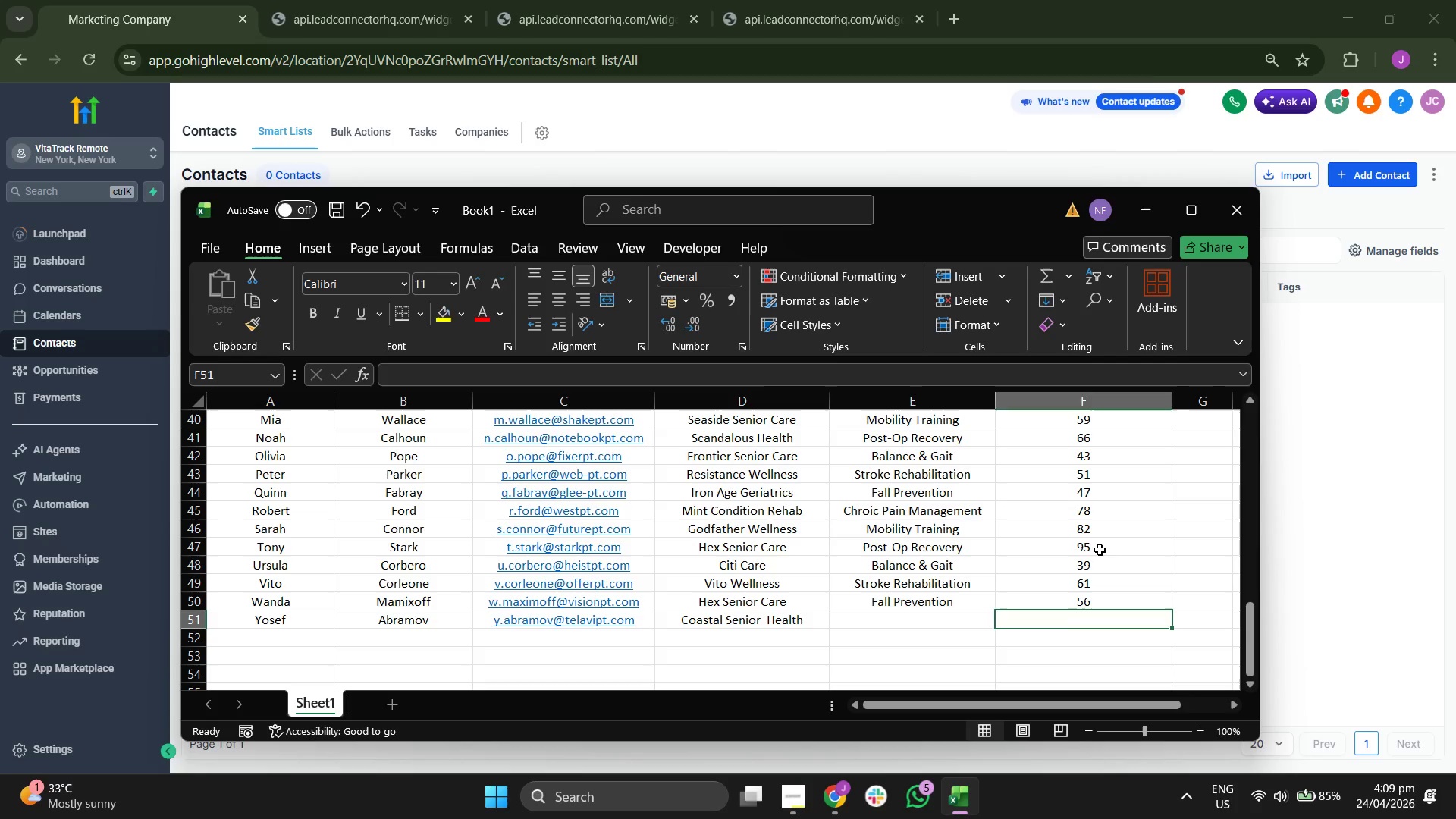 
key(ArrowLeft)
 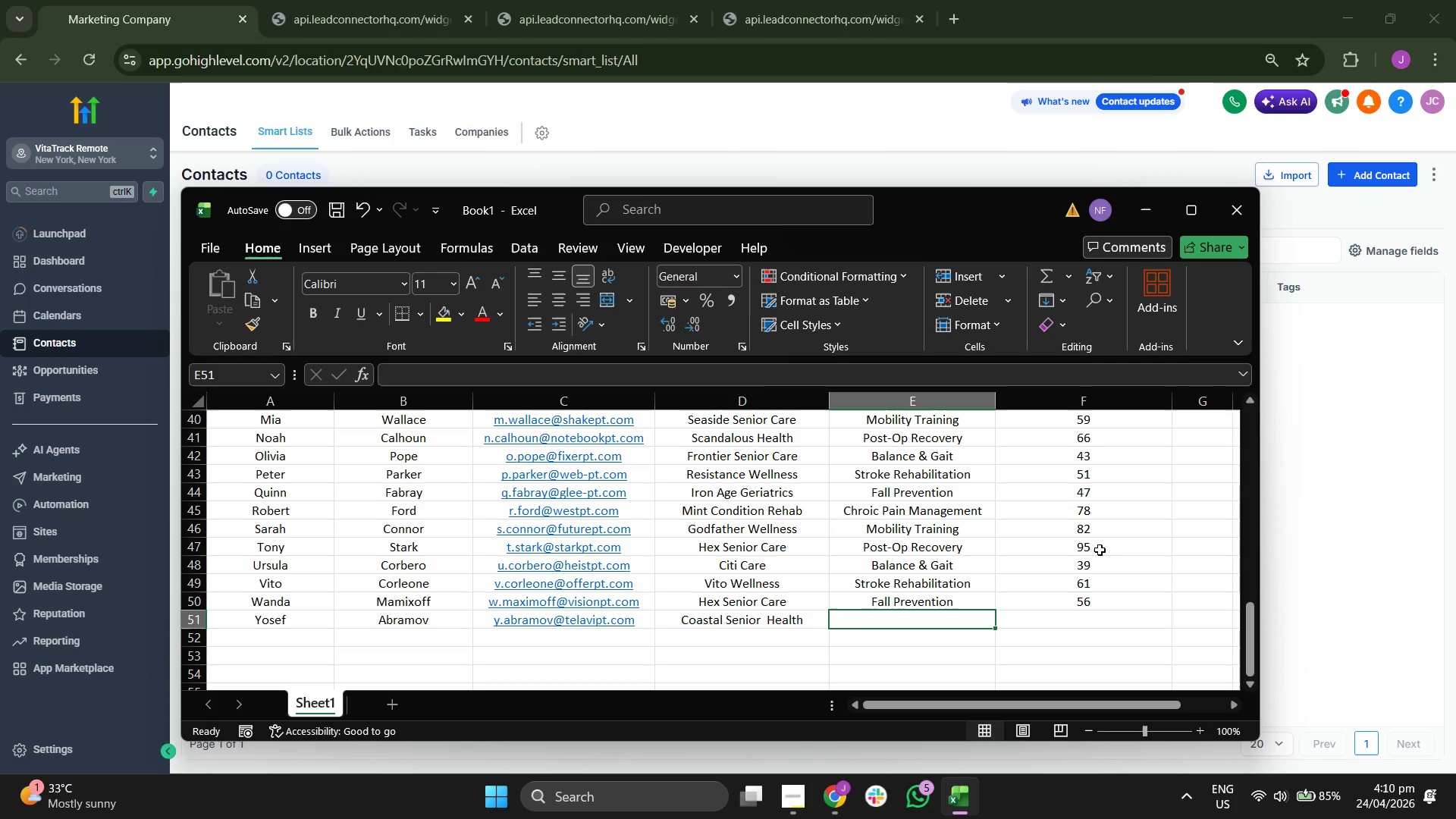 
type(chr)
 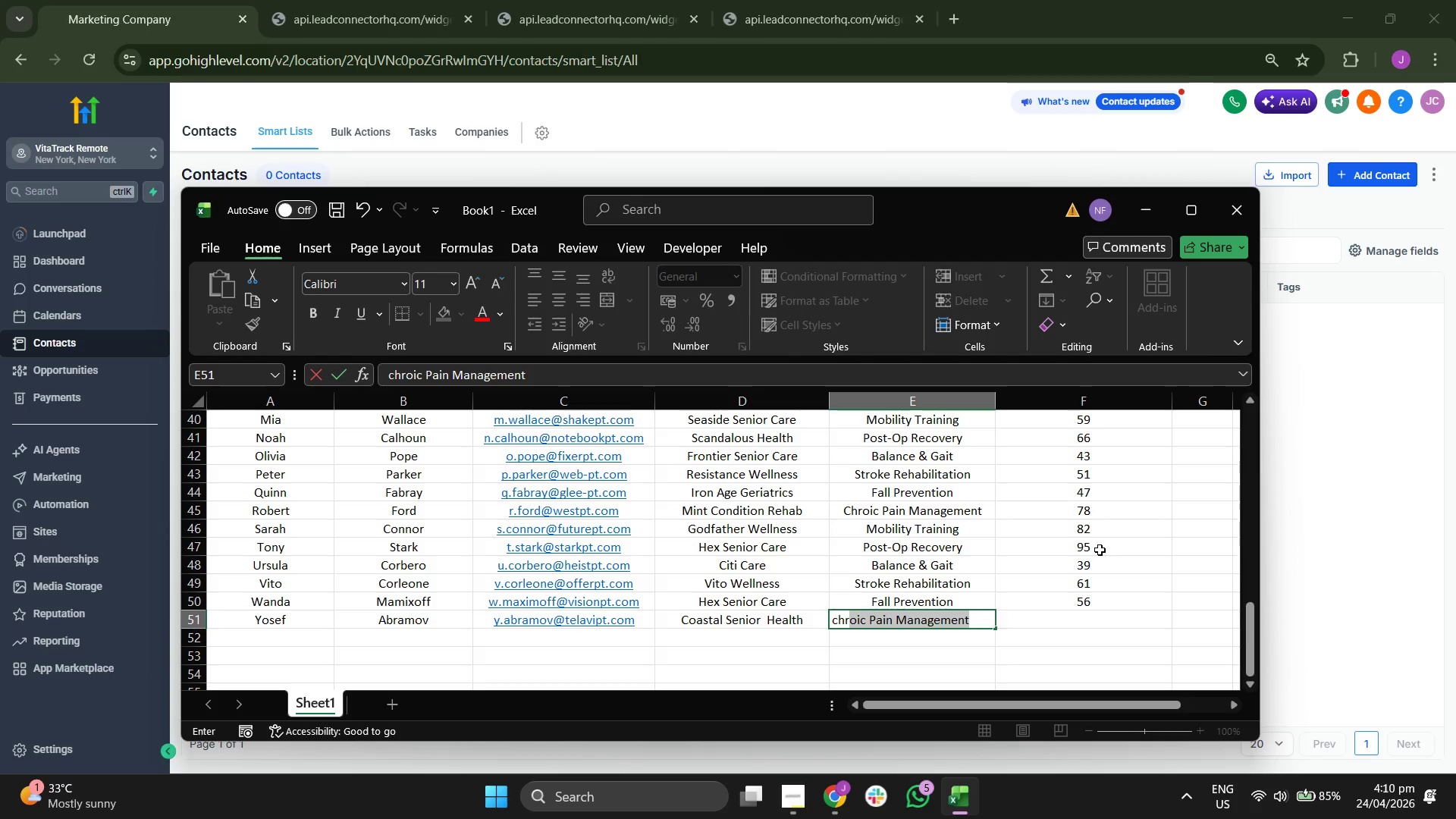 
key(Enter)
 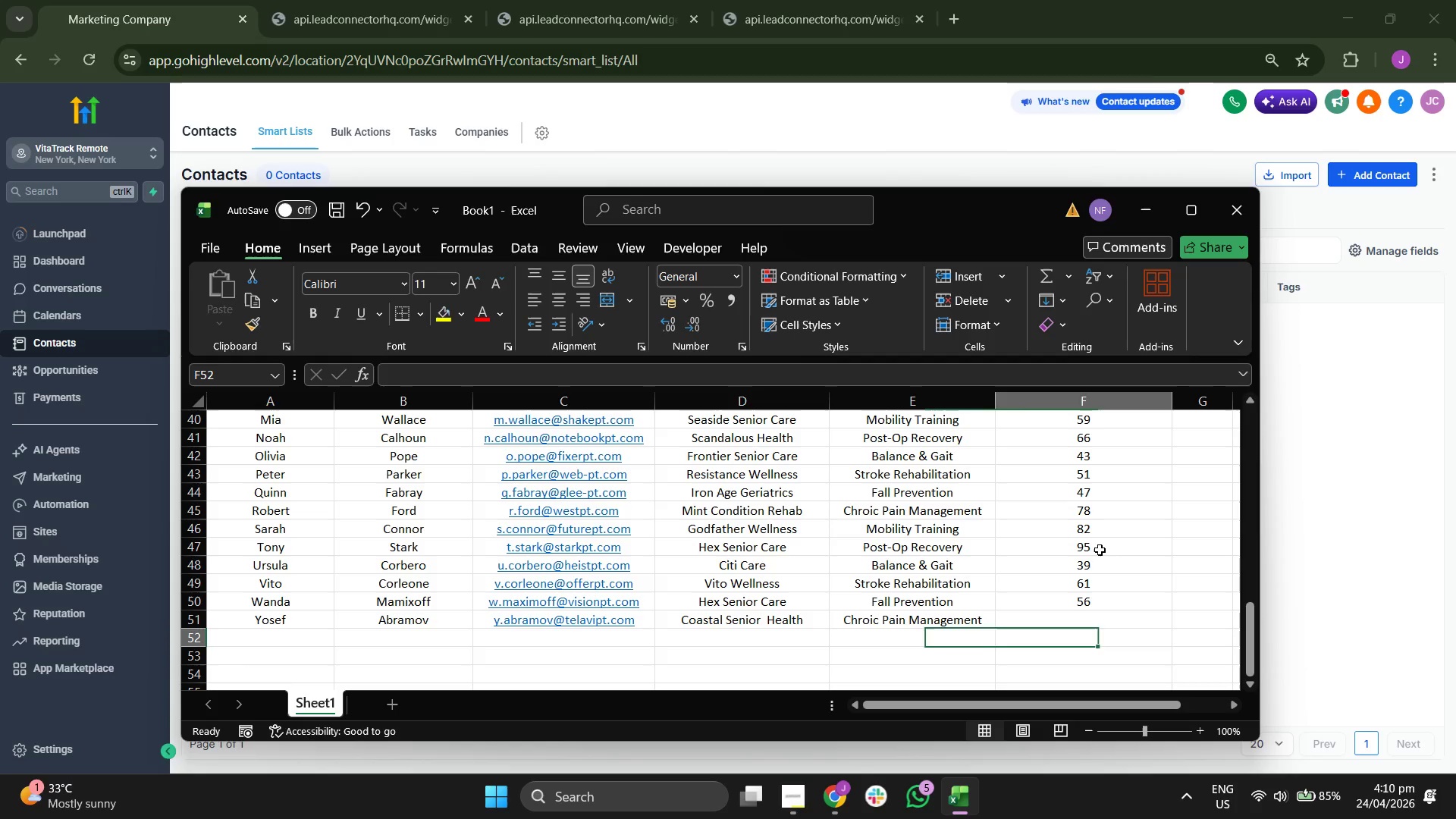 
key(ArrowRight)
 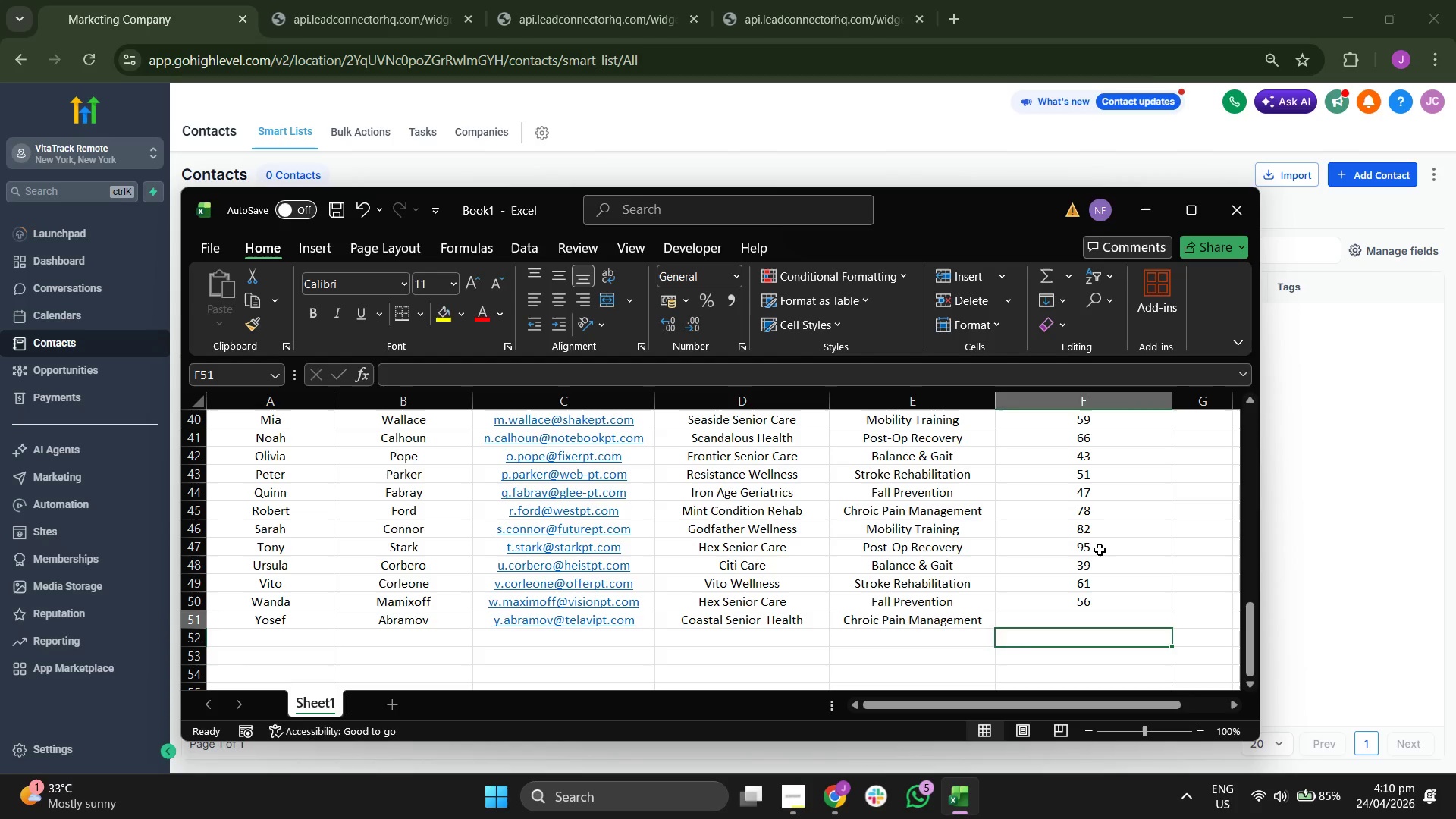 
key(ArrowUp)
 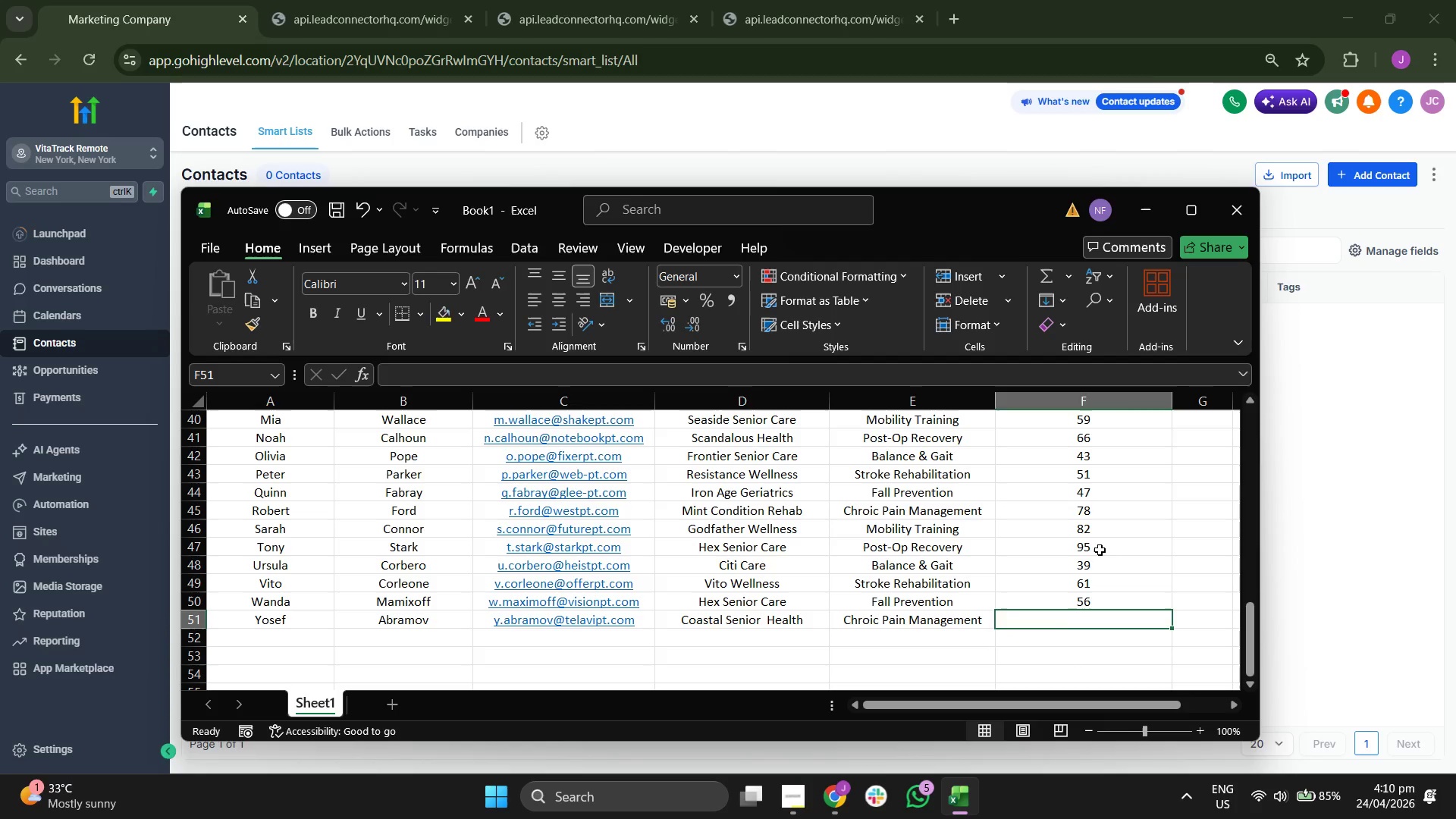 
type(44)
 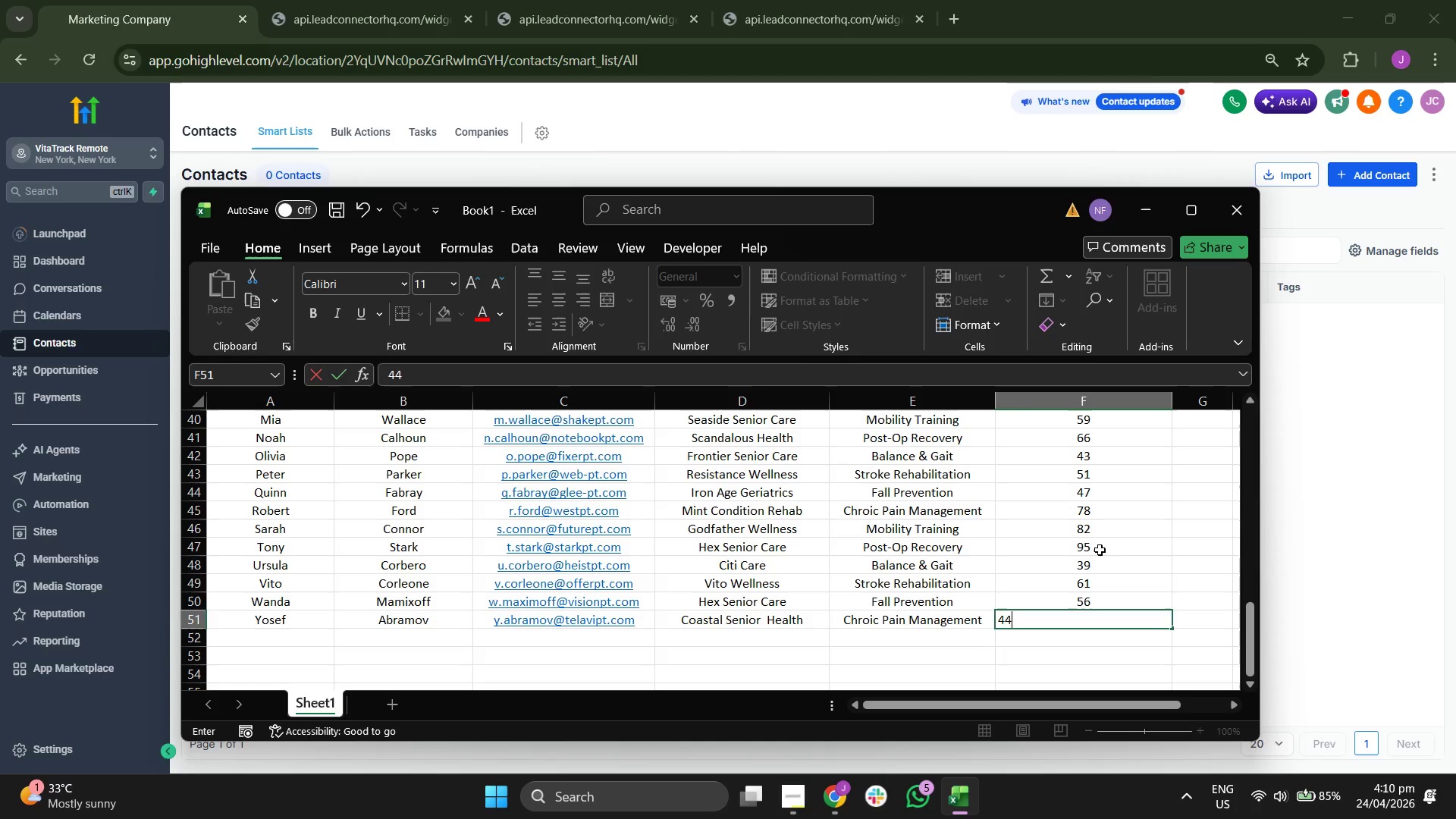 
key(ArrowUp)
 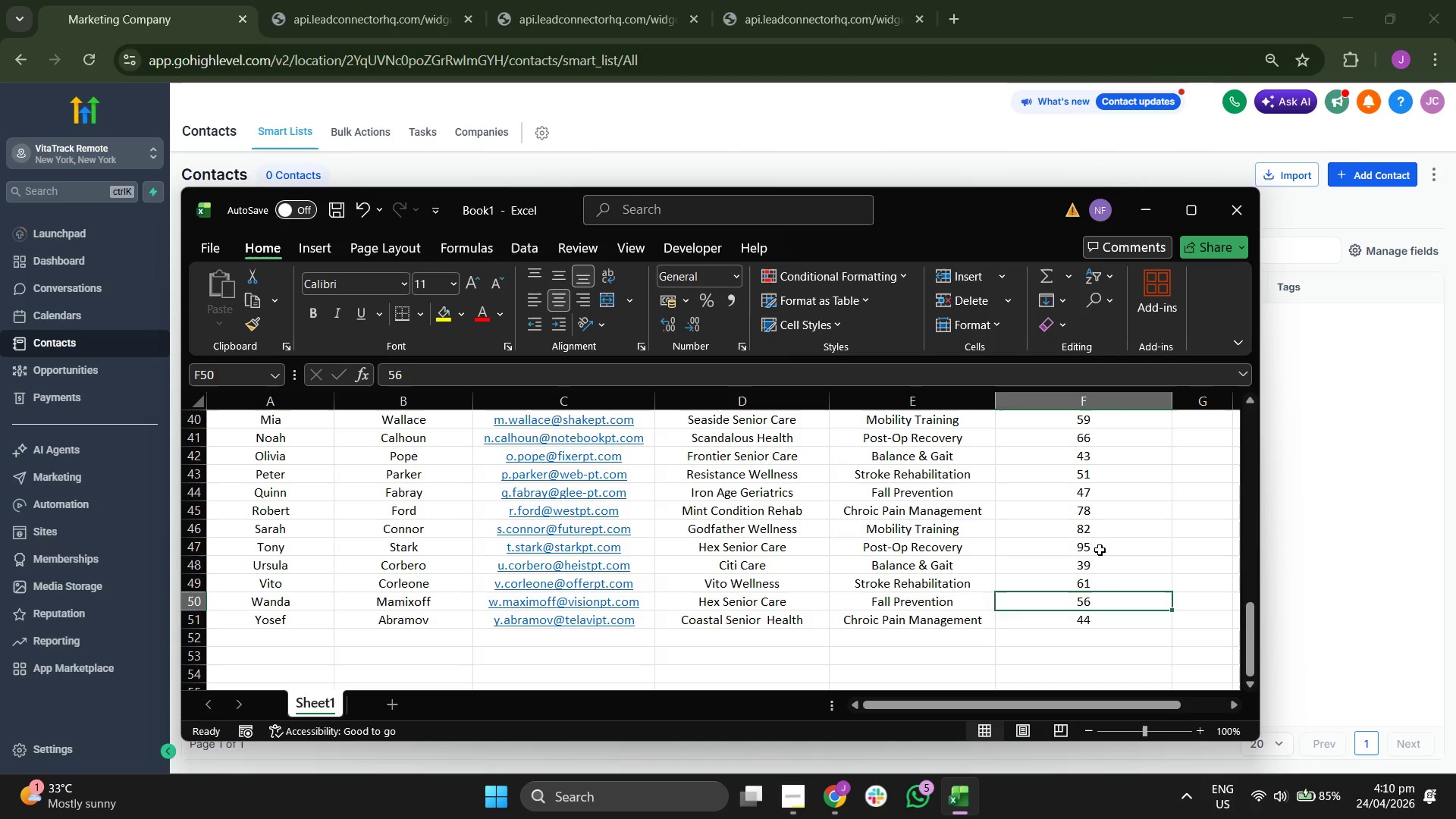 
key(ArrowUp)
 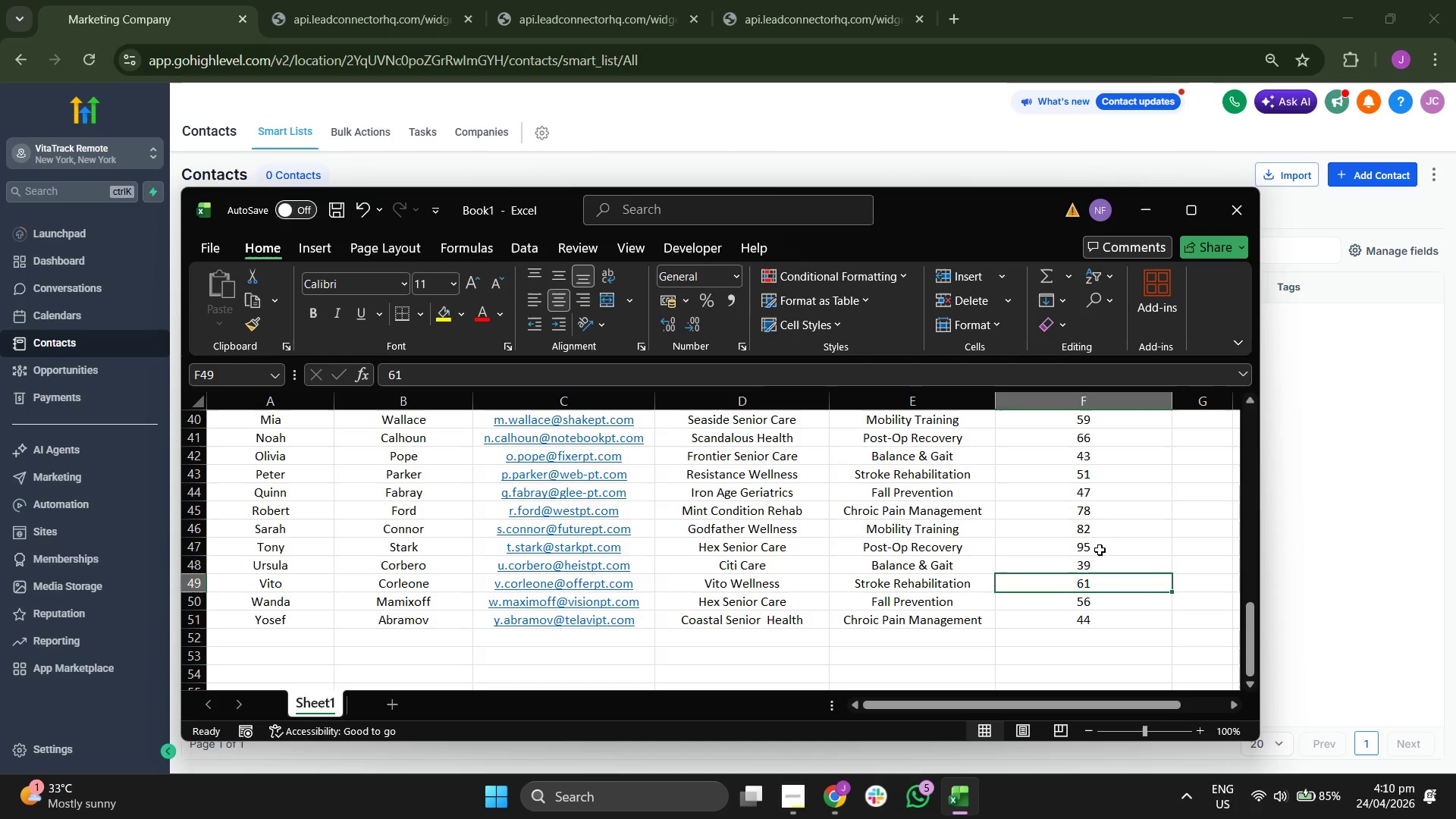 
key(ArrowUp)
 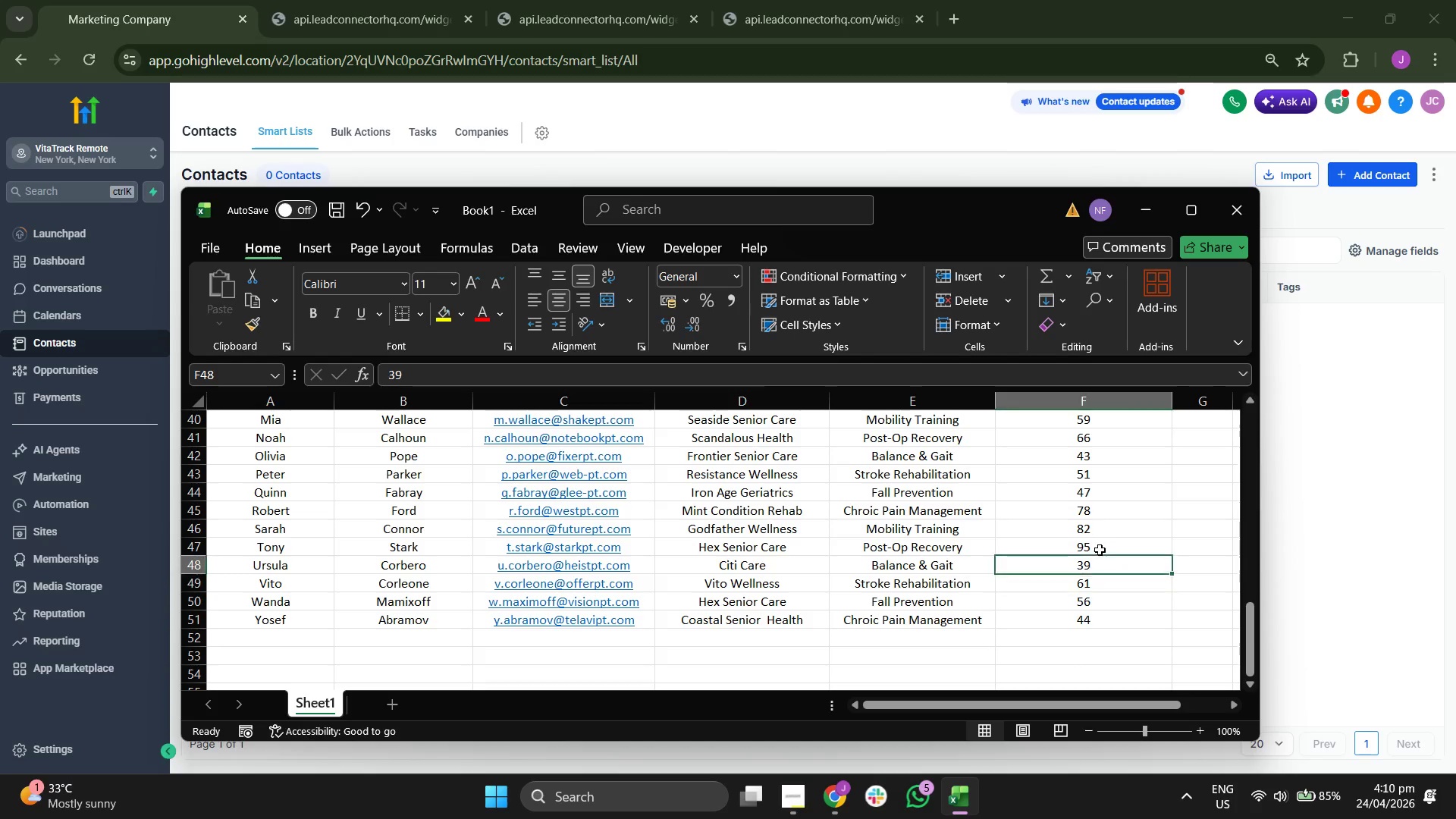 
hold_key(key=ArrowUp, duration=1.5)
 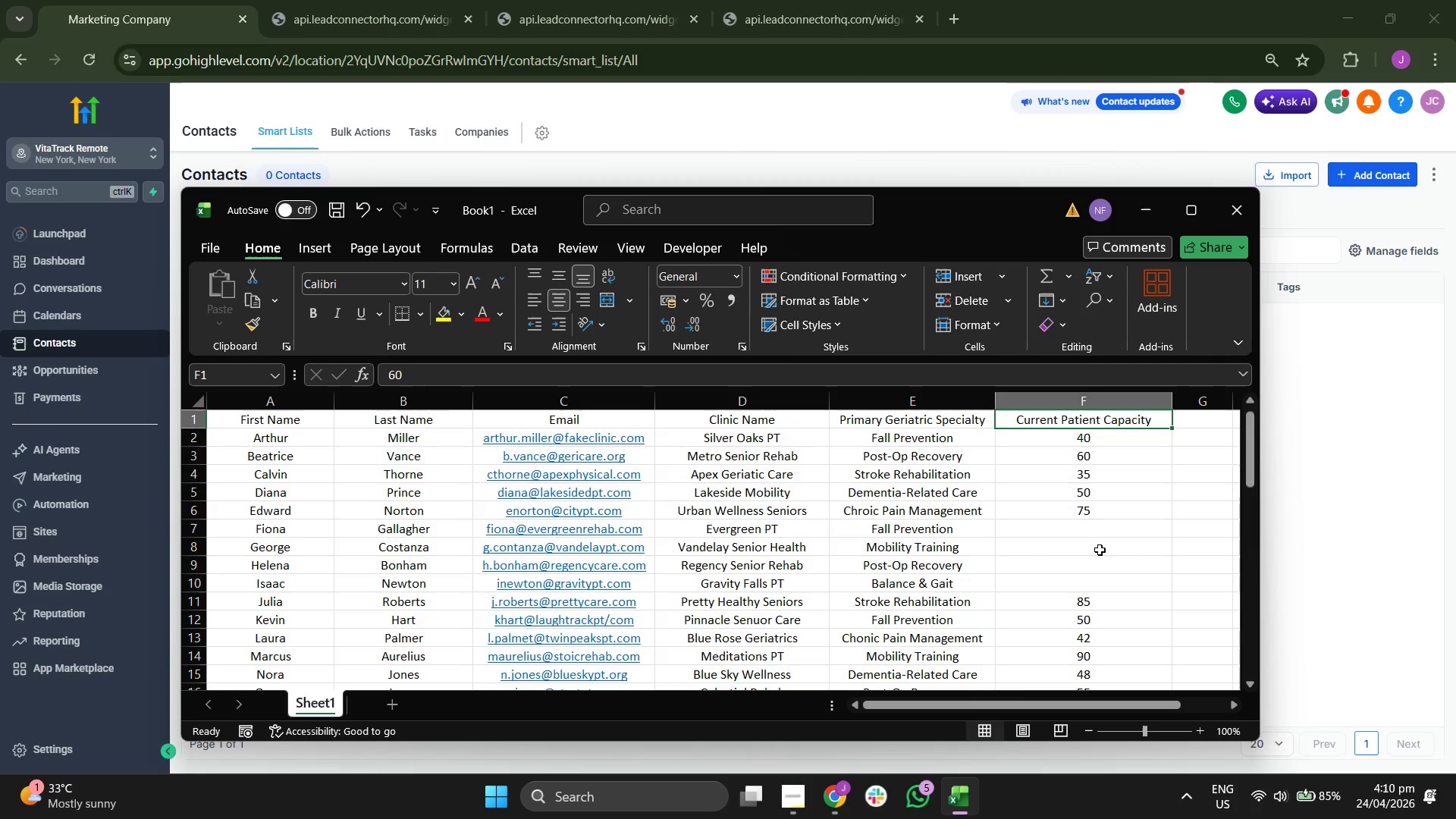 
hold_key(key=ArrowUp, duration=1.2)
 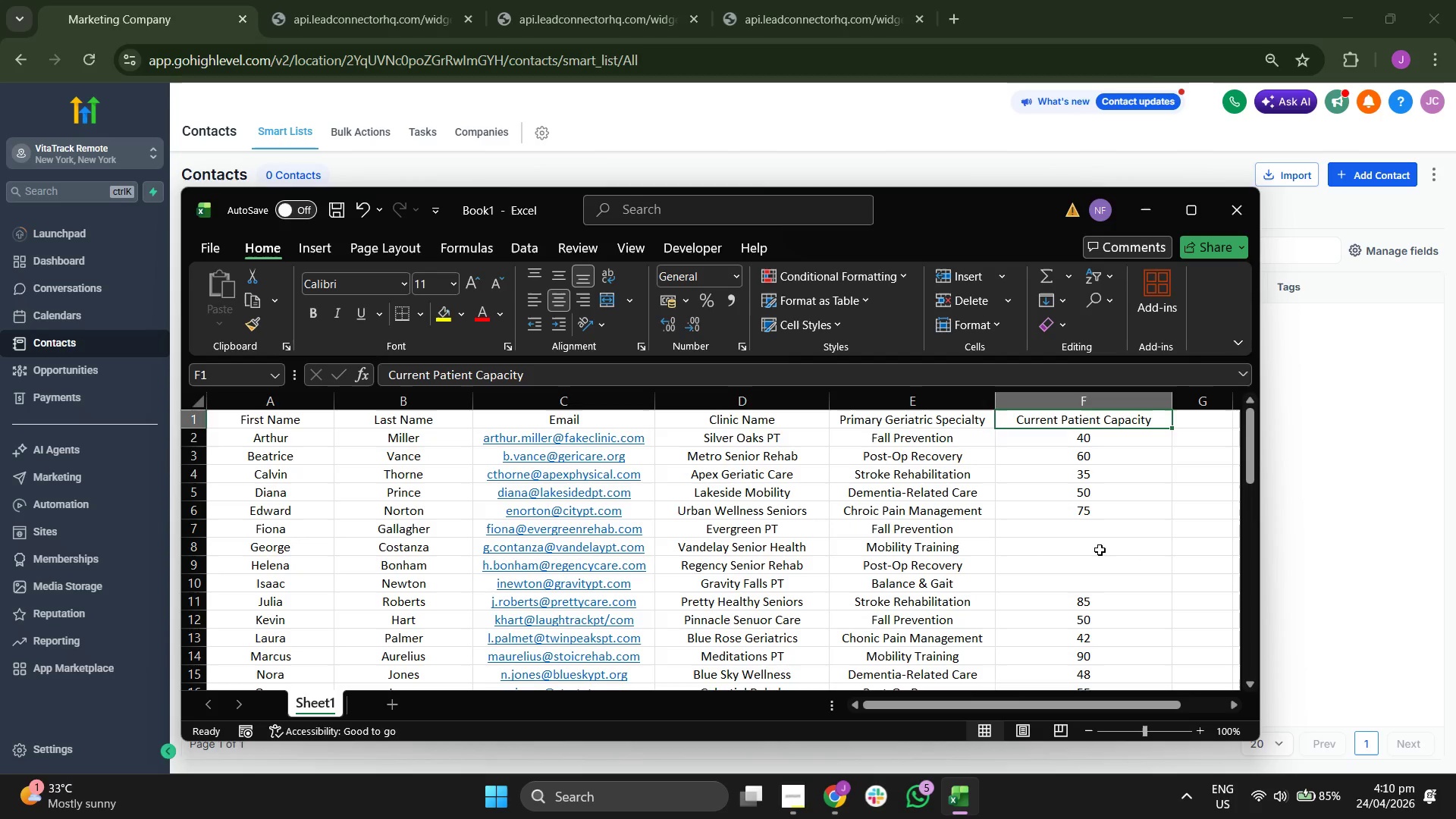 
key(ArrowDown)
 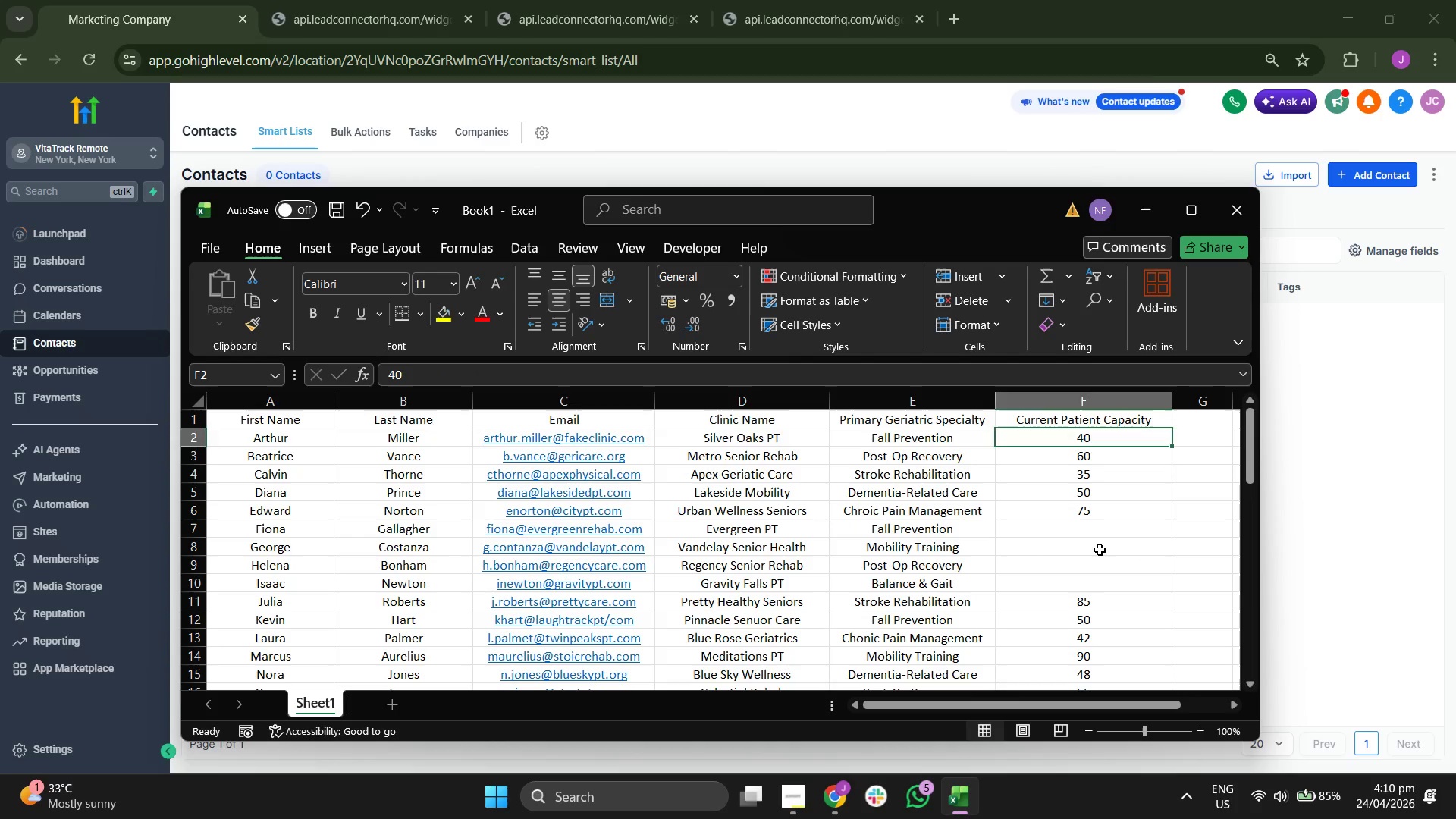 
key(ArrowDown)
 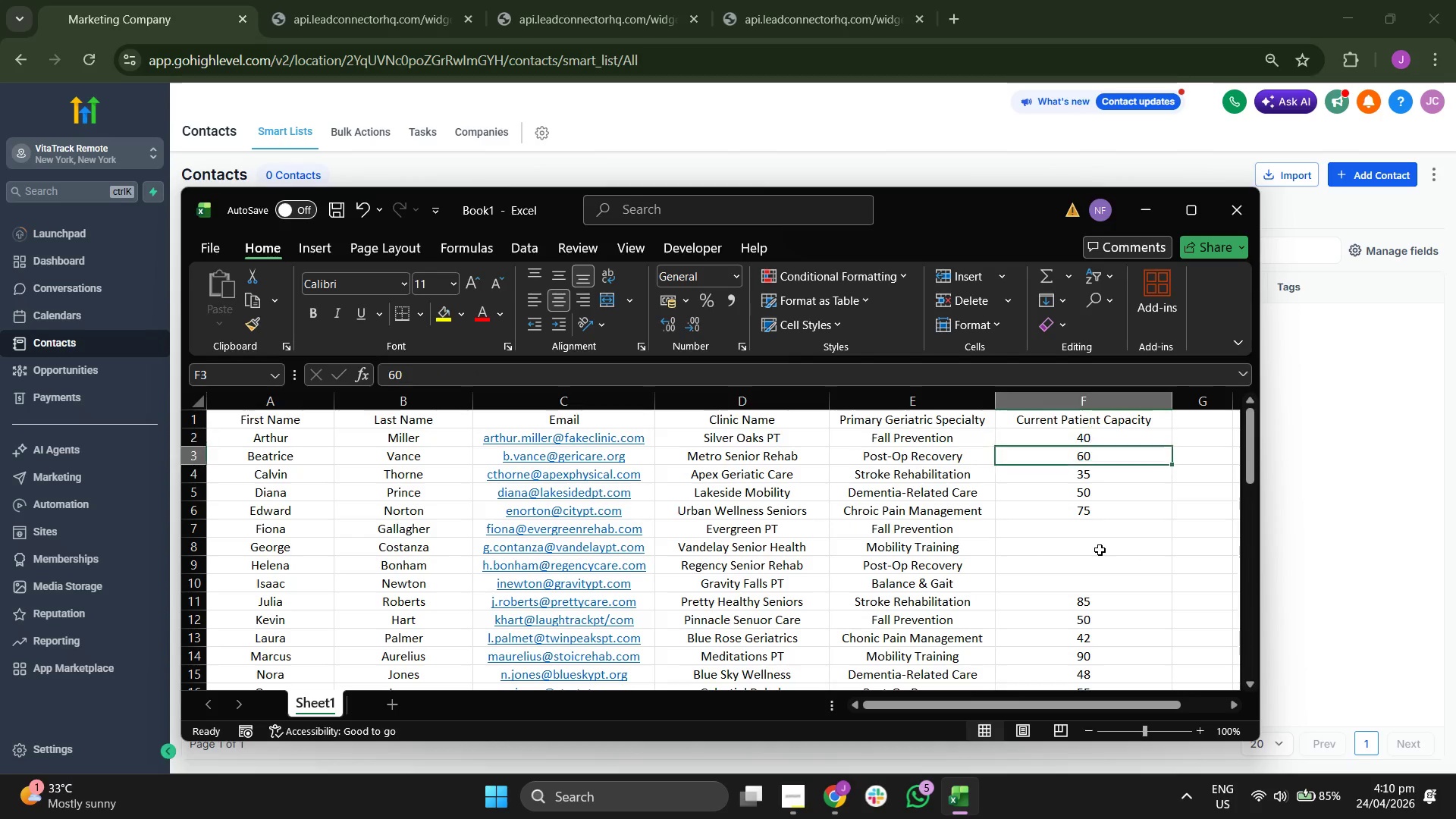 
key(ArrowDown)
 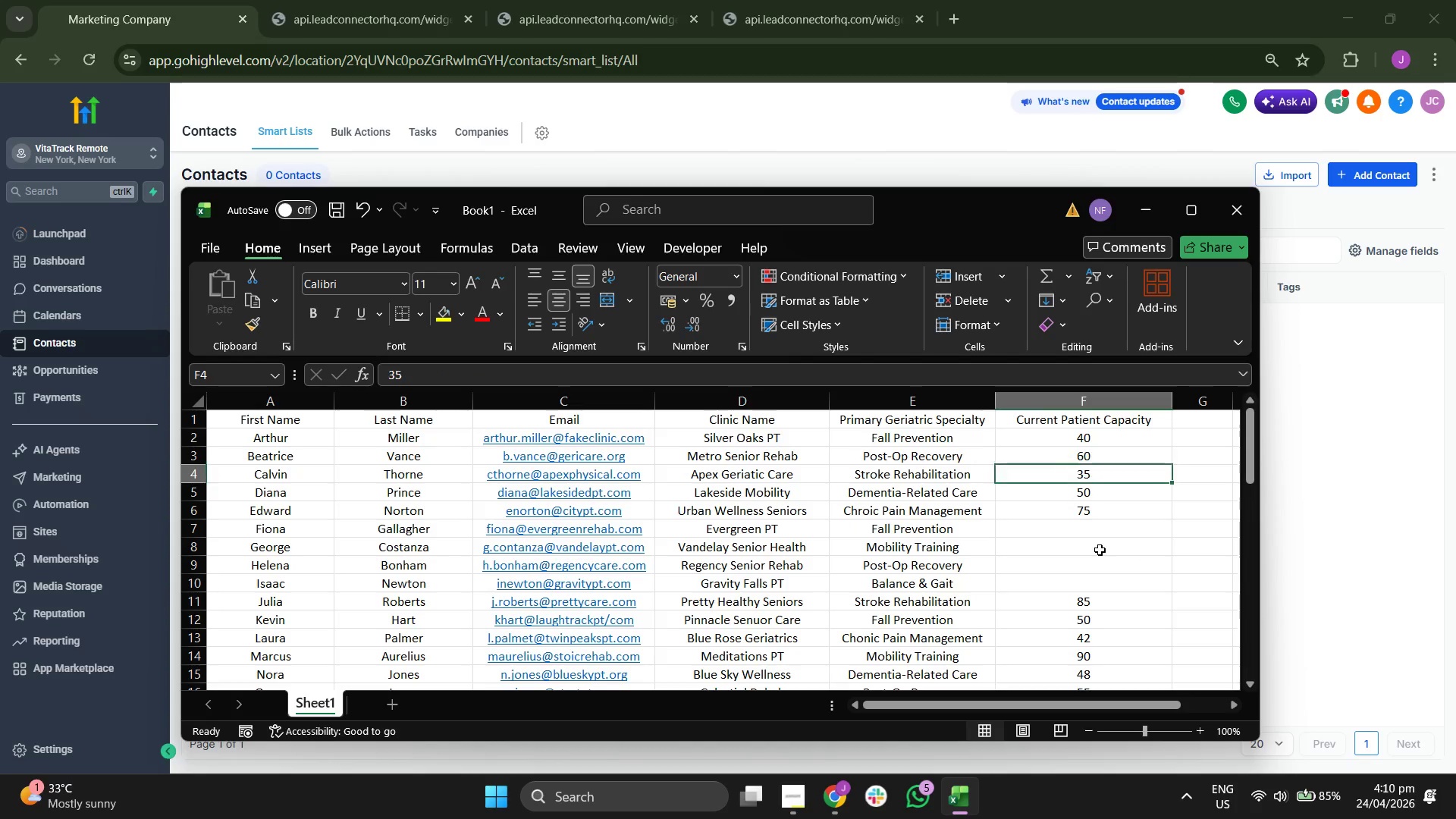 
key(ArrowDown)
 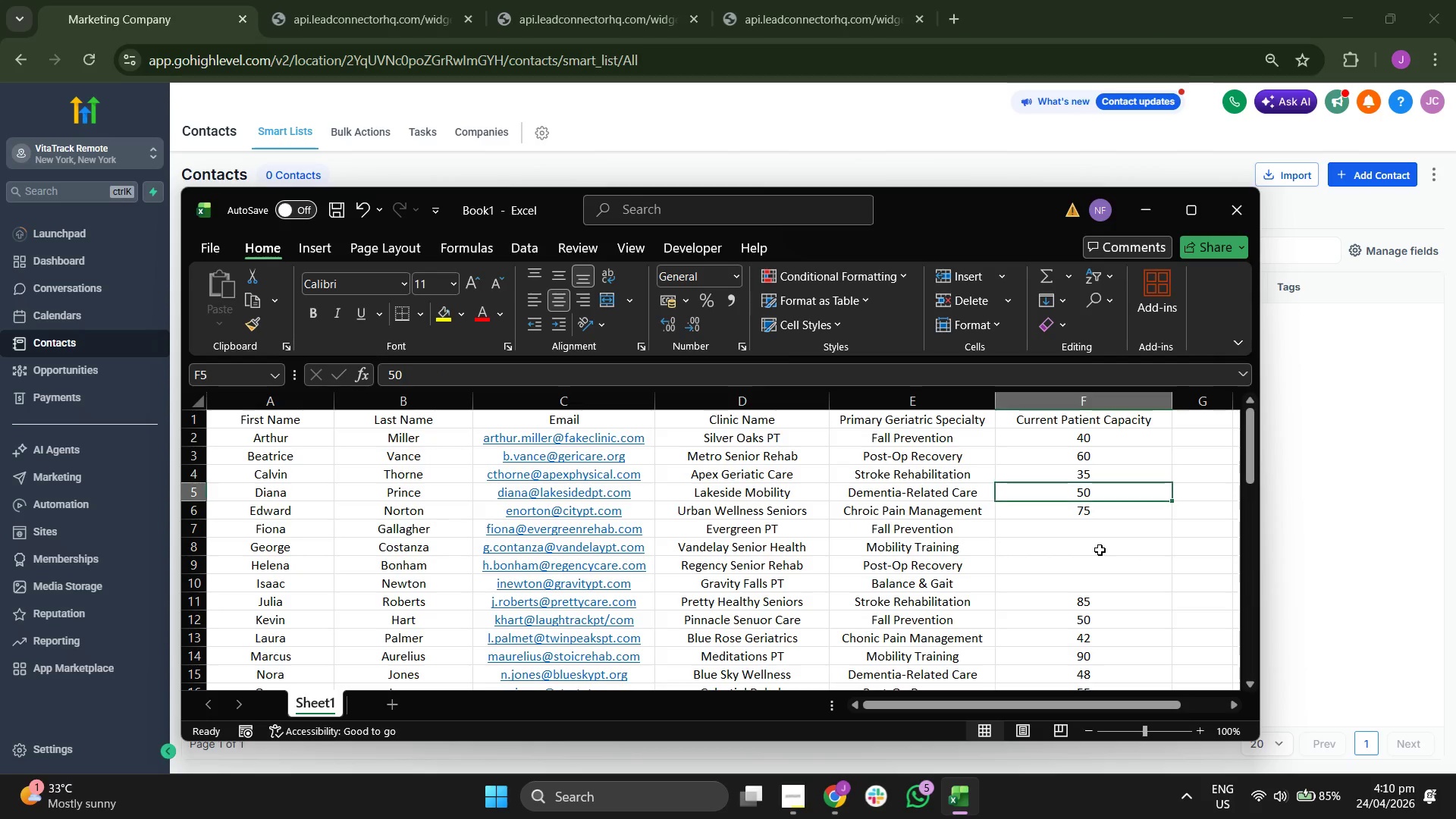 
key(ArrowDown)
 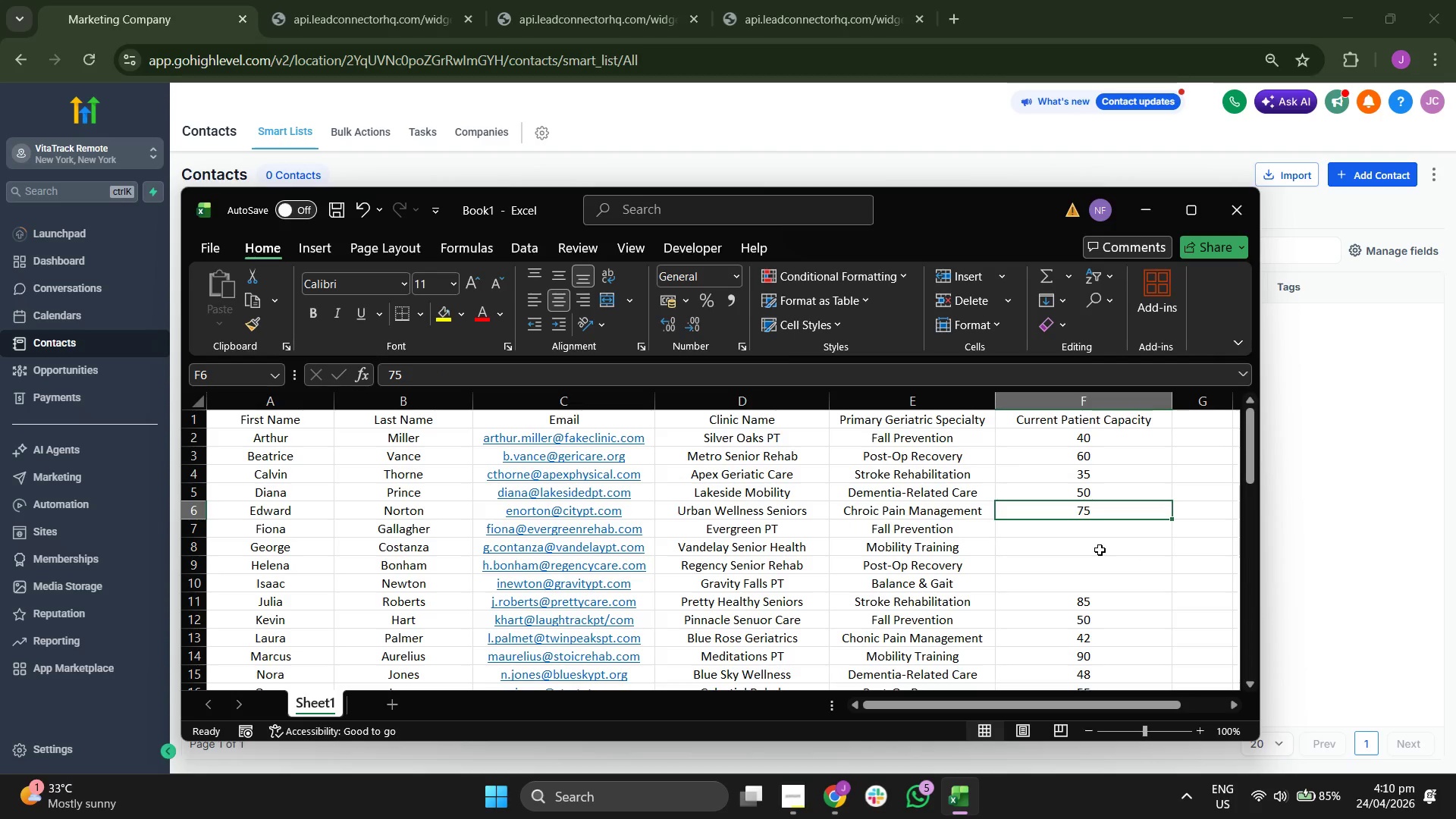 
key(ArrowDown)
 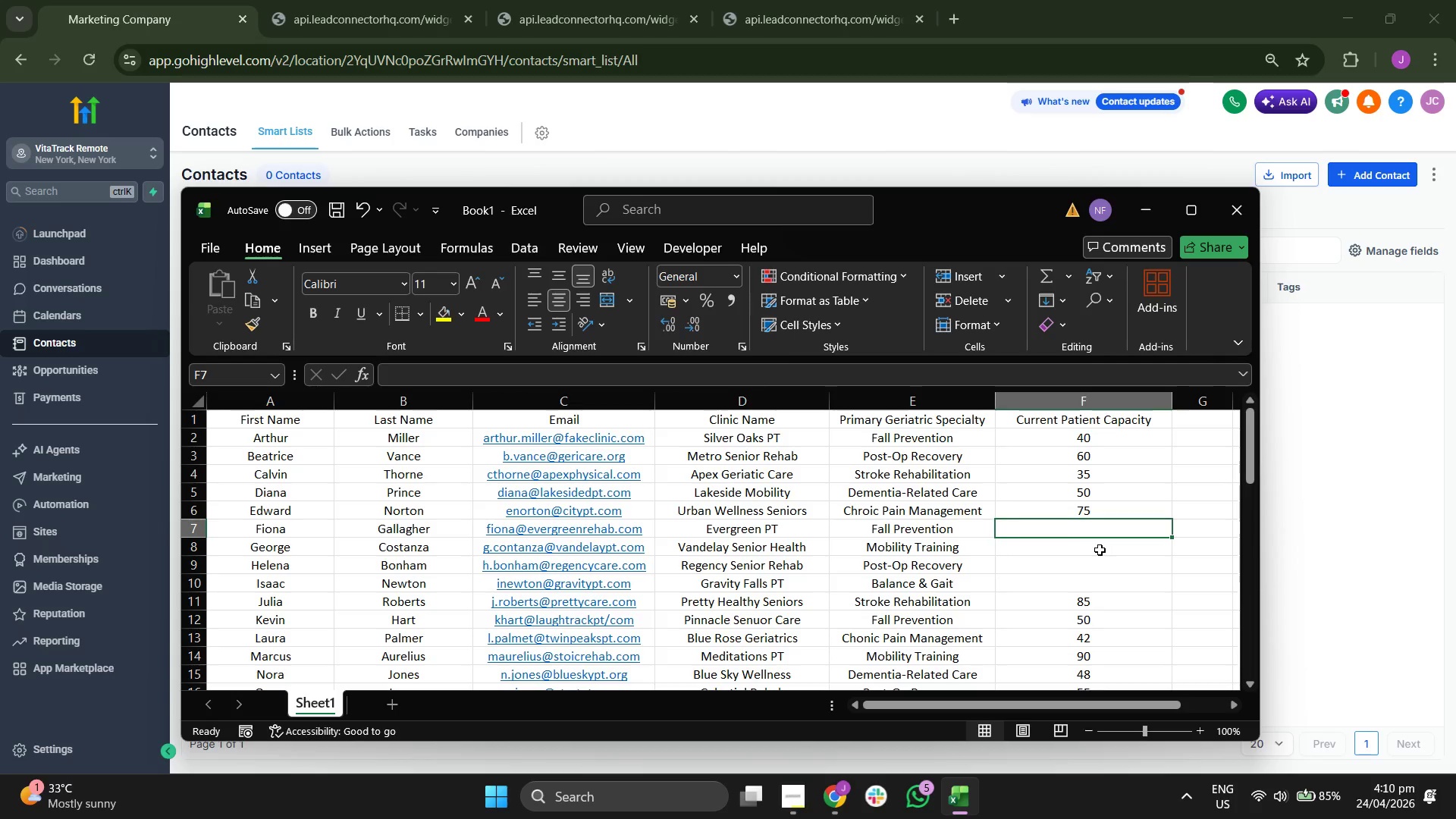 
key(ArrowLeft)
 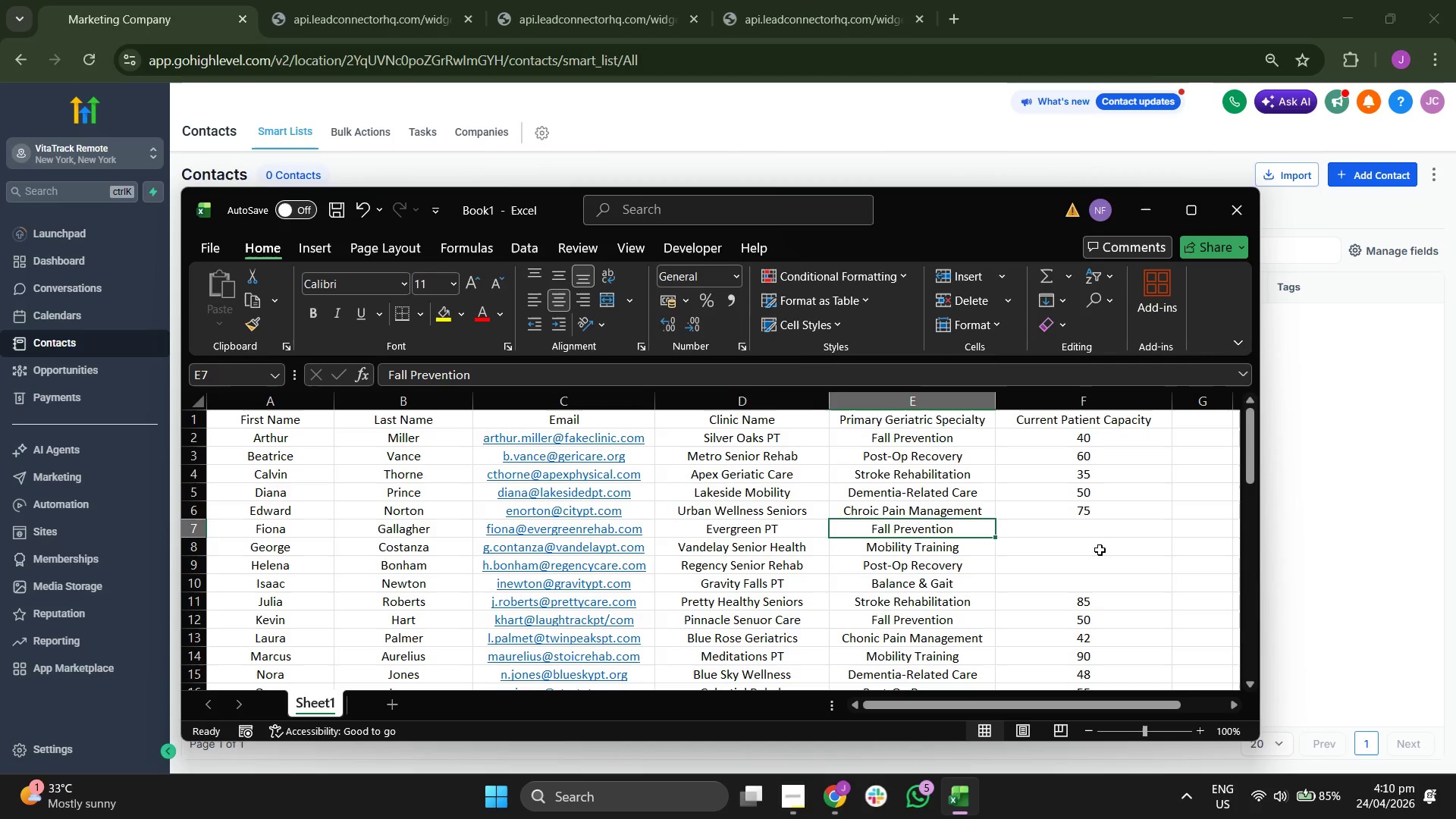 
key(ArrowLeft)
 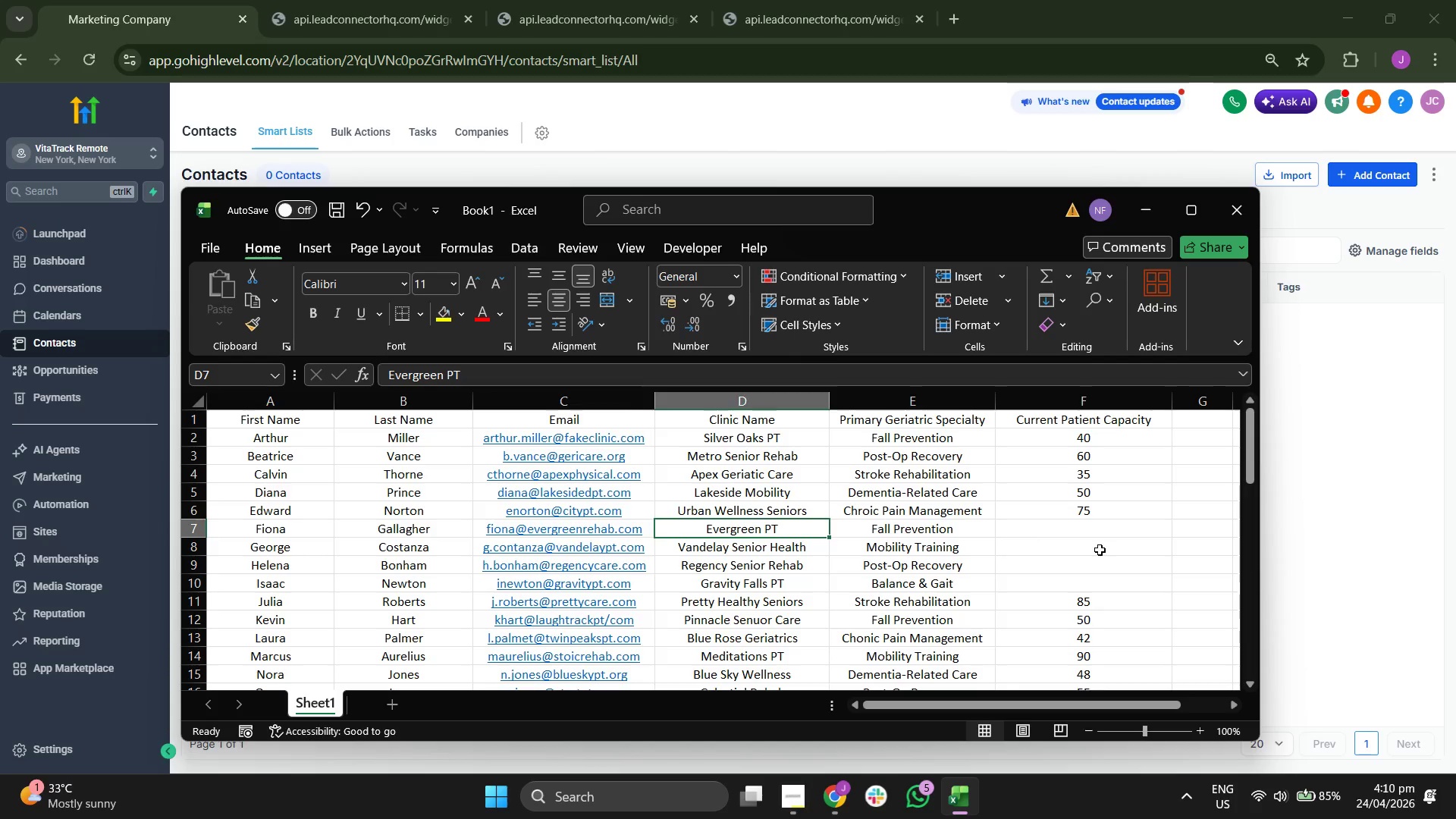 
key(ArrowLeft)
 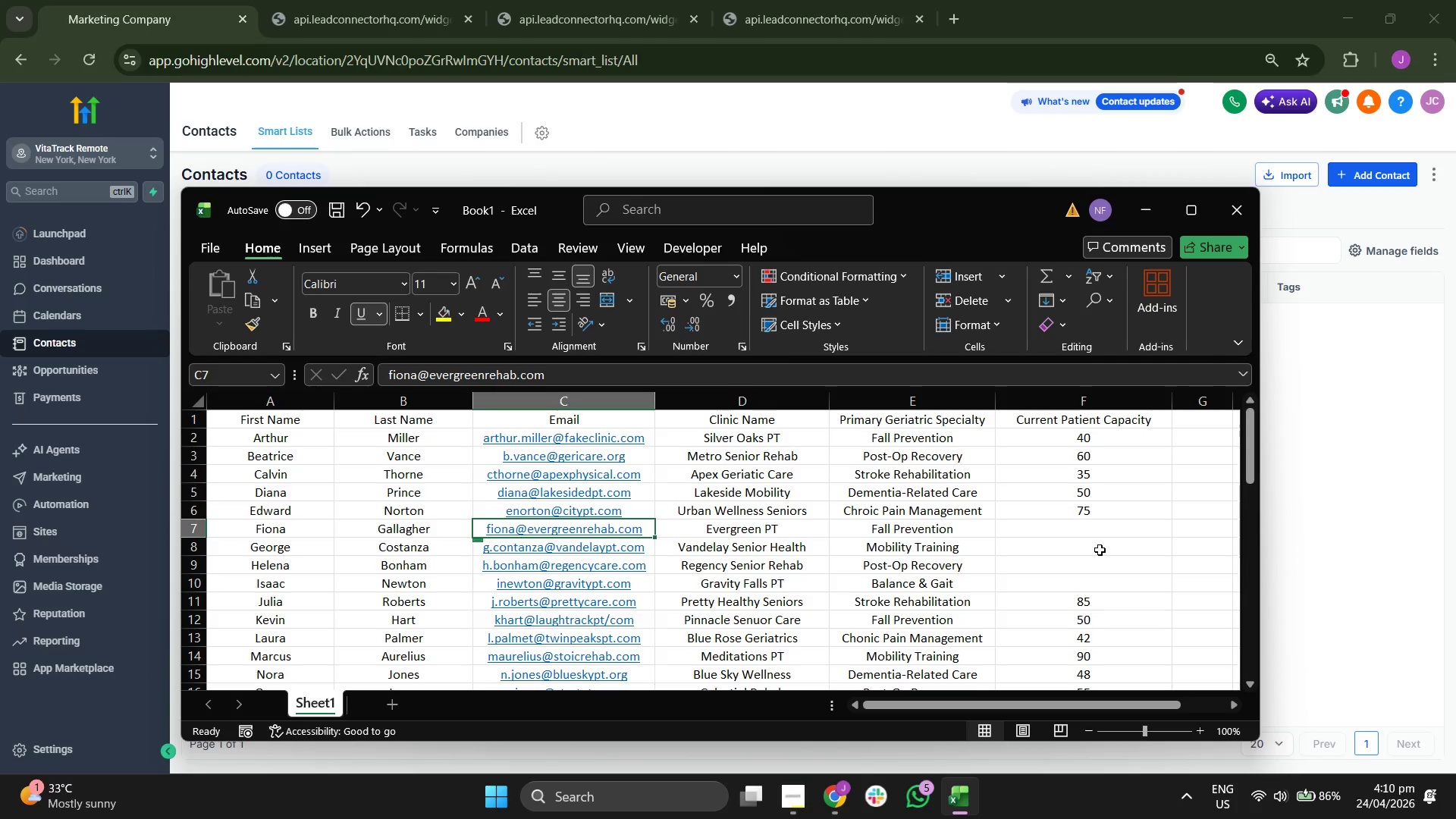 
key(ArrowRight)
 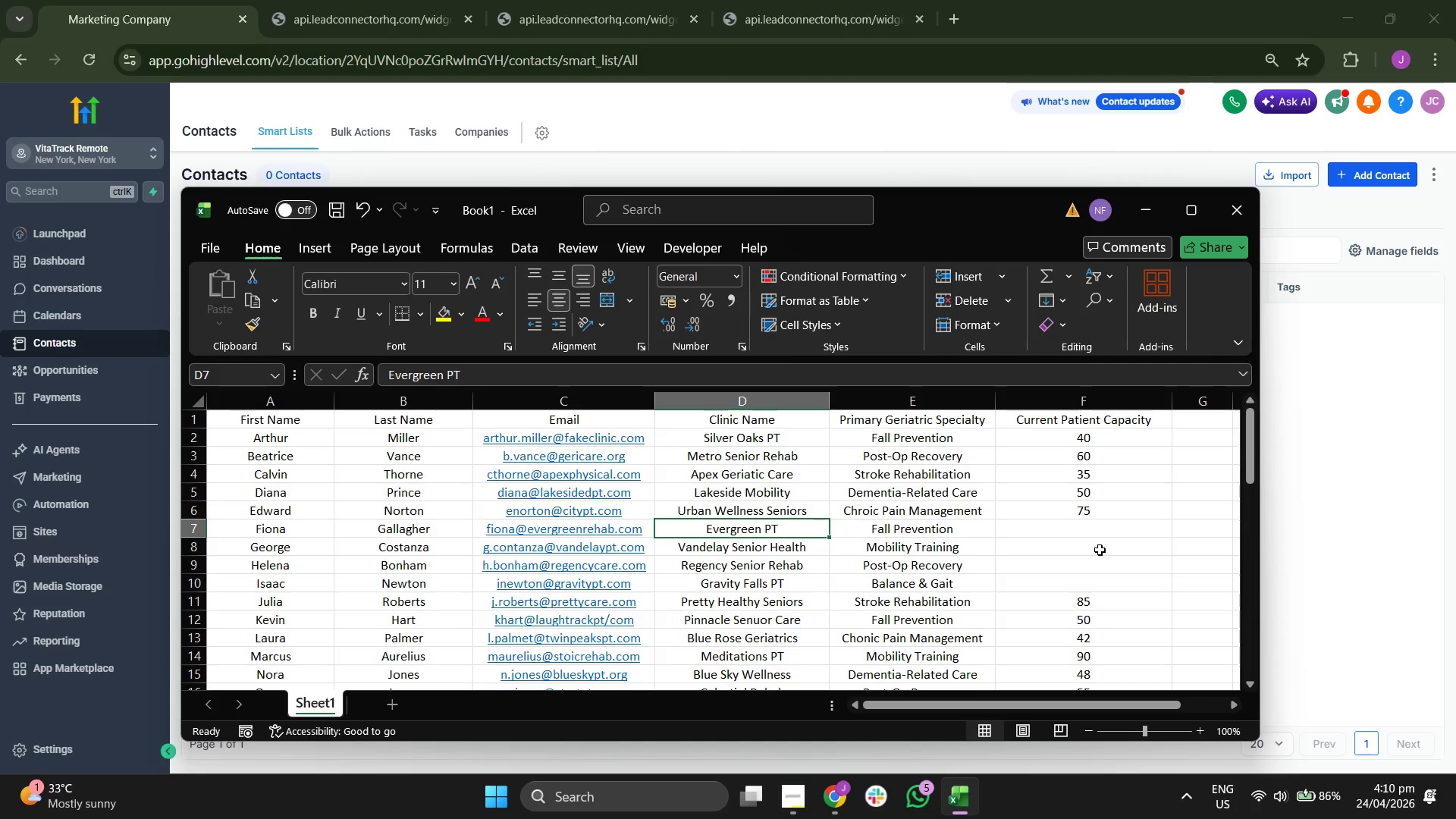 
key(ArrowRight)
 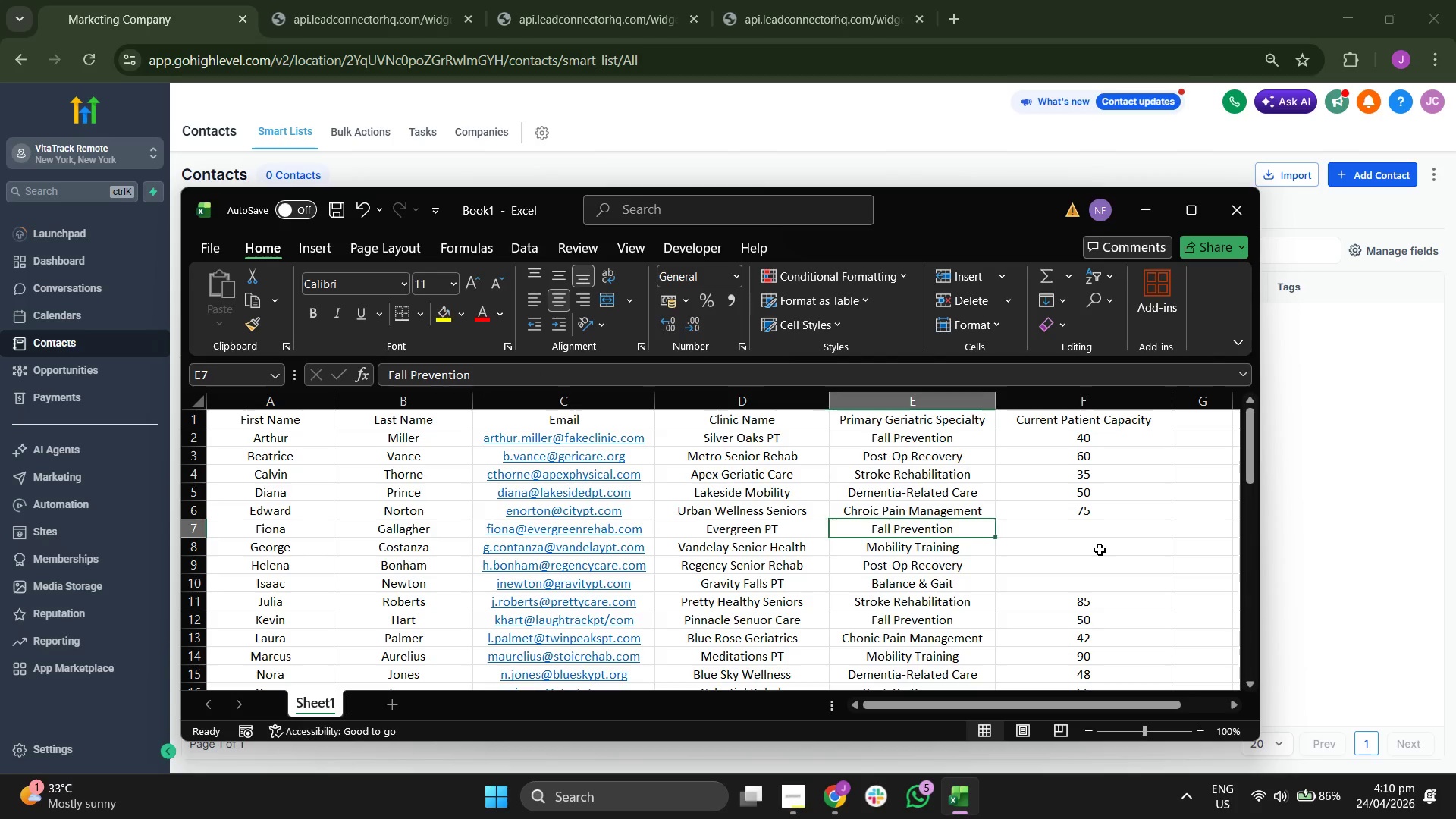 
key(ArrowRight)
 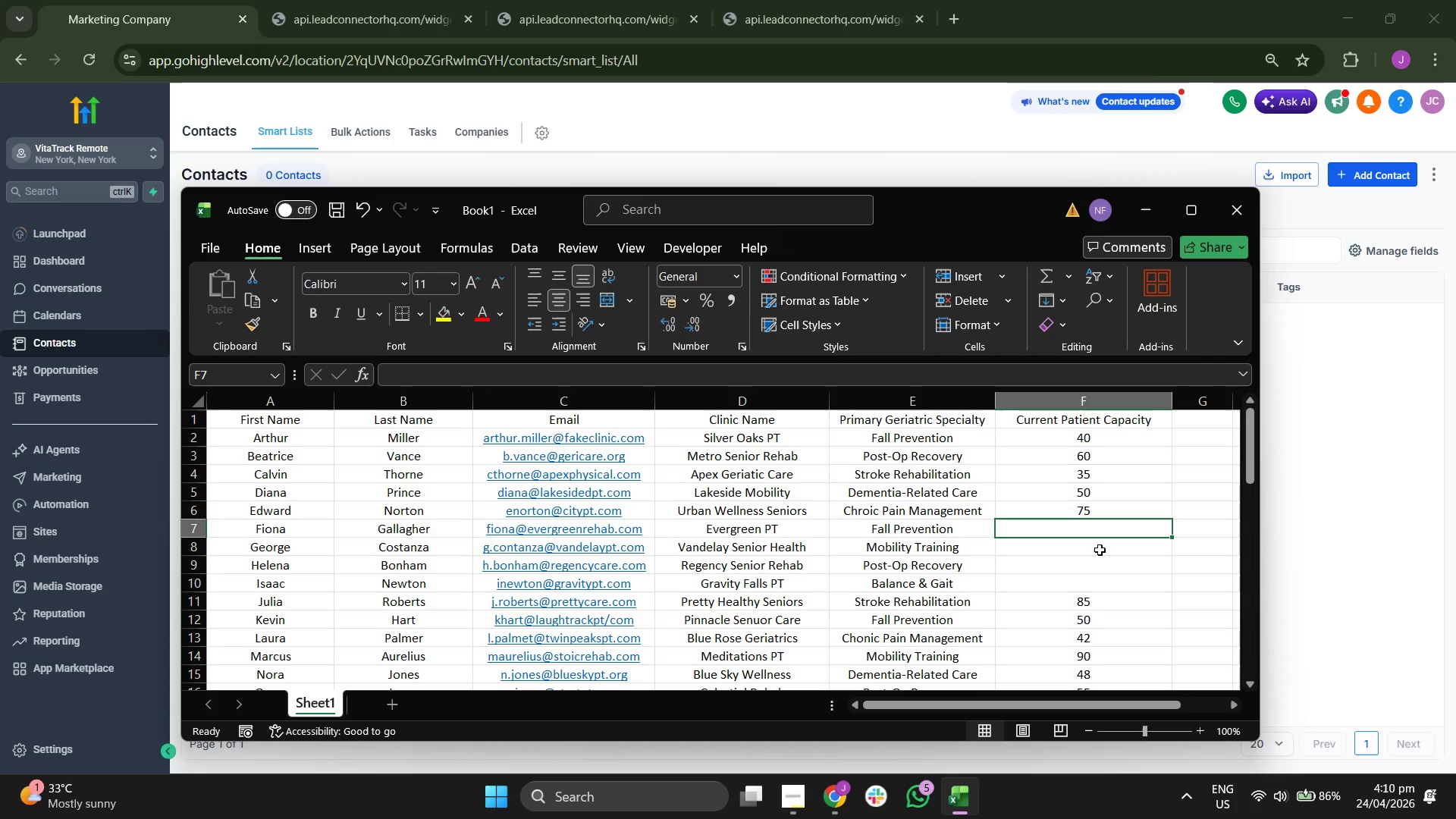 
type(40)
 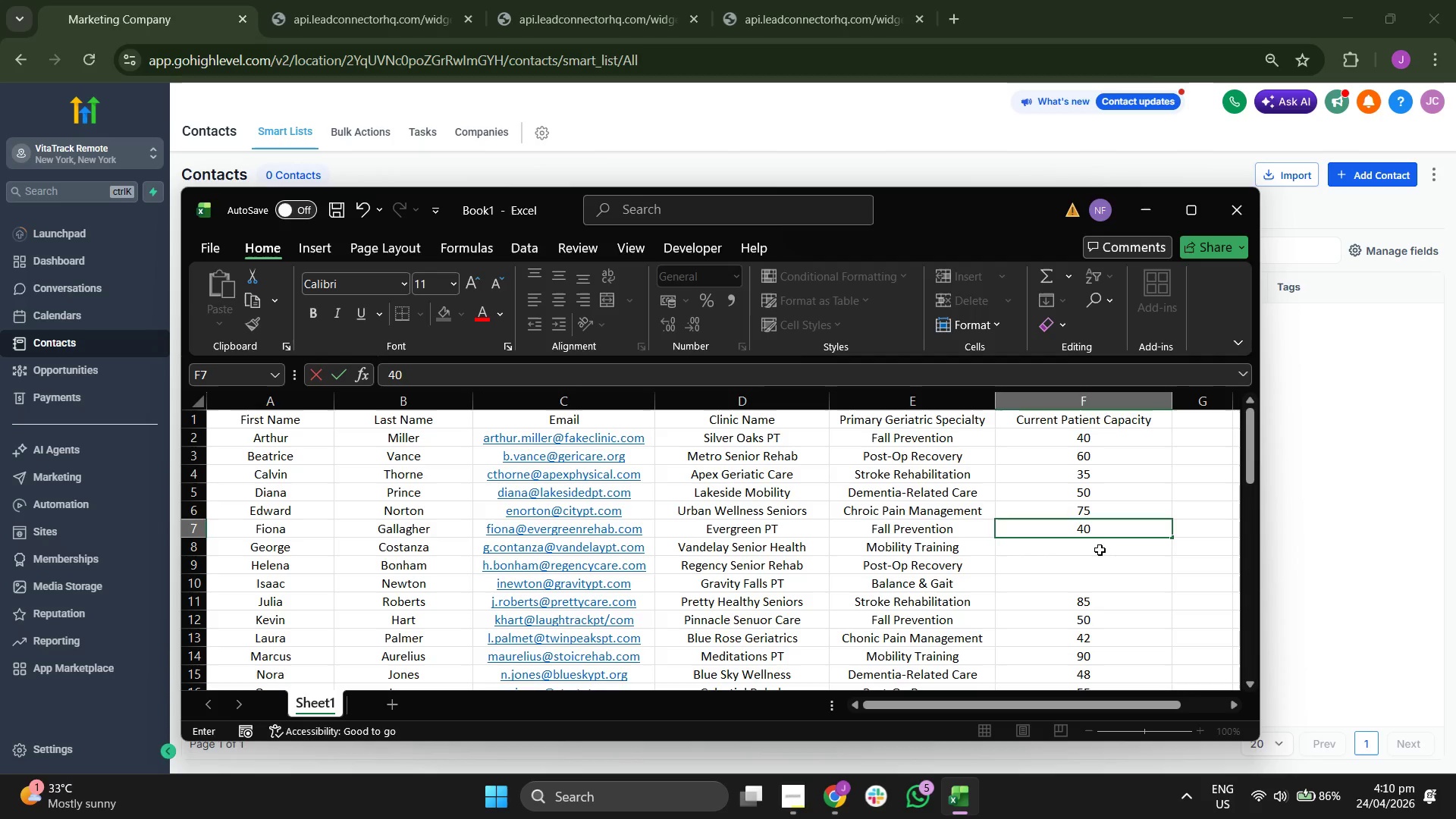 
key(ArrowDown)
 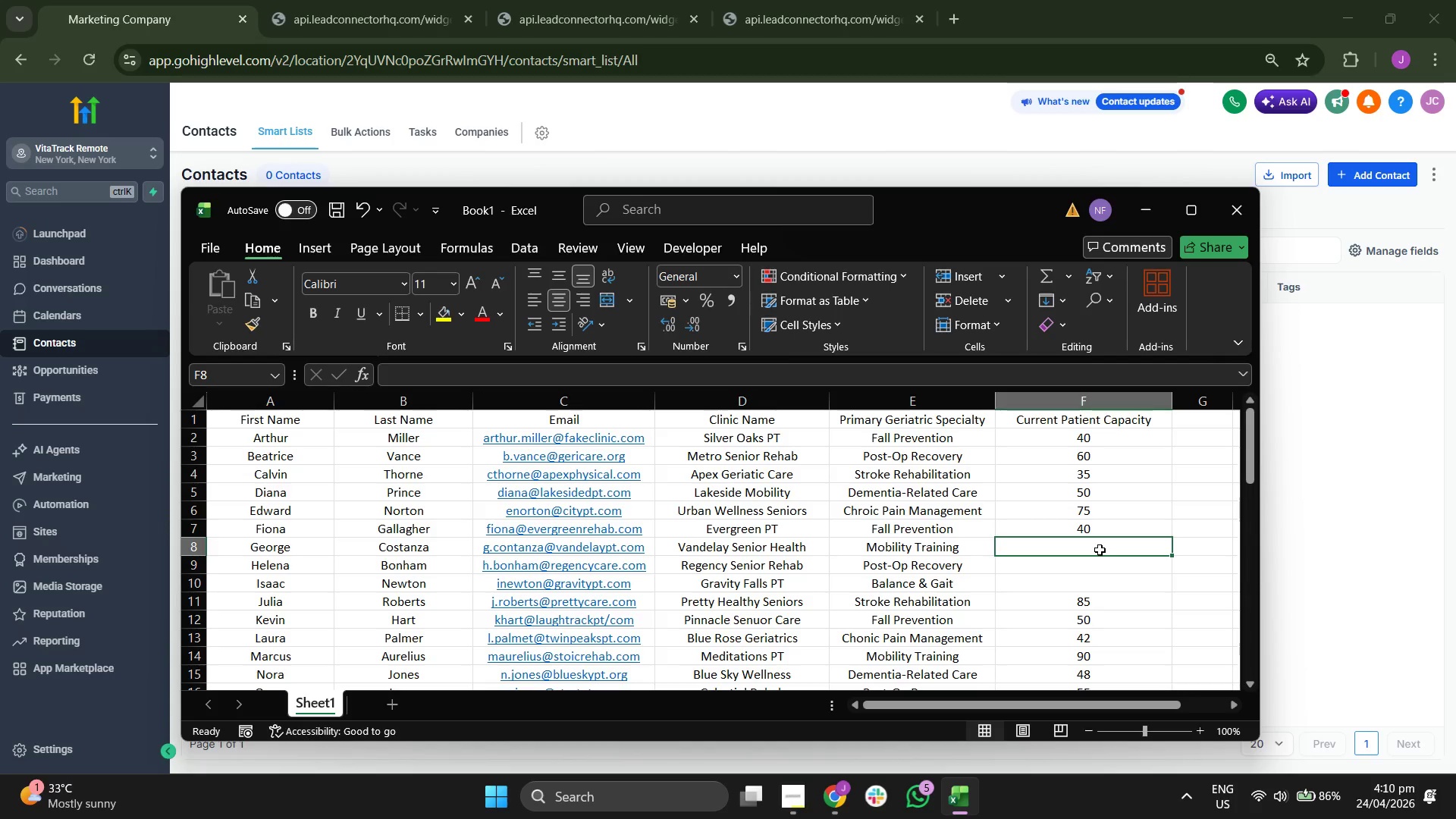 
type(55)
 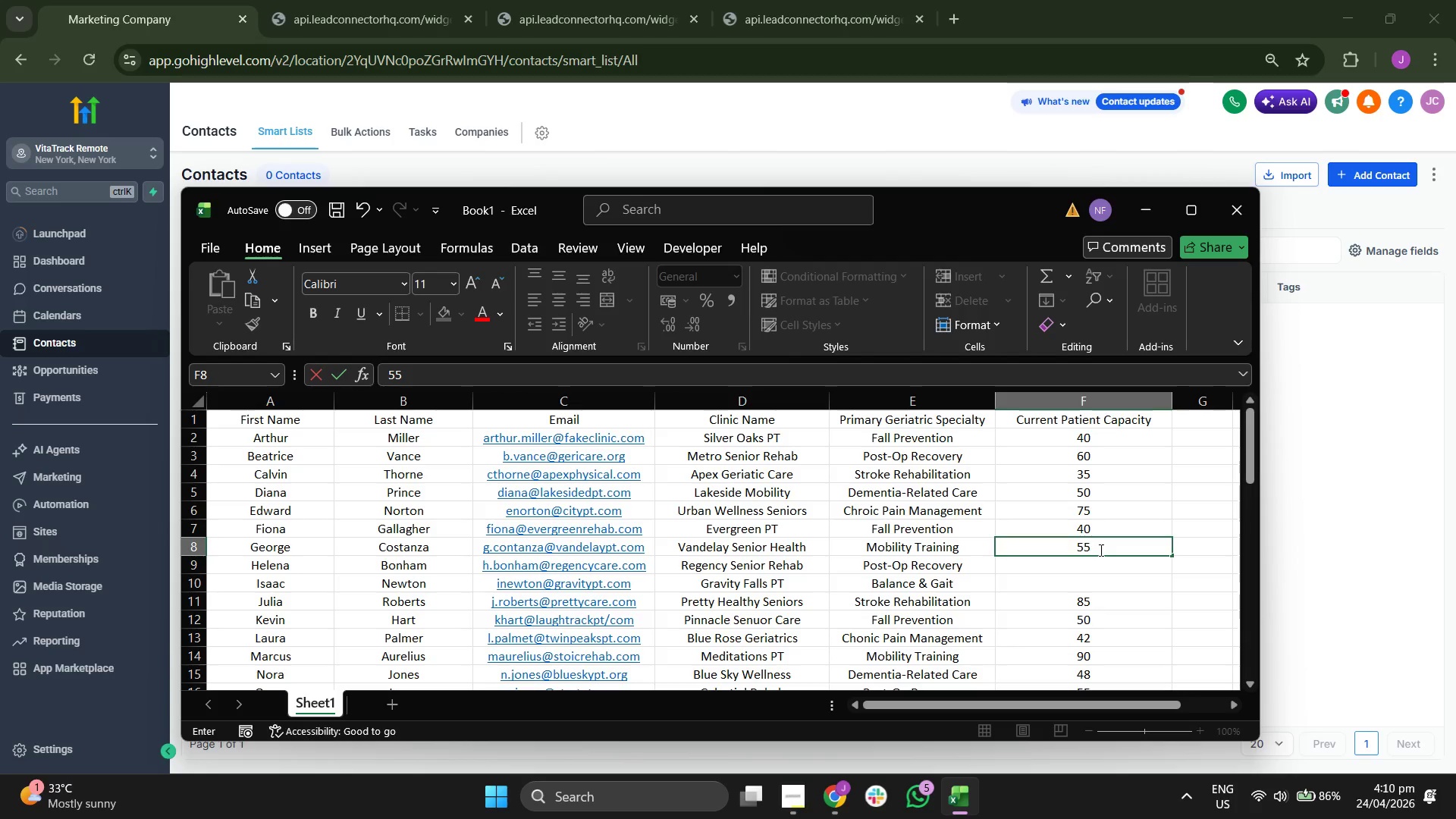 
key(ArrowDown)
 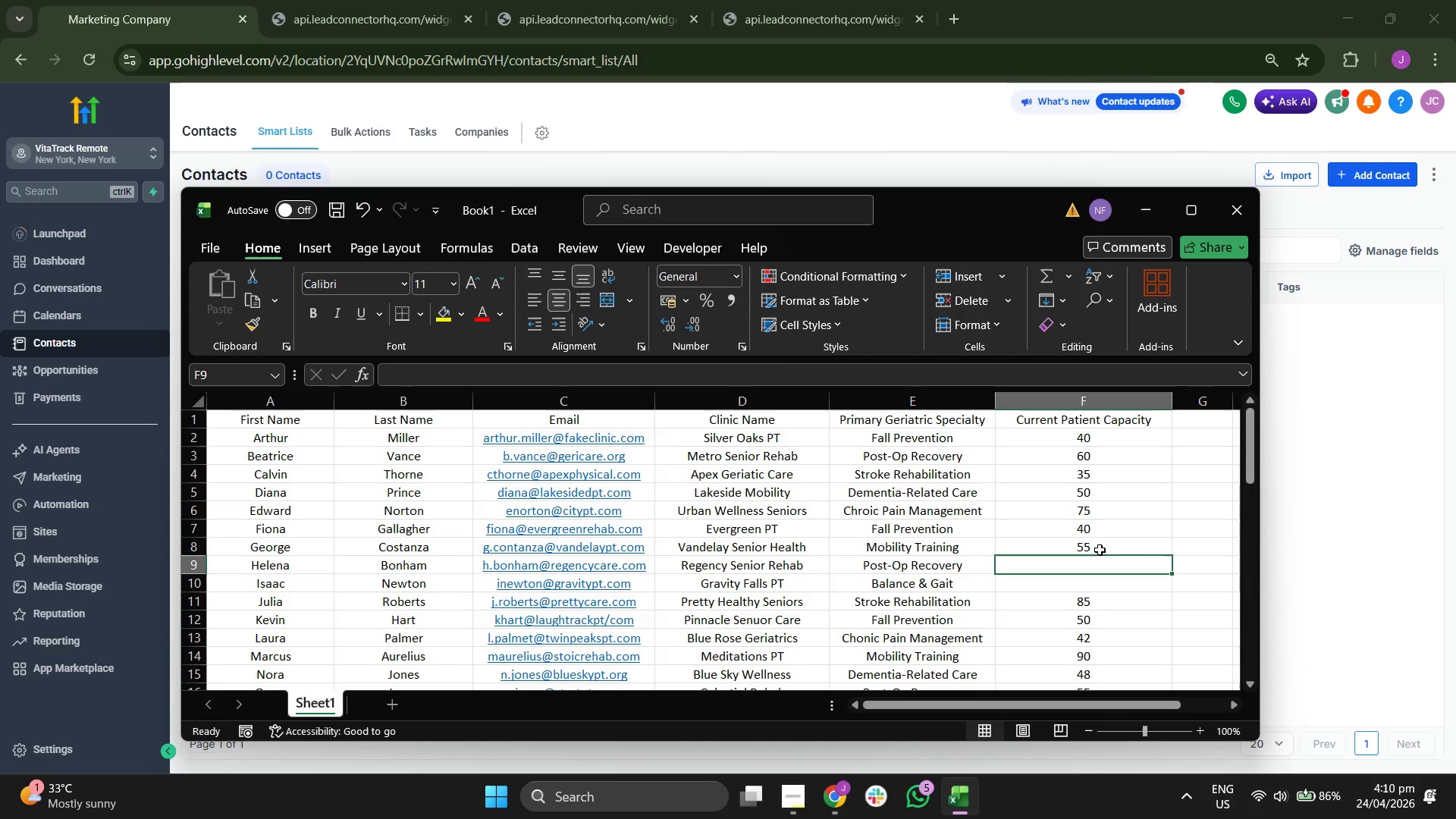 
type(65)
 